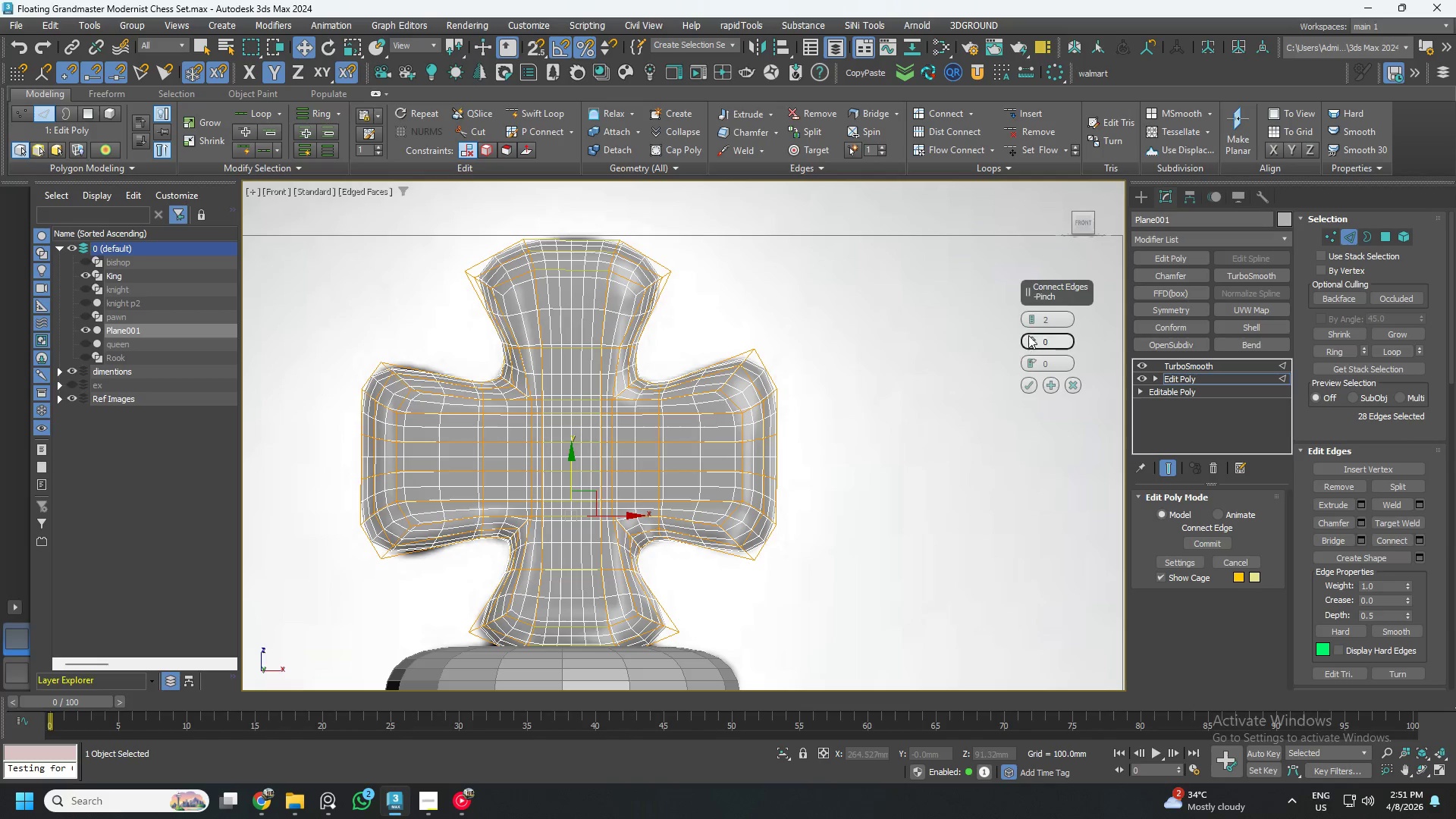 
left_click([1031, 323])
 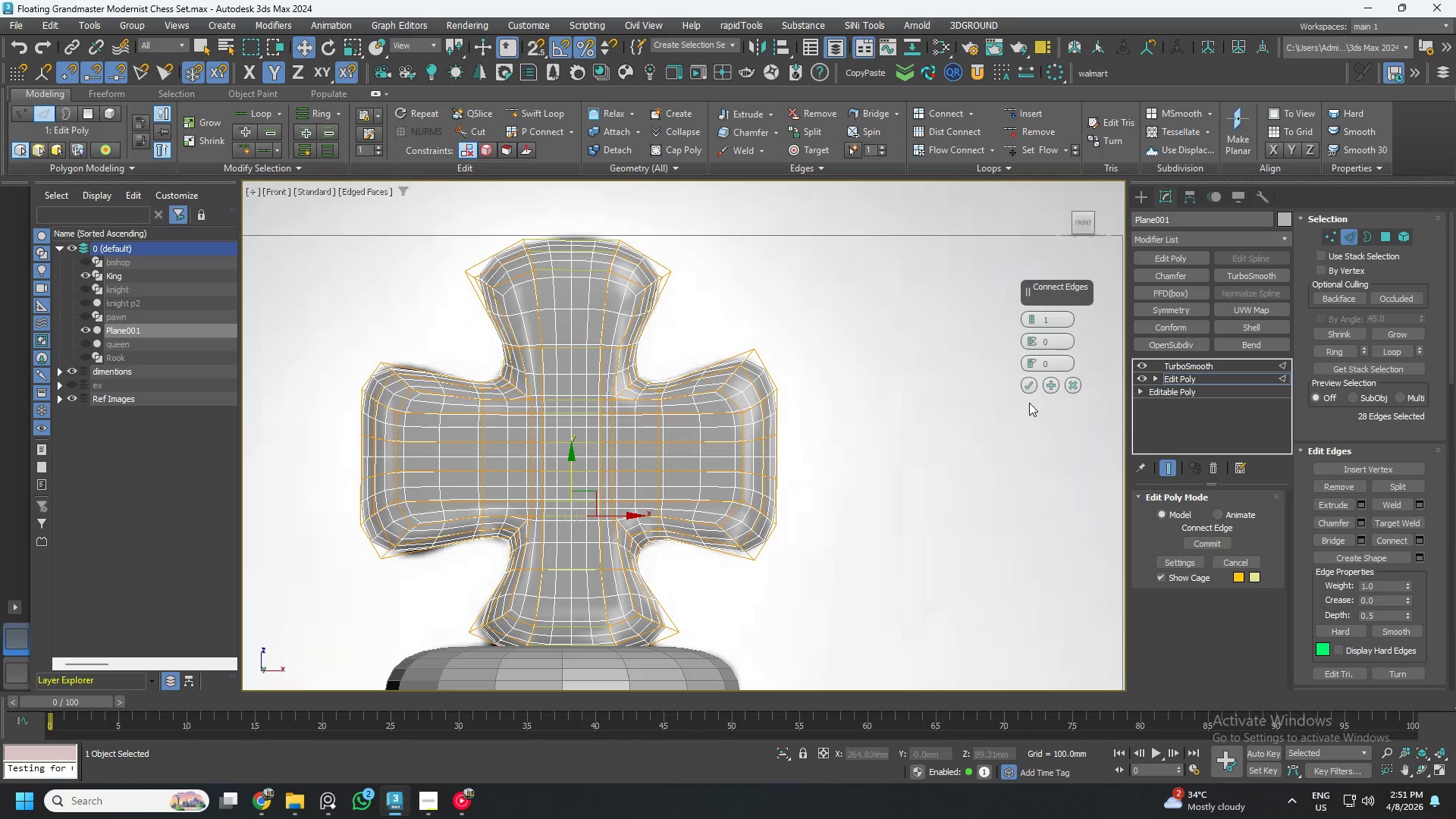 
left_click([1031, 388])
 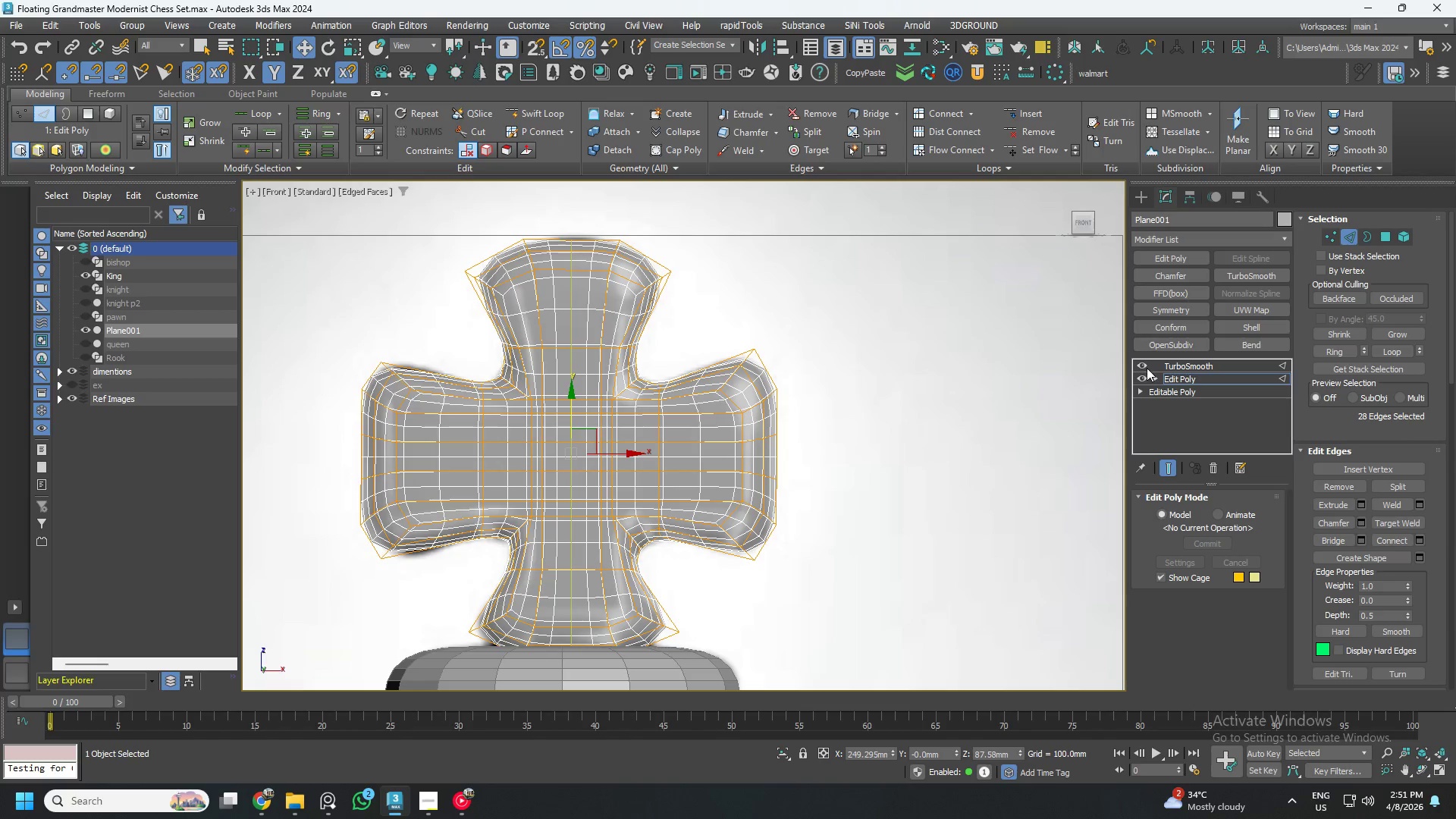 
left_click([1141, 366])
 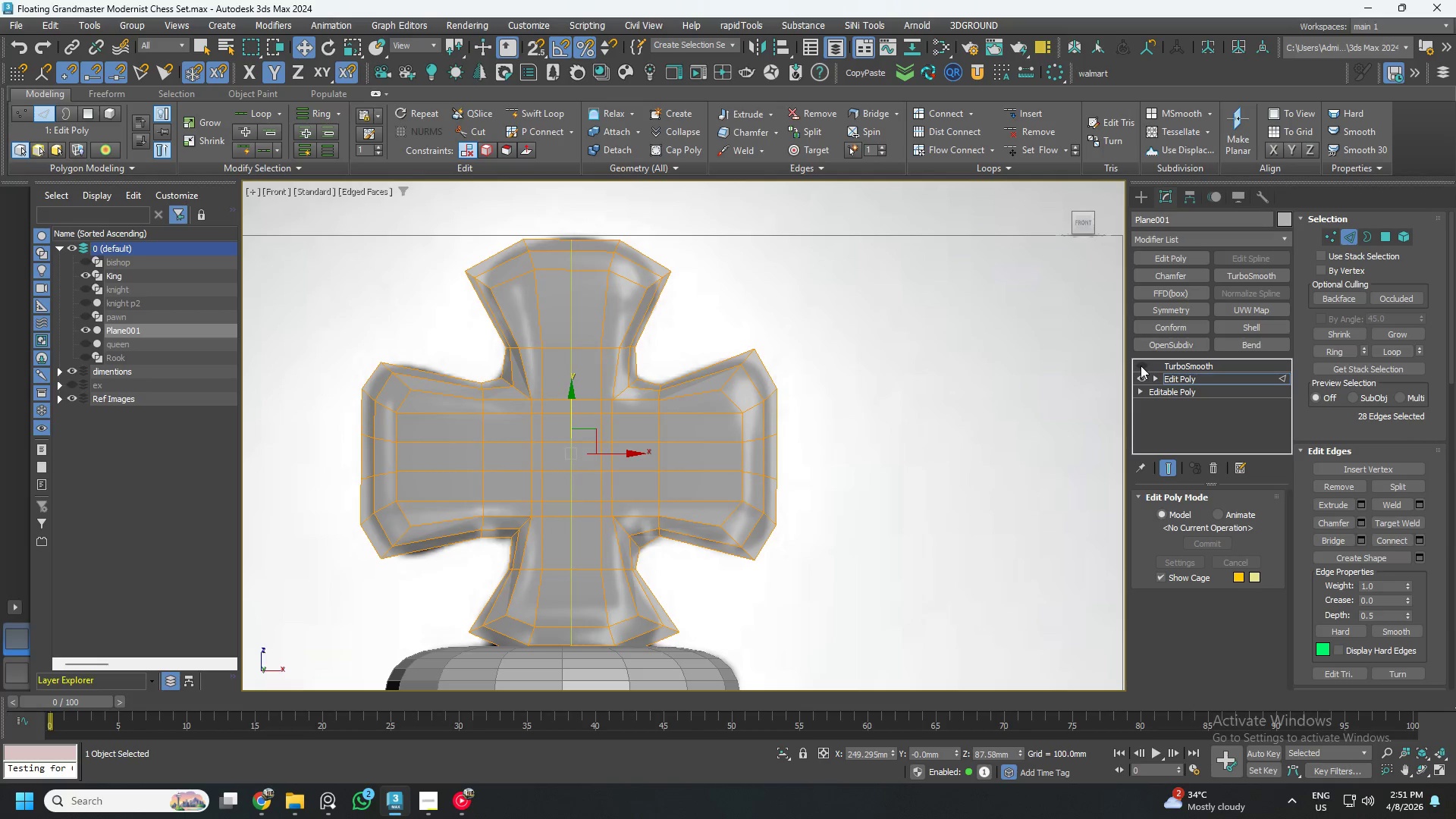 
left_click([1141, 366])
 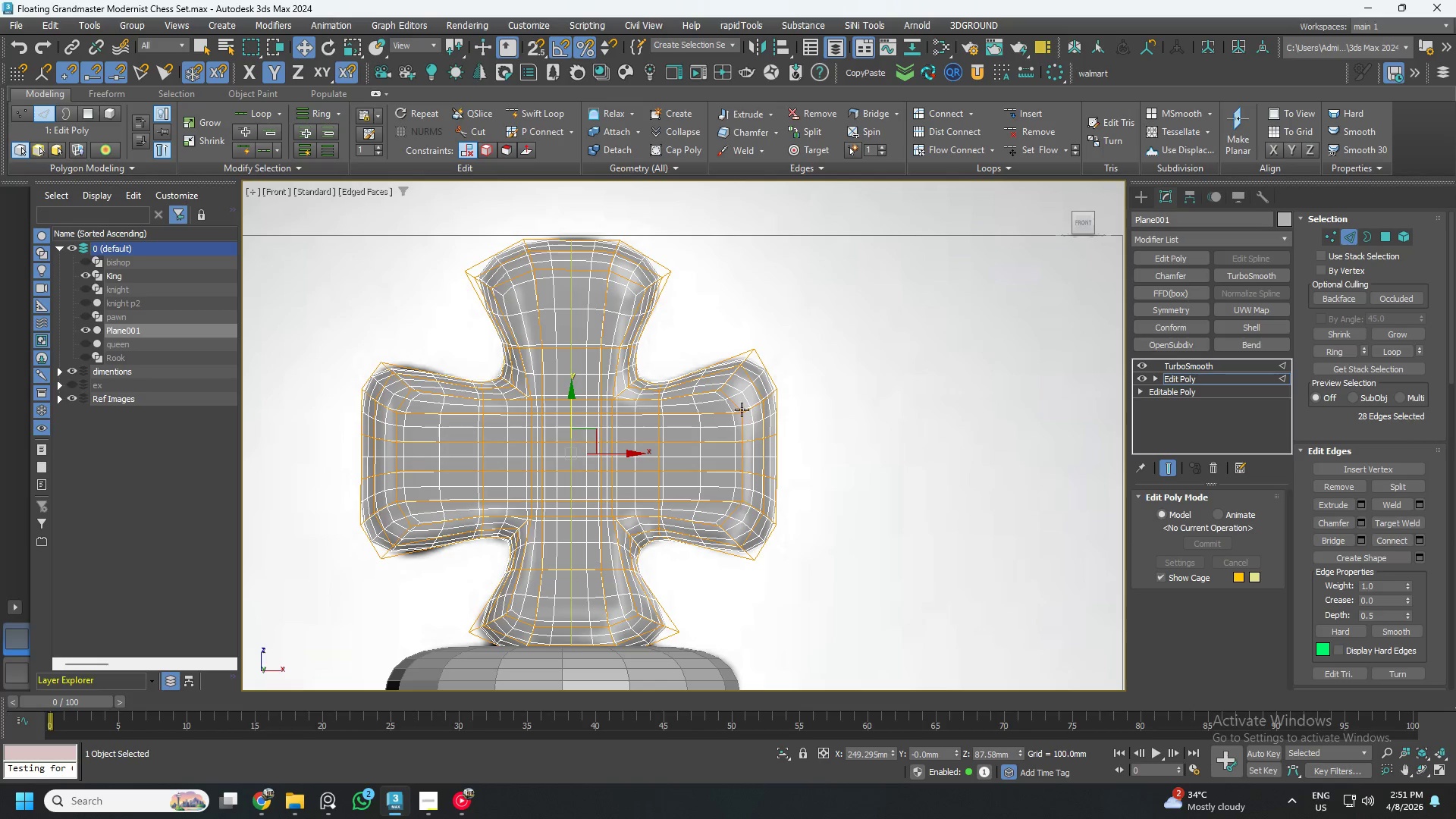 
scroll: coordinate [750, 400], scroll_direction: up, amount: 2.0
 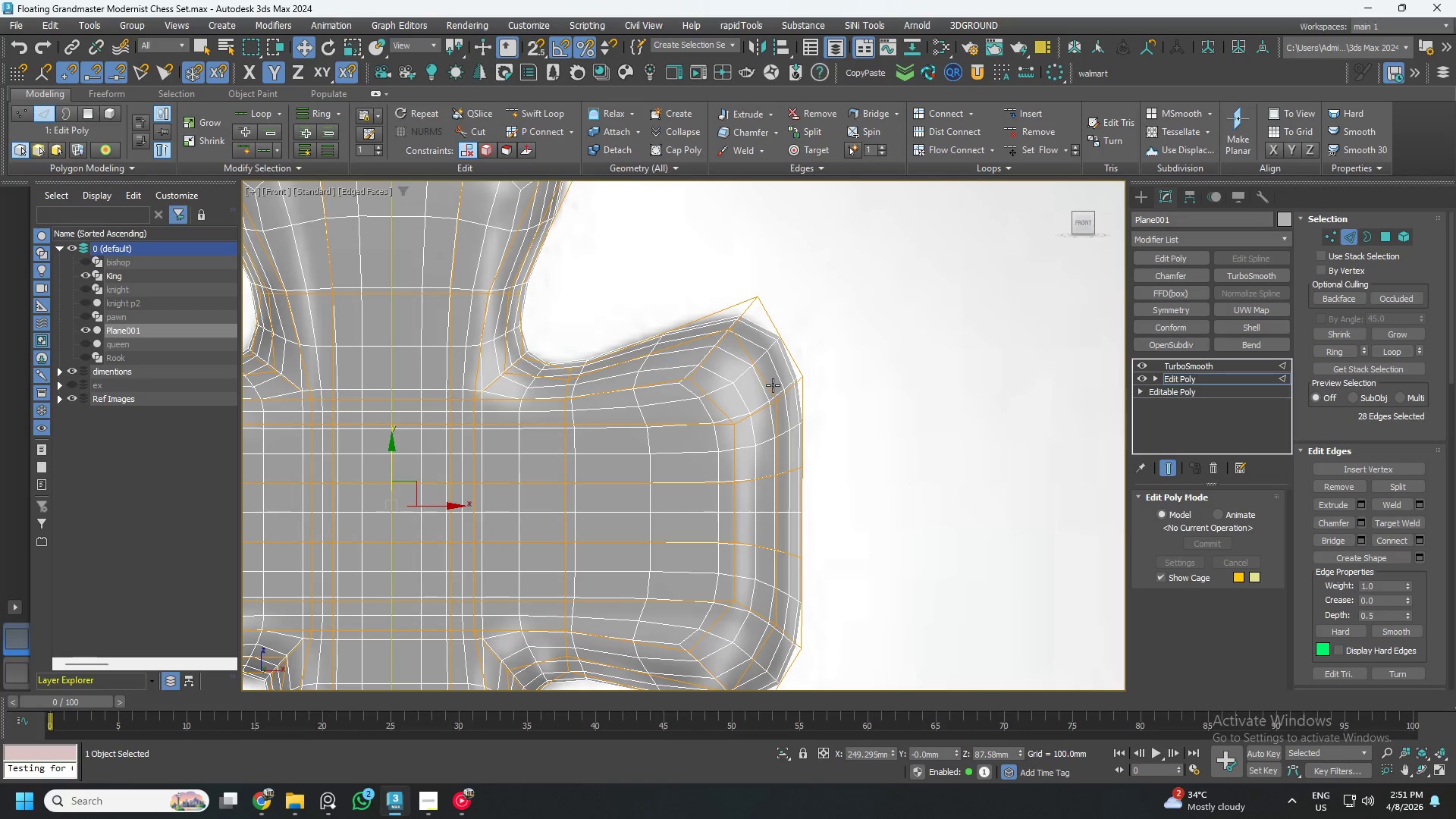 
scroll: coordinate [773, 385], scroll_direction: down, amount: 1.0
 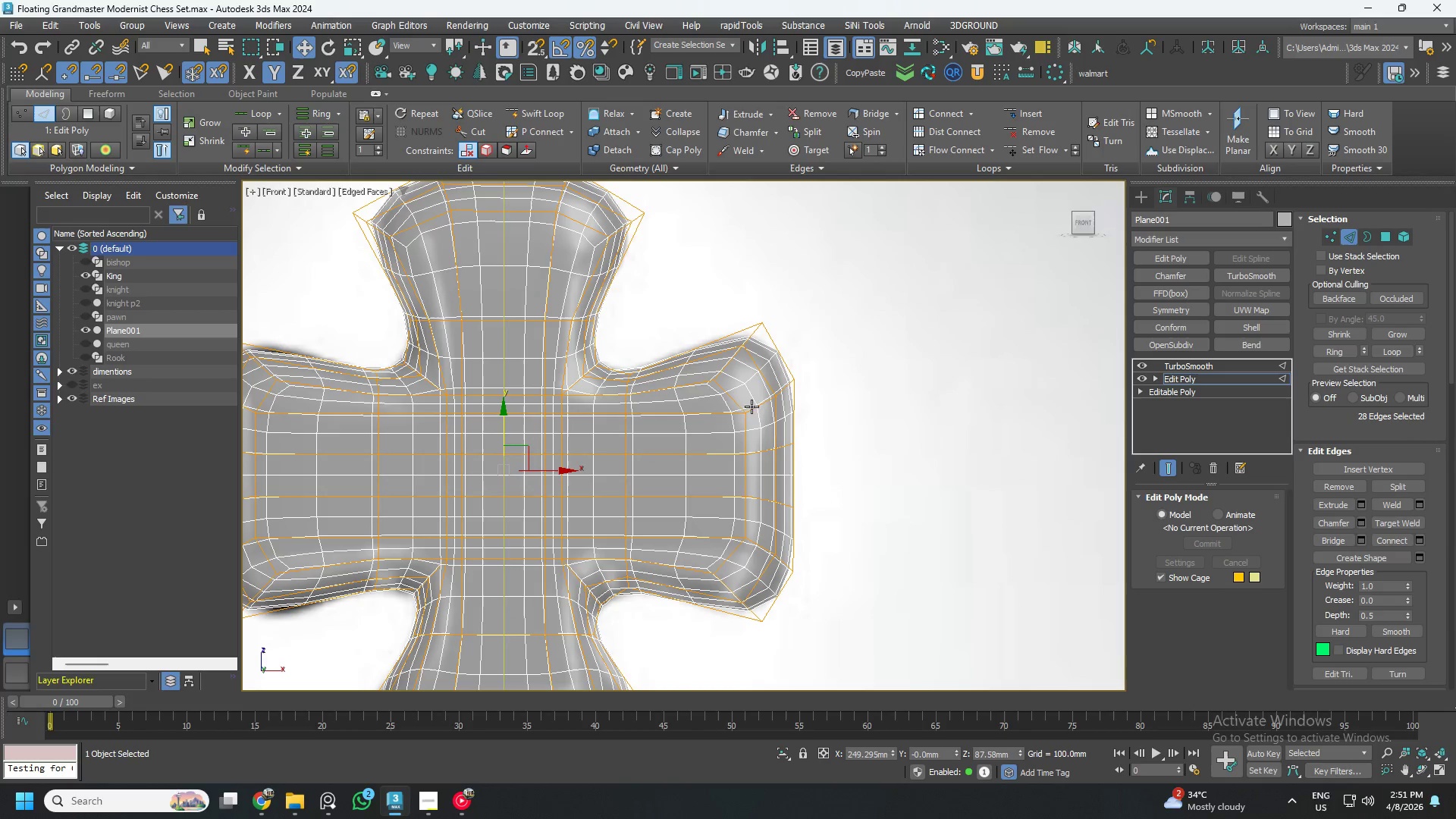 
hold_key(key=AltLeft, duration=0.86)
 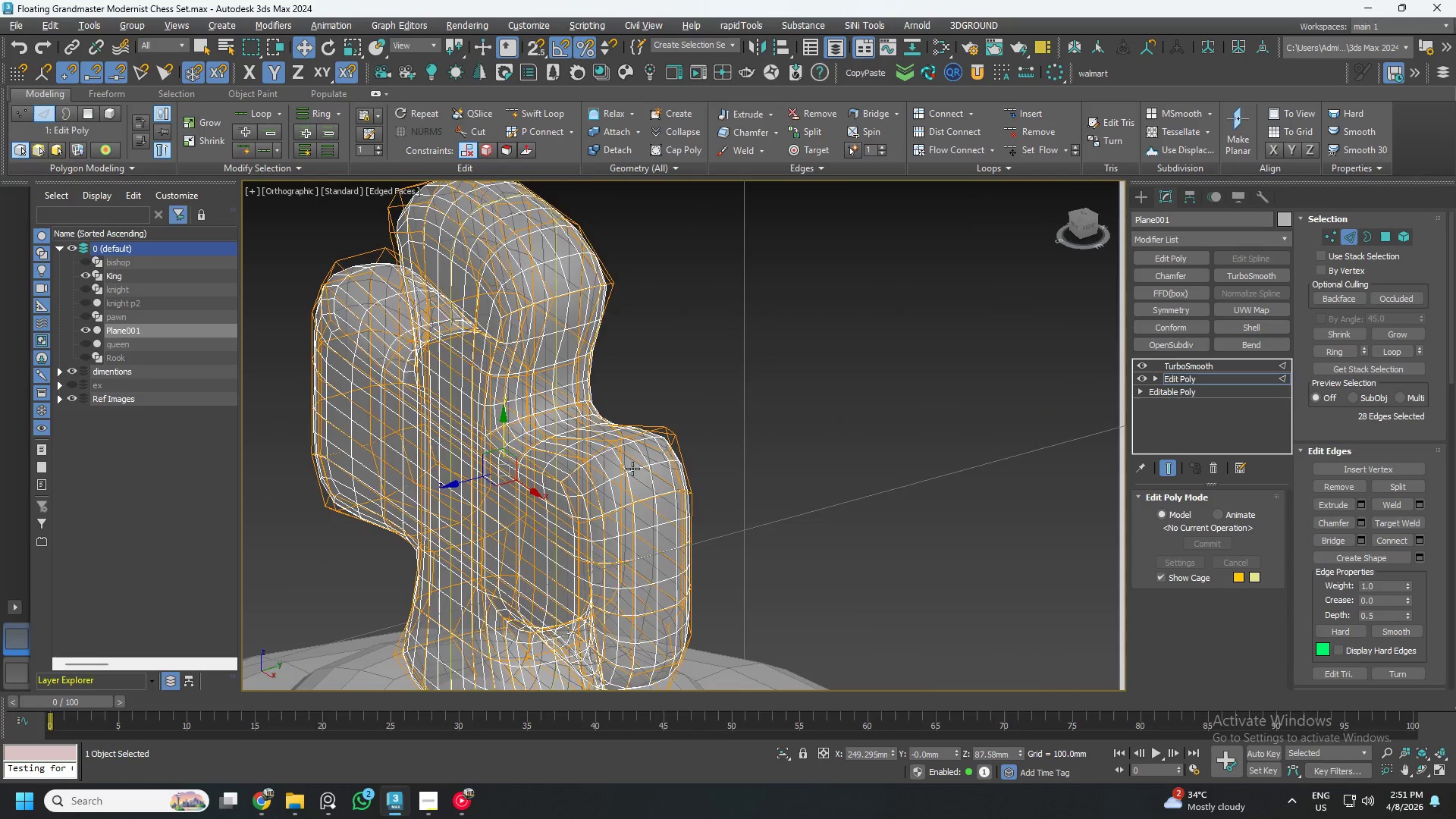 
scroll: coordinate [632, 471], scroll_direction: up, amount: 2.0
 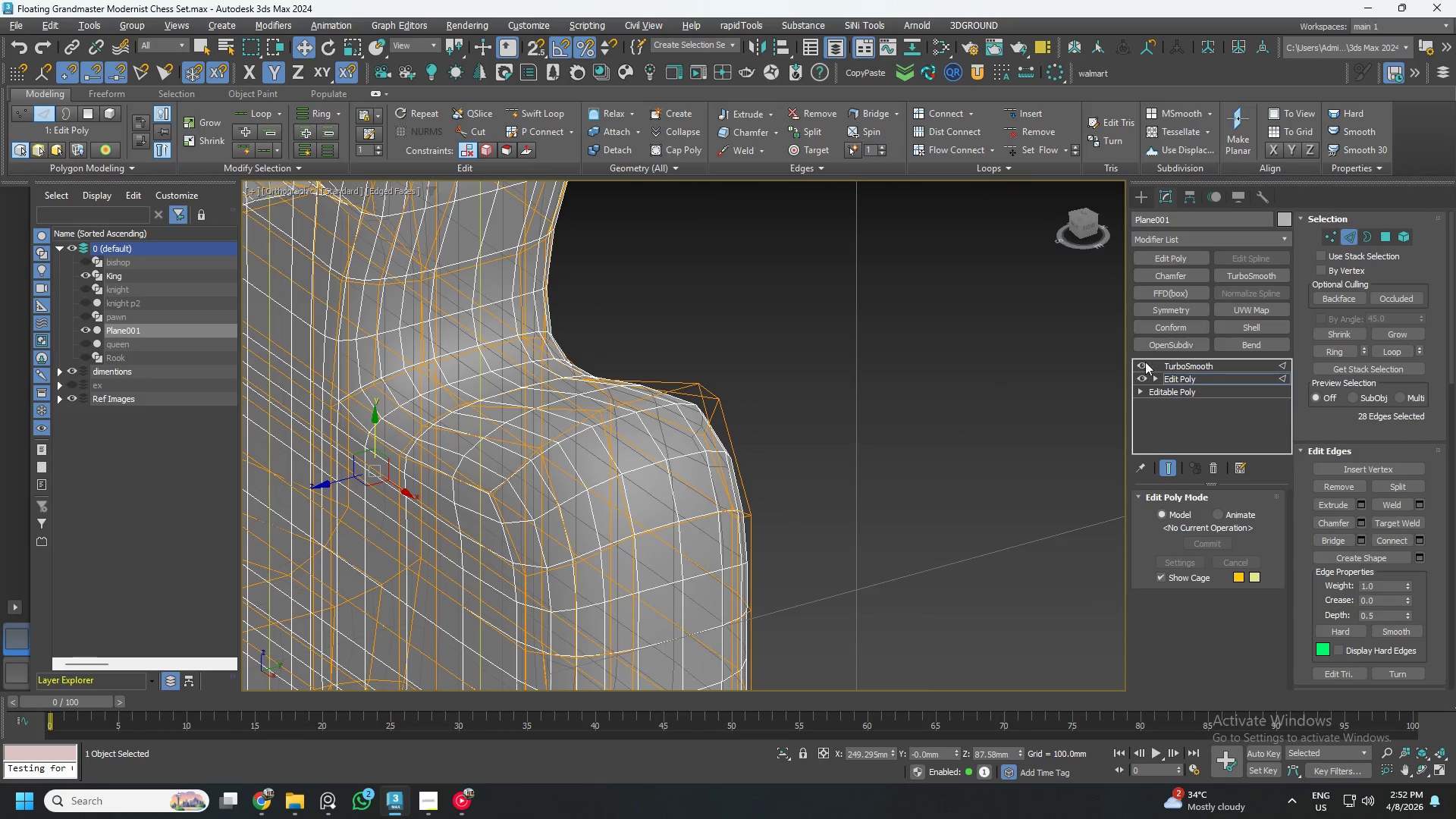 
left_click([1139, 360])
 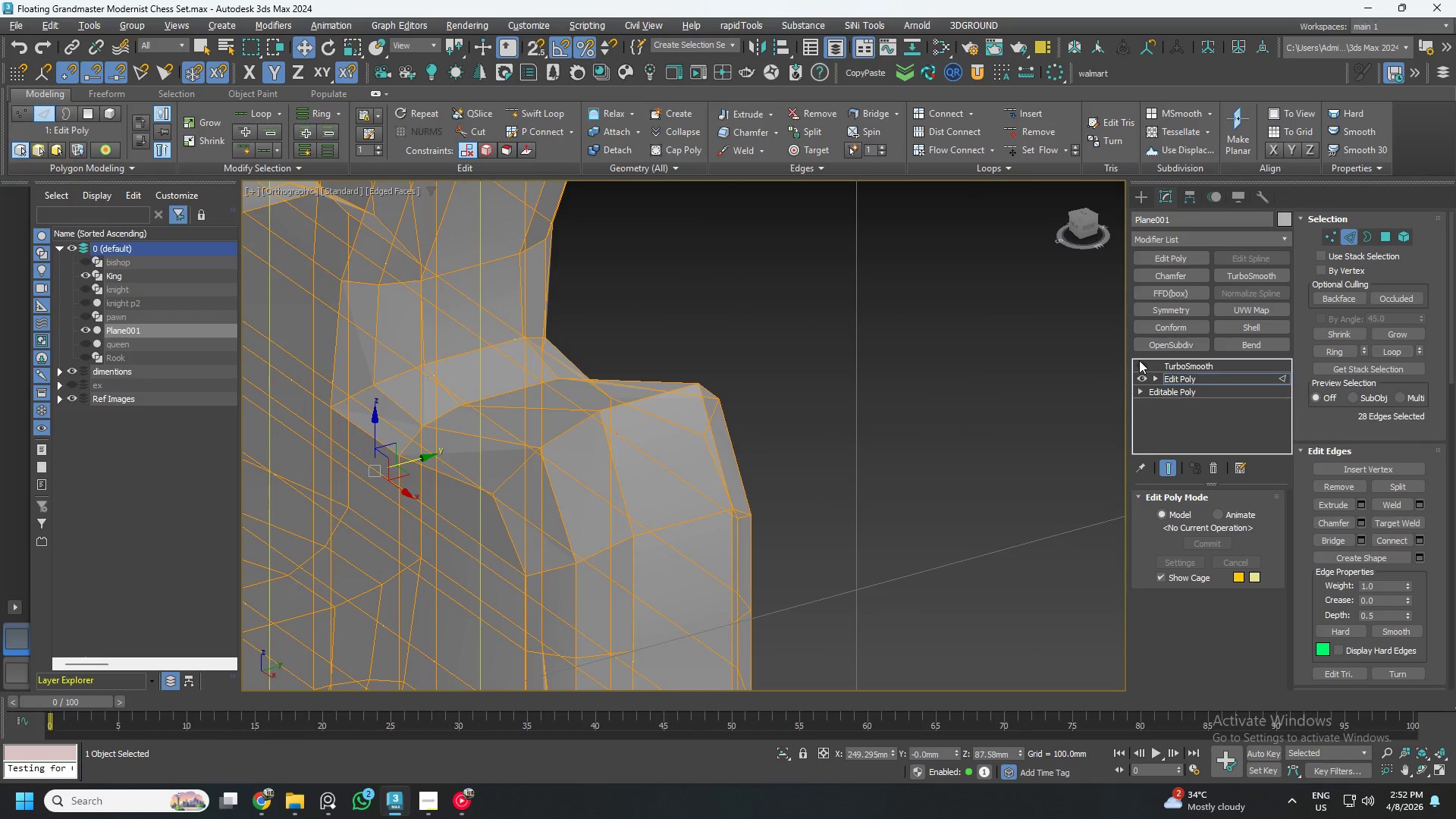 
left_click([1139, 360])
 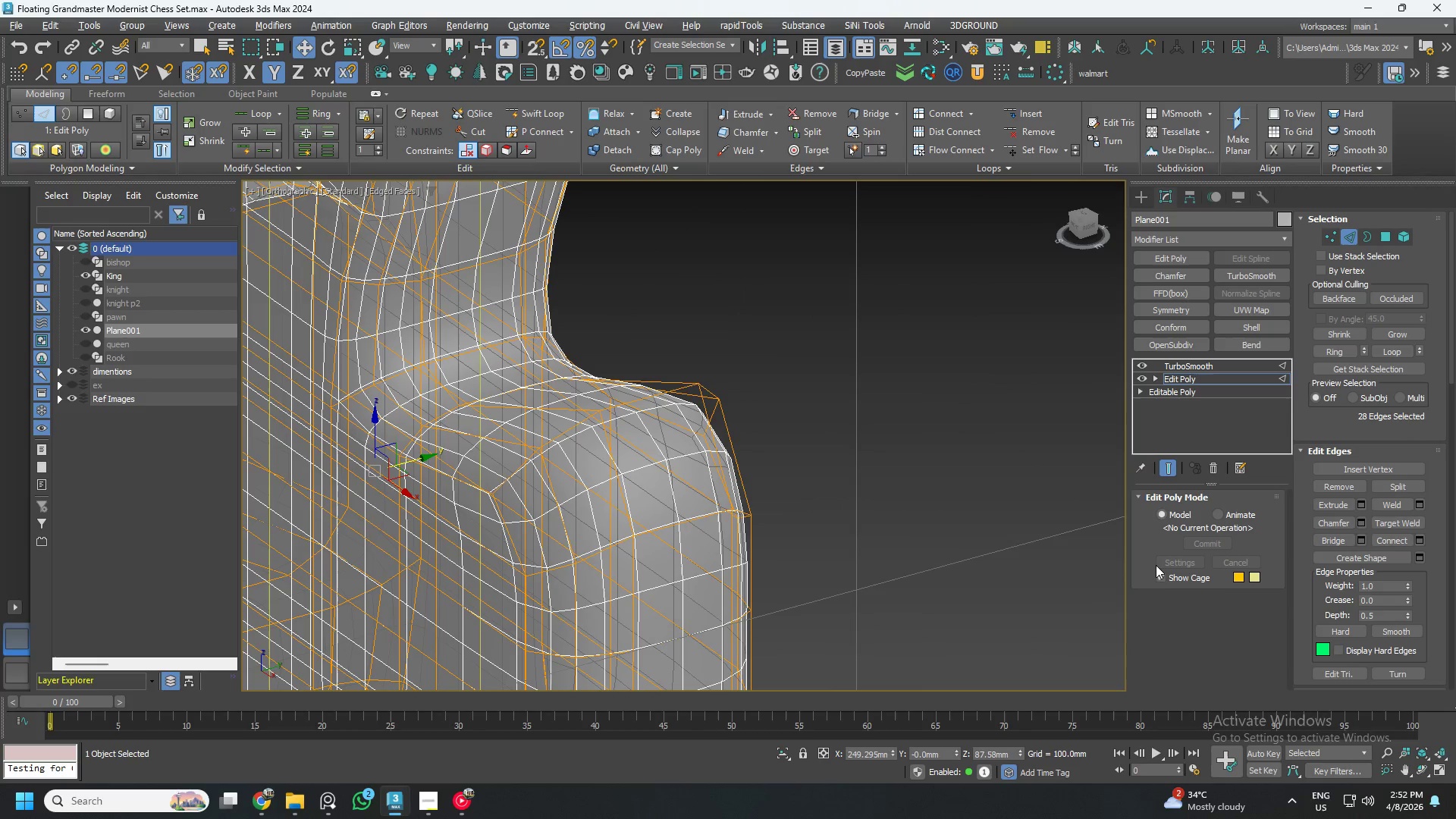 
left_click([1163, 577])
 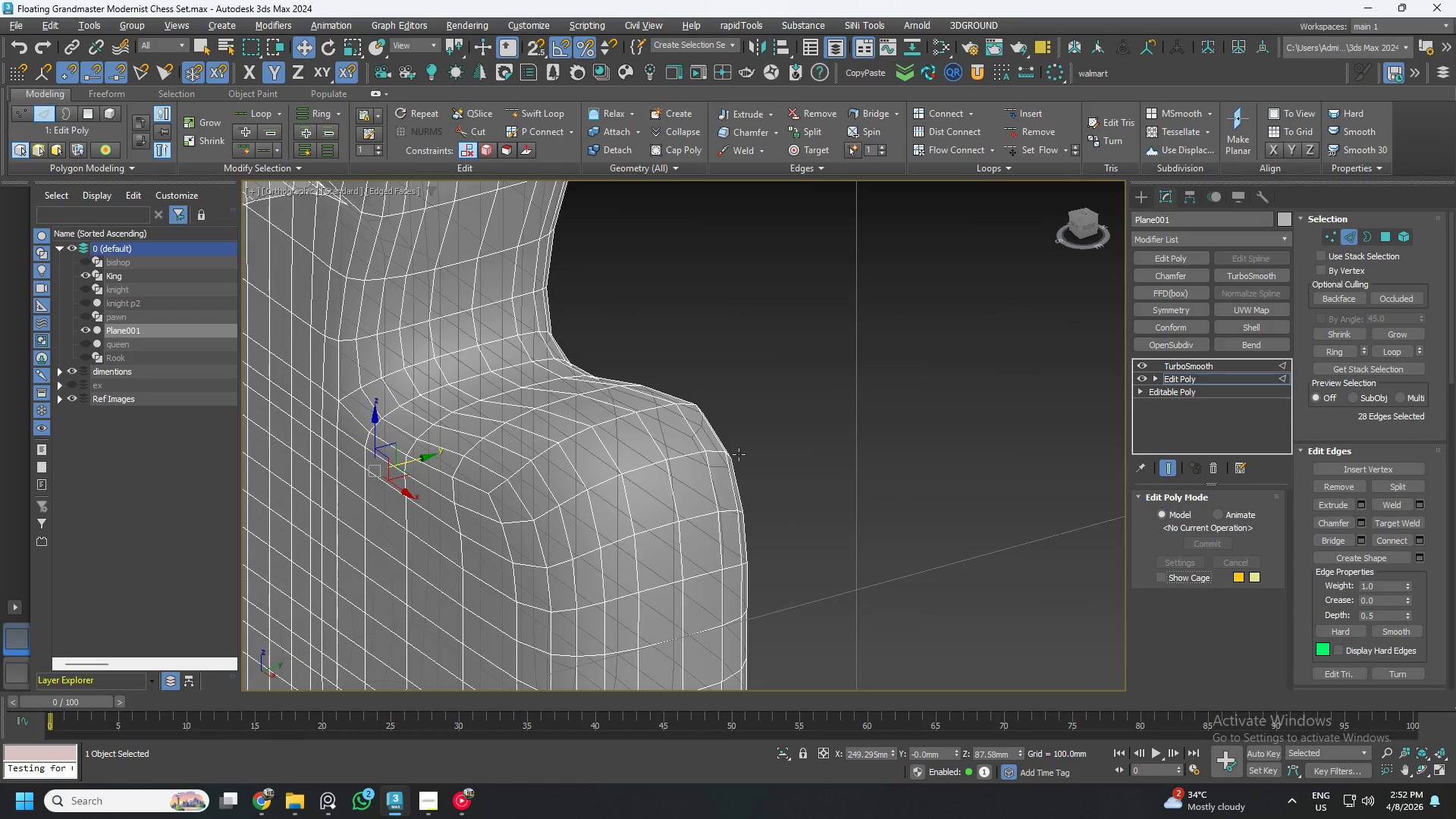 
hold_key(key=AltLeft, duration=0.53)
 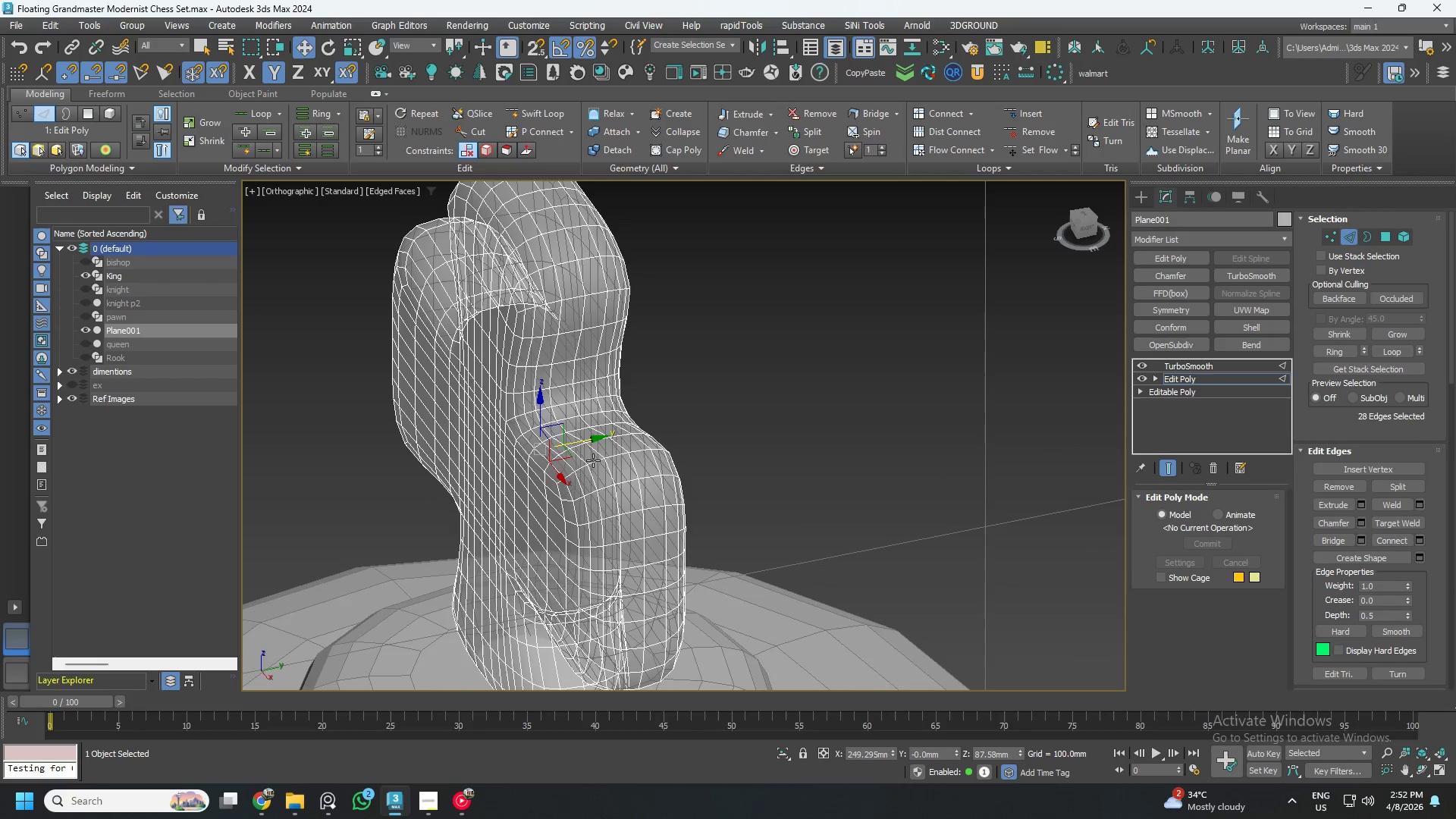 
scroll: coordinate [594, 453], scroll_direction: down, amount: 4.0
 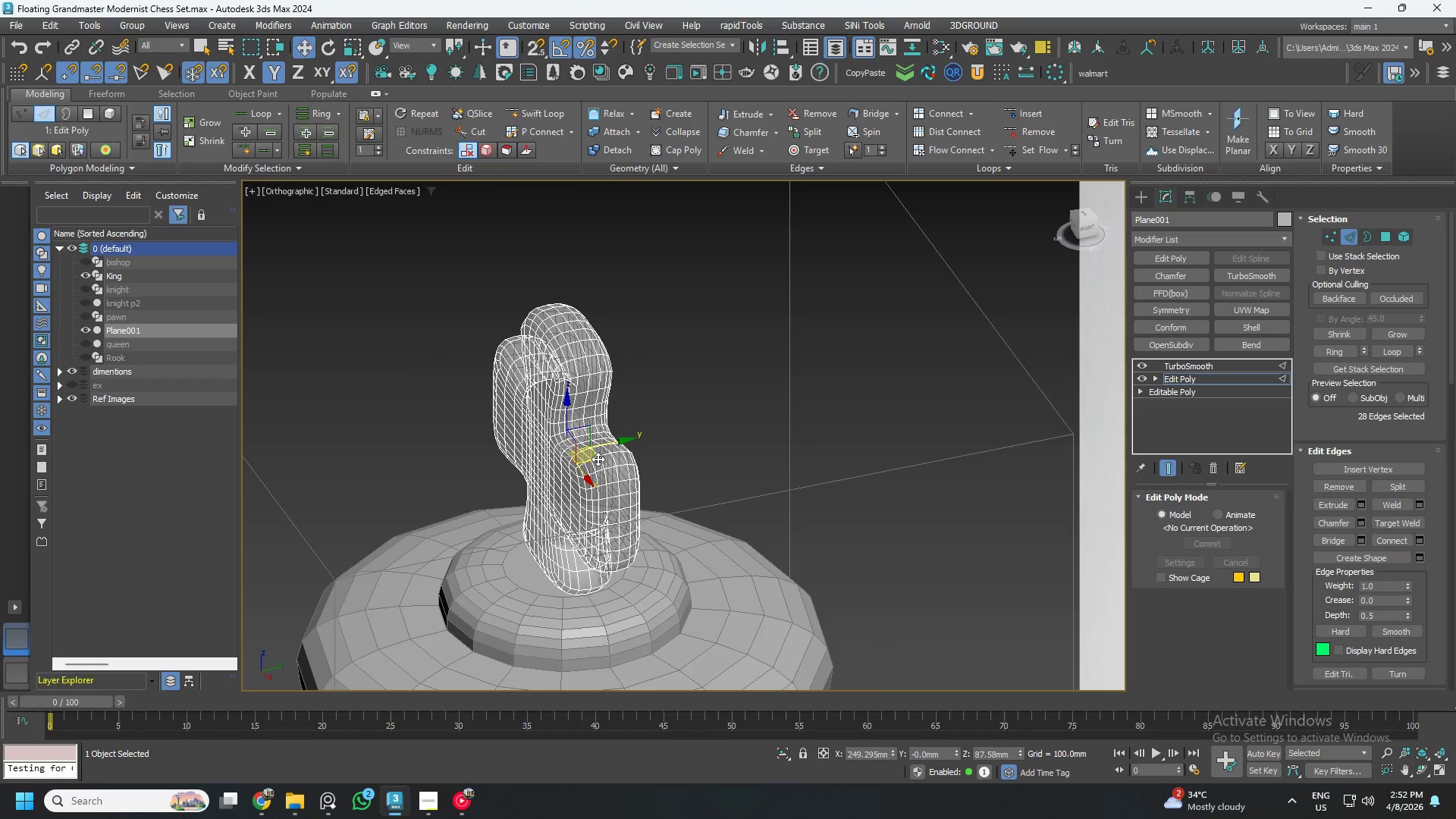 
hold_key(key=AltLeft, duration=0.42)
 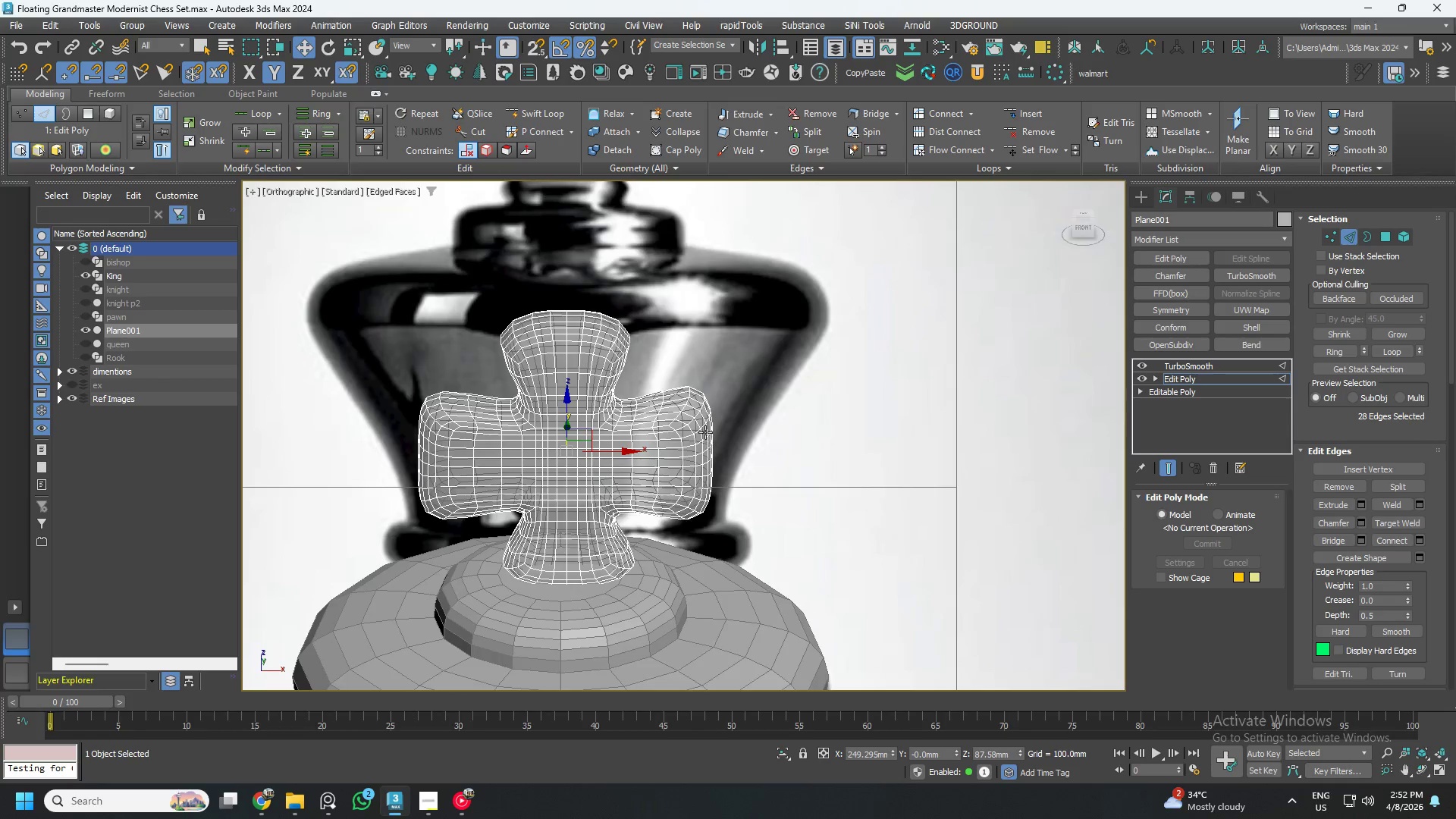 
scroll: coordinate [703, 431], scroll_direction: down, amount: 2.0
 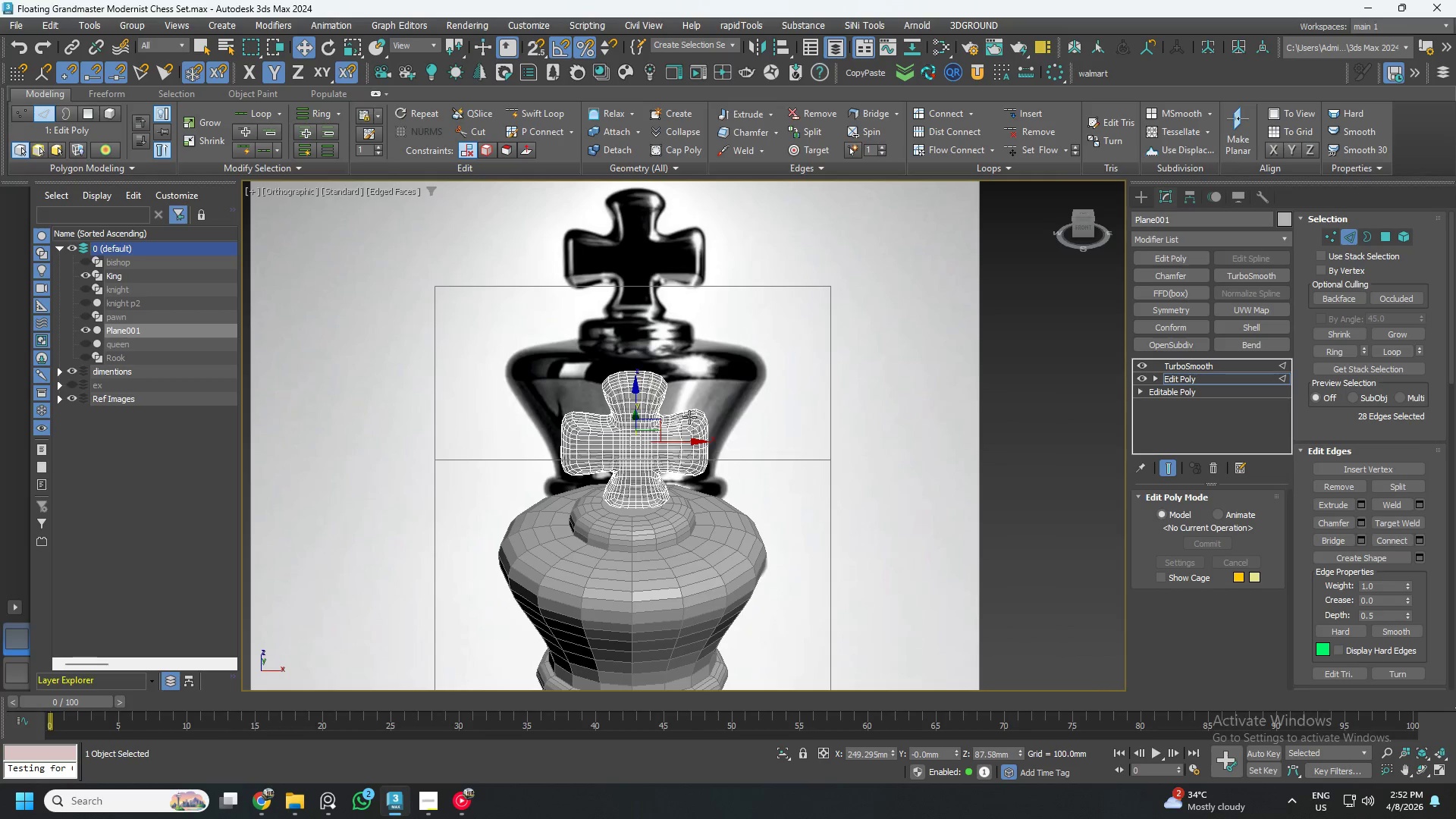 
hold_key(key=AltLeft, duration=0.45)
 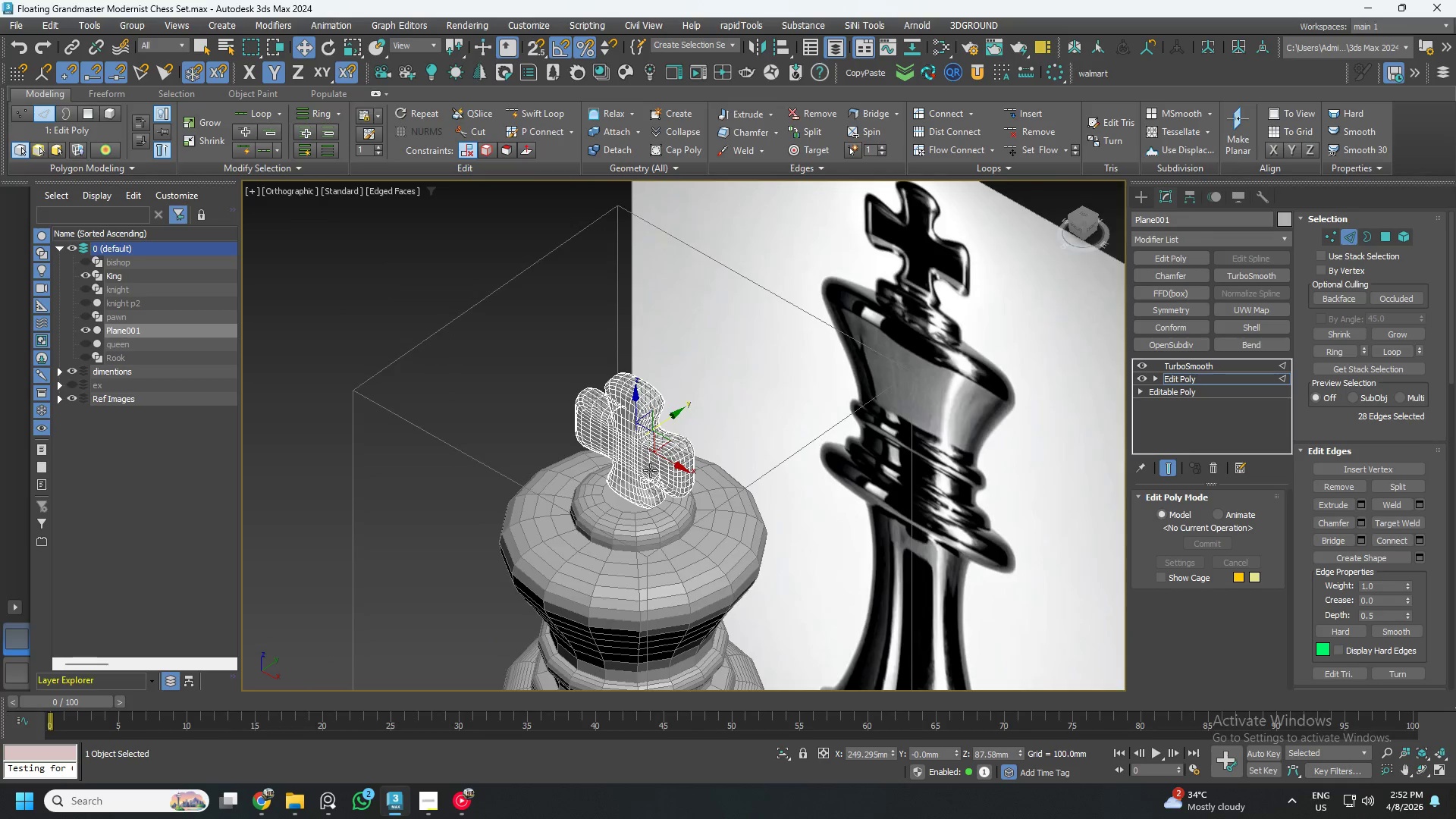 
scroll: coordinate [686, 450], scroll_direction: up, amount: 4.0
 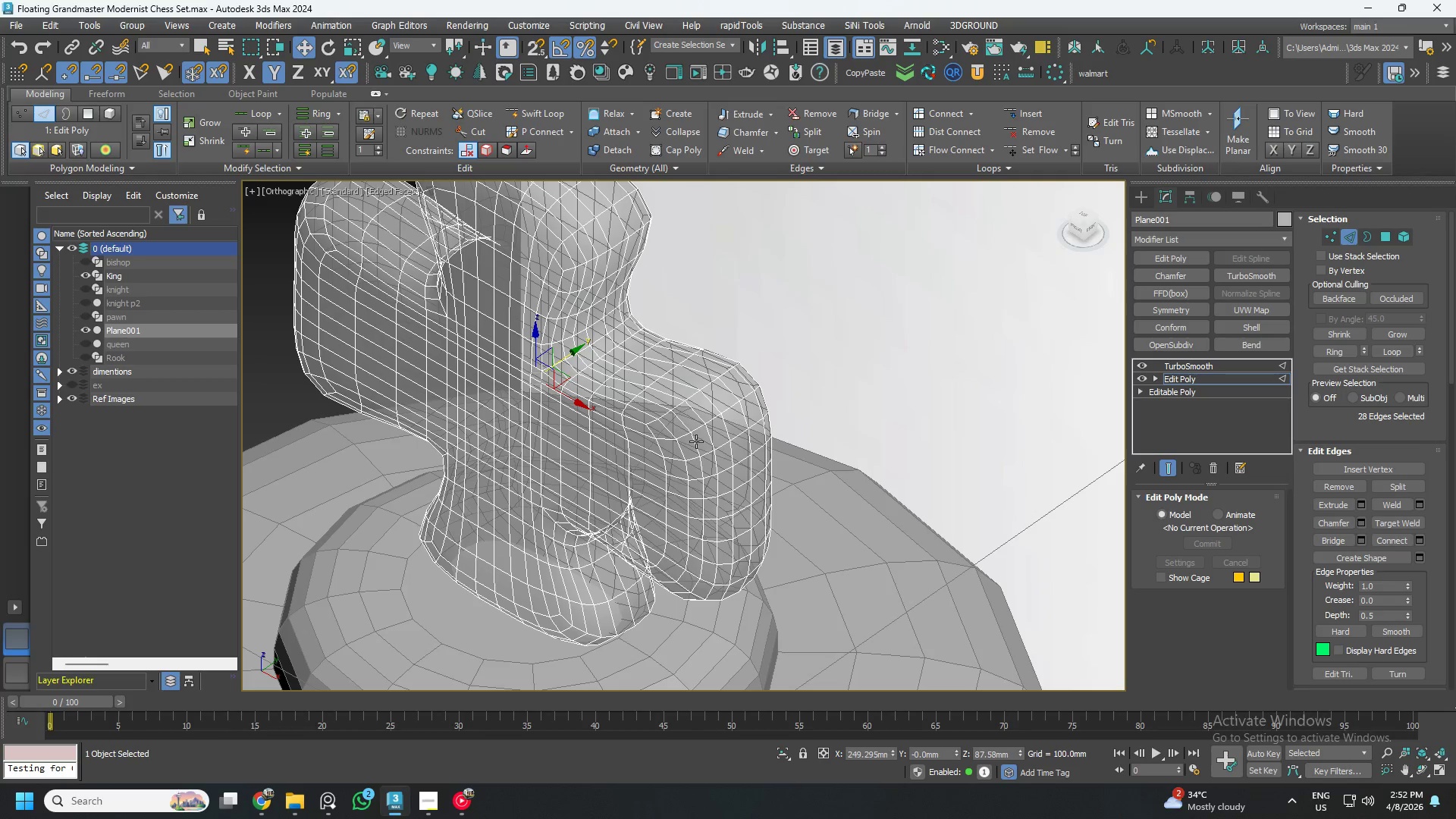 
key(F4)
 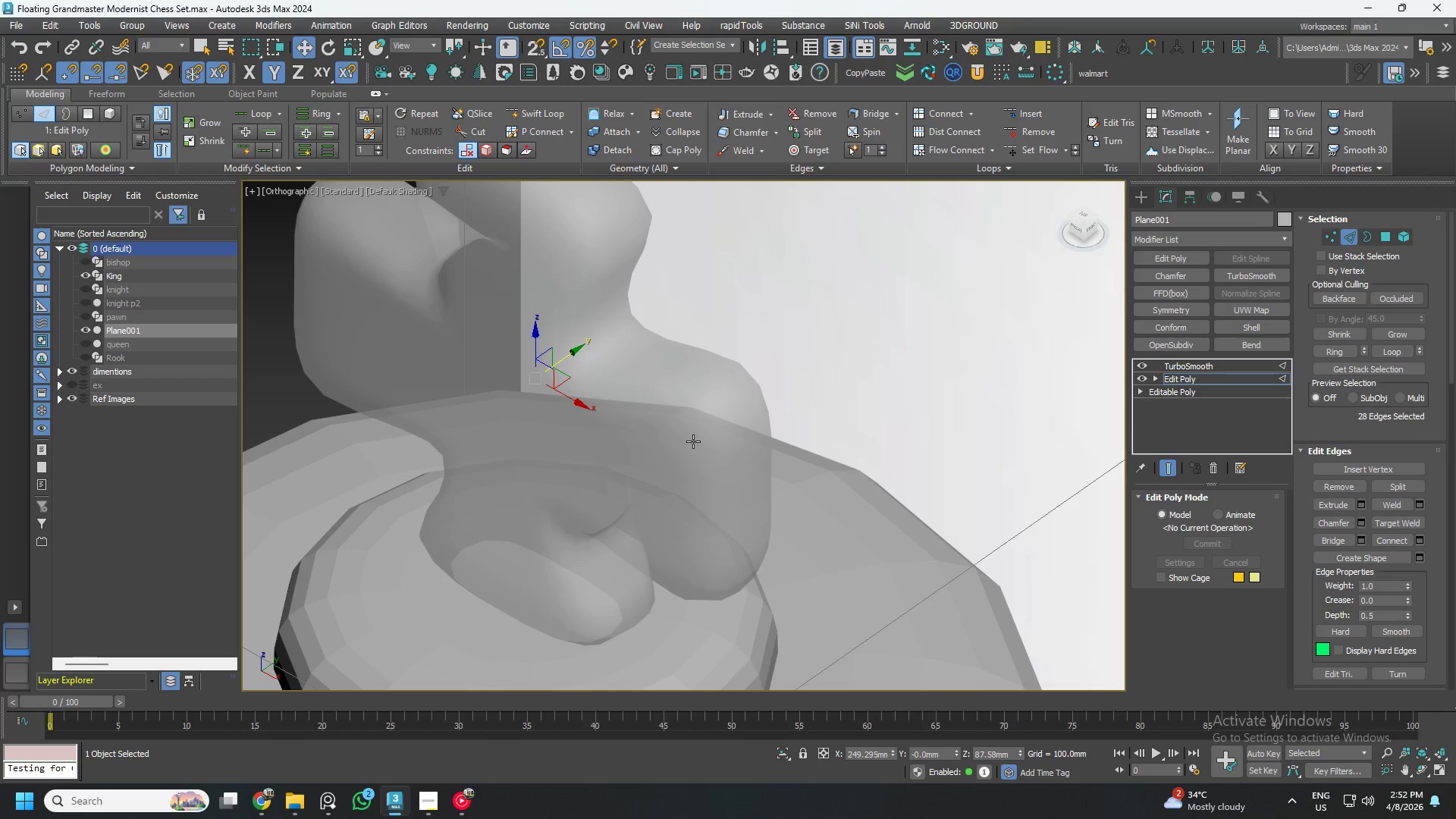 
key(F4)
 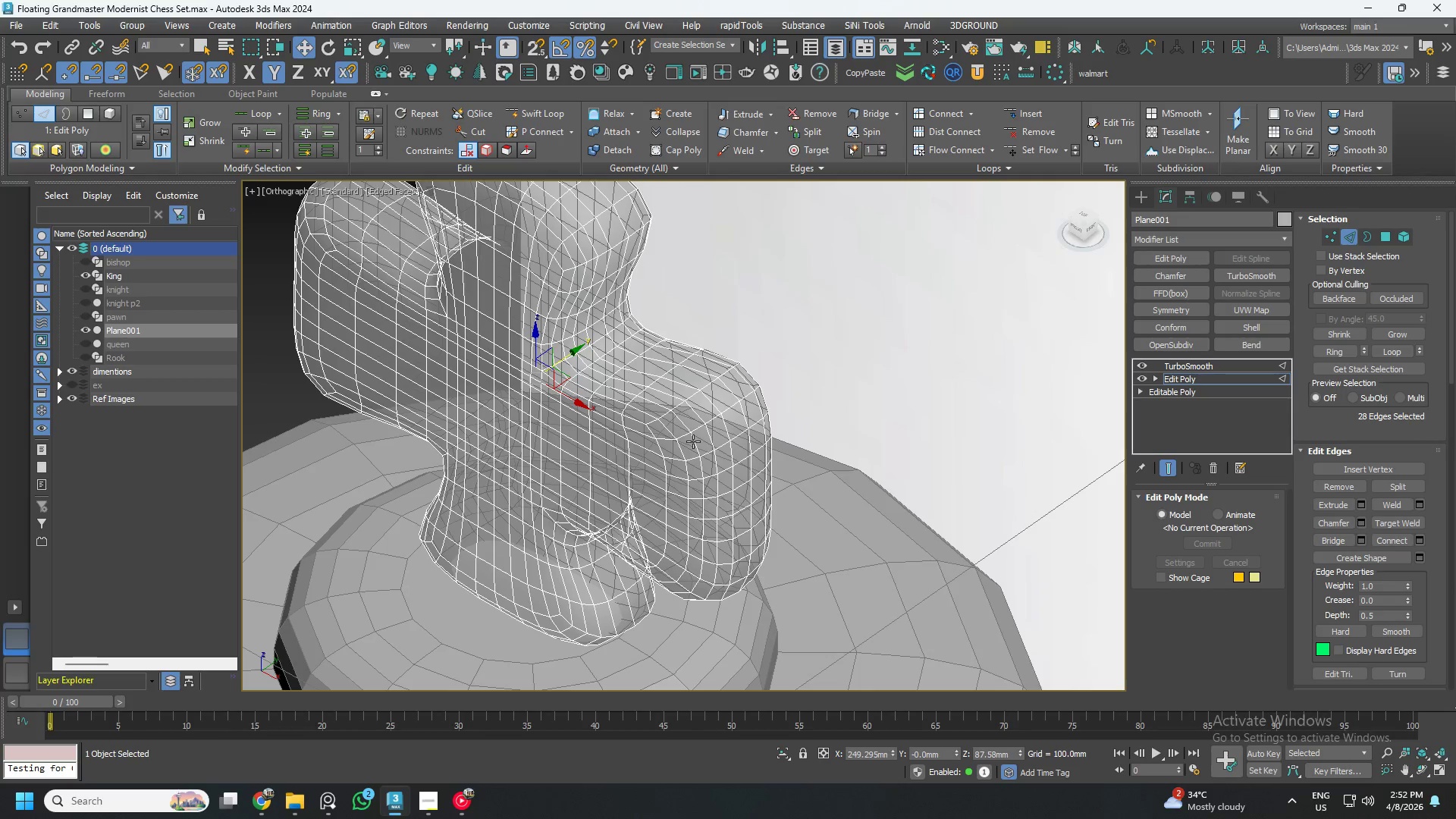 
key(Alt+AltLeft)
 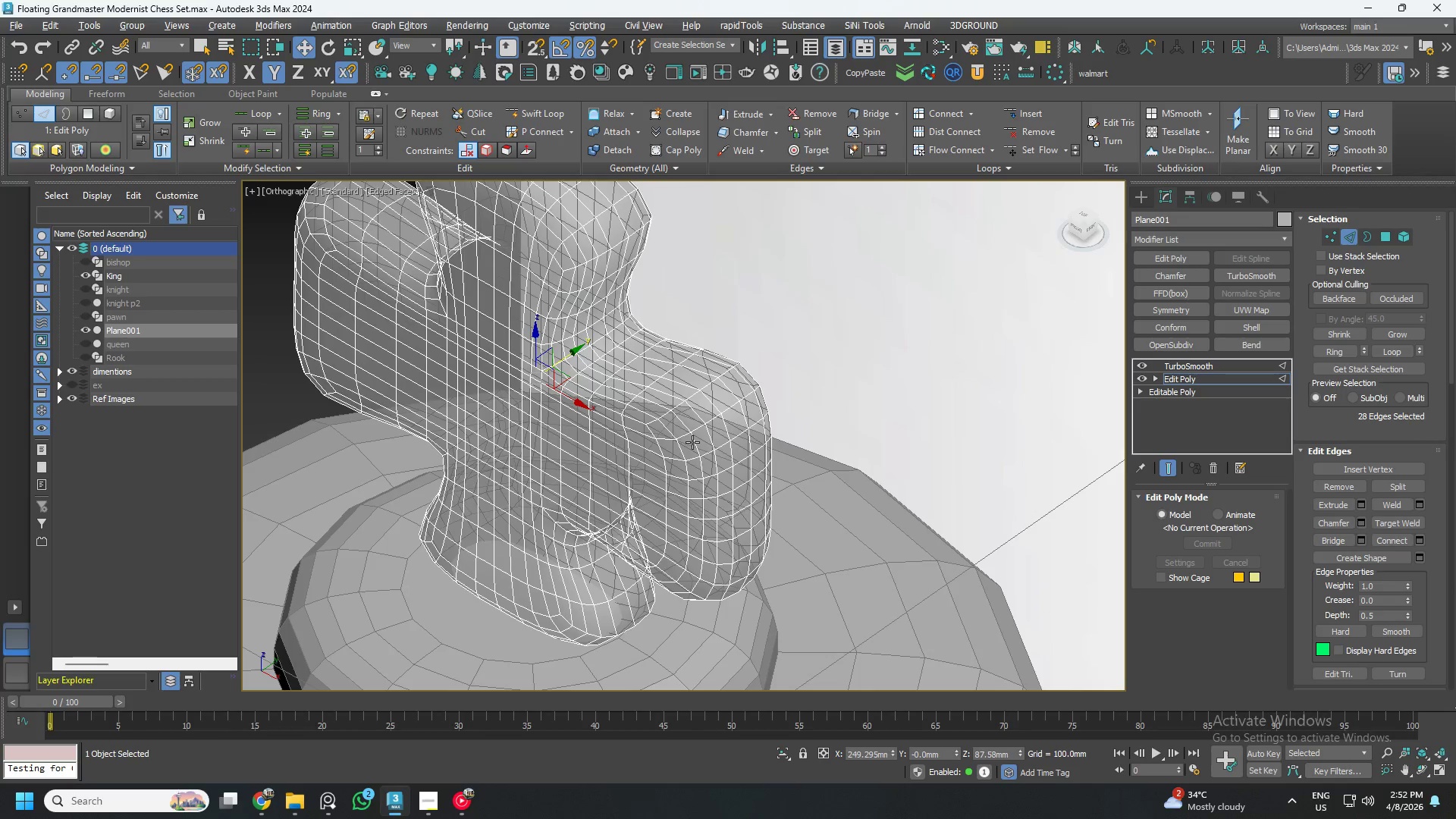 
key(Alt+X)
 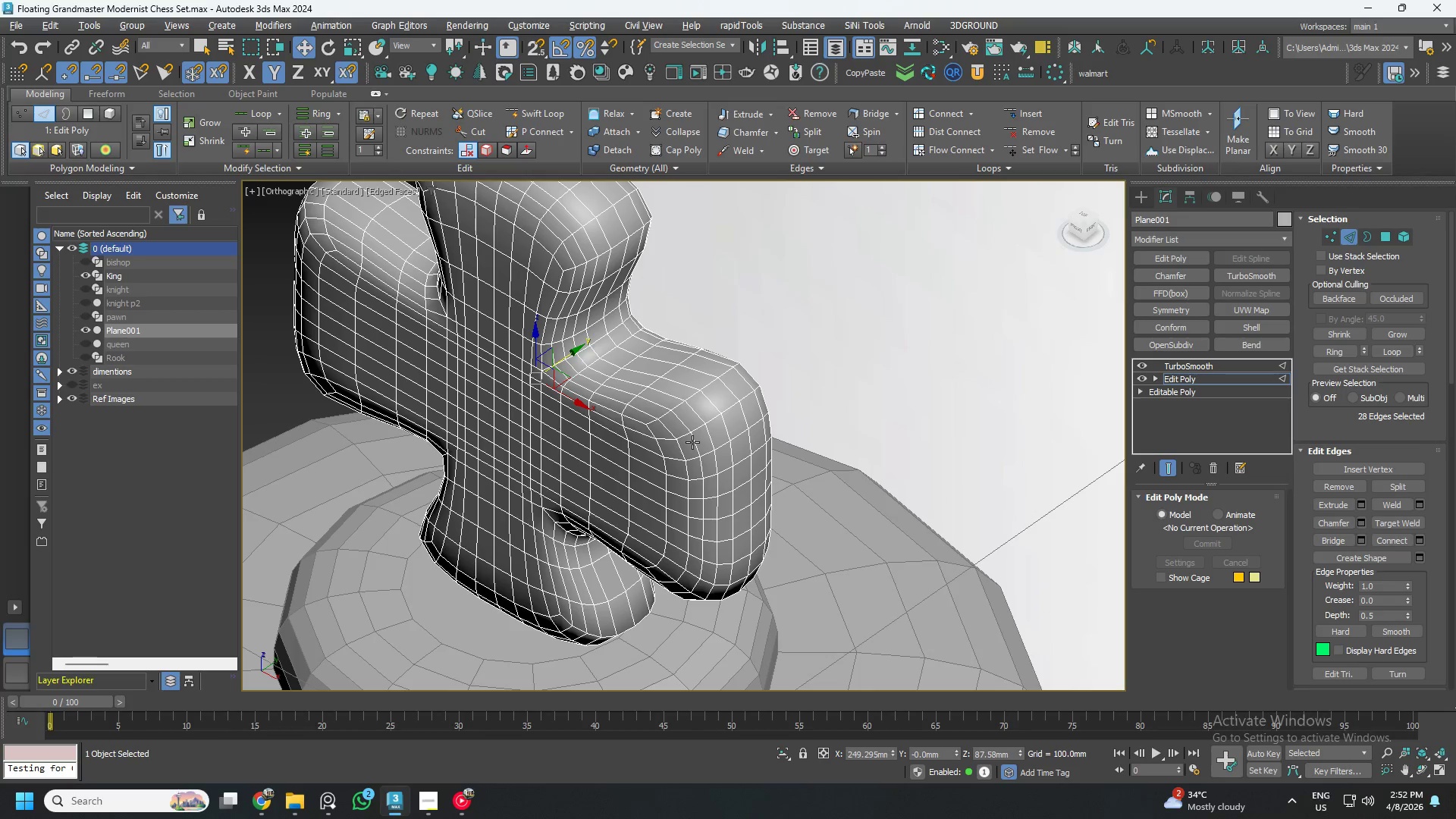 
hold_key(key=AltLeft, duration=0.31)
 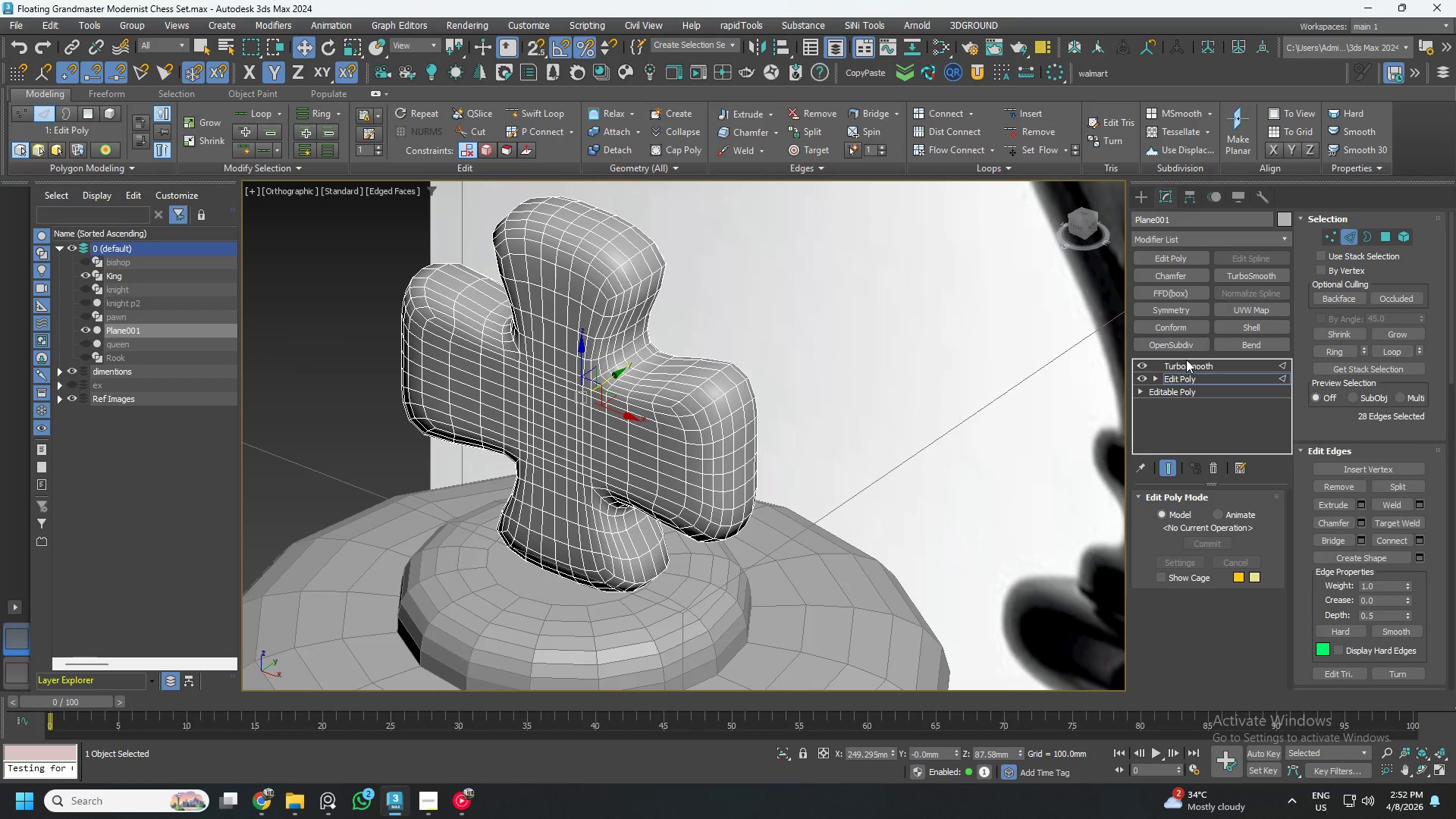 
scroll: coordinate [692, 445], scroll_direction: down, amount: 1.0
 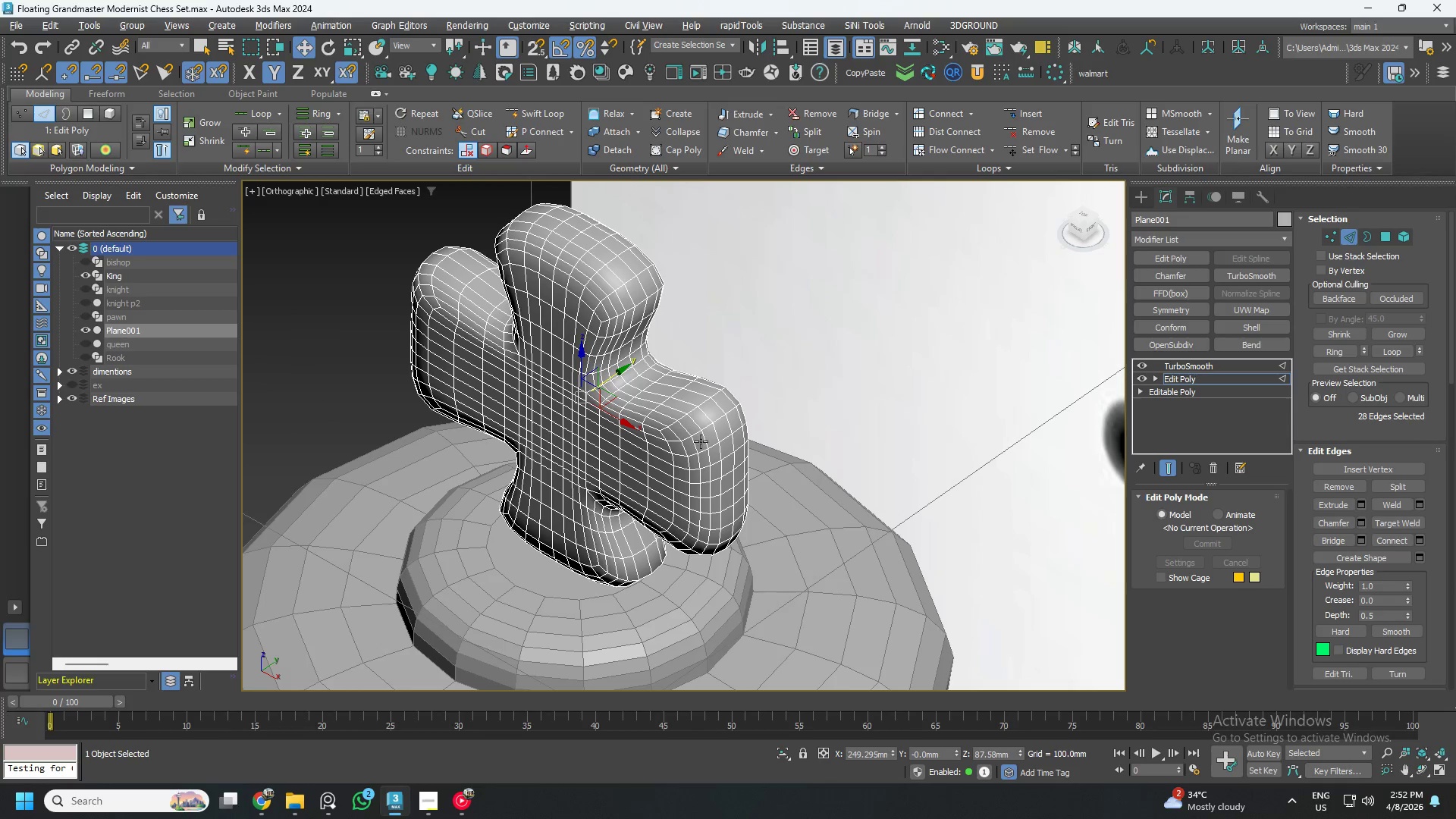 
left_click([1185, 365])
 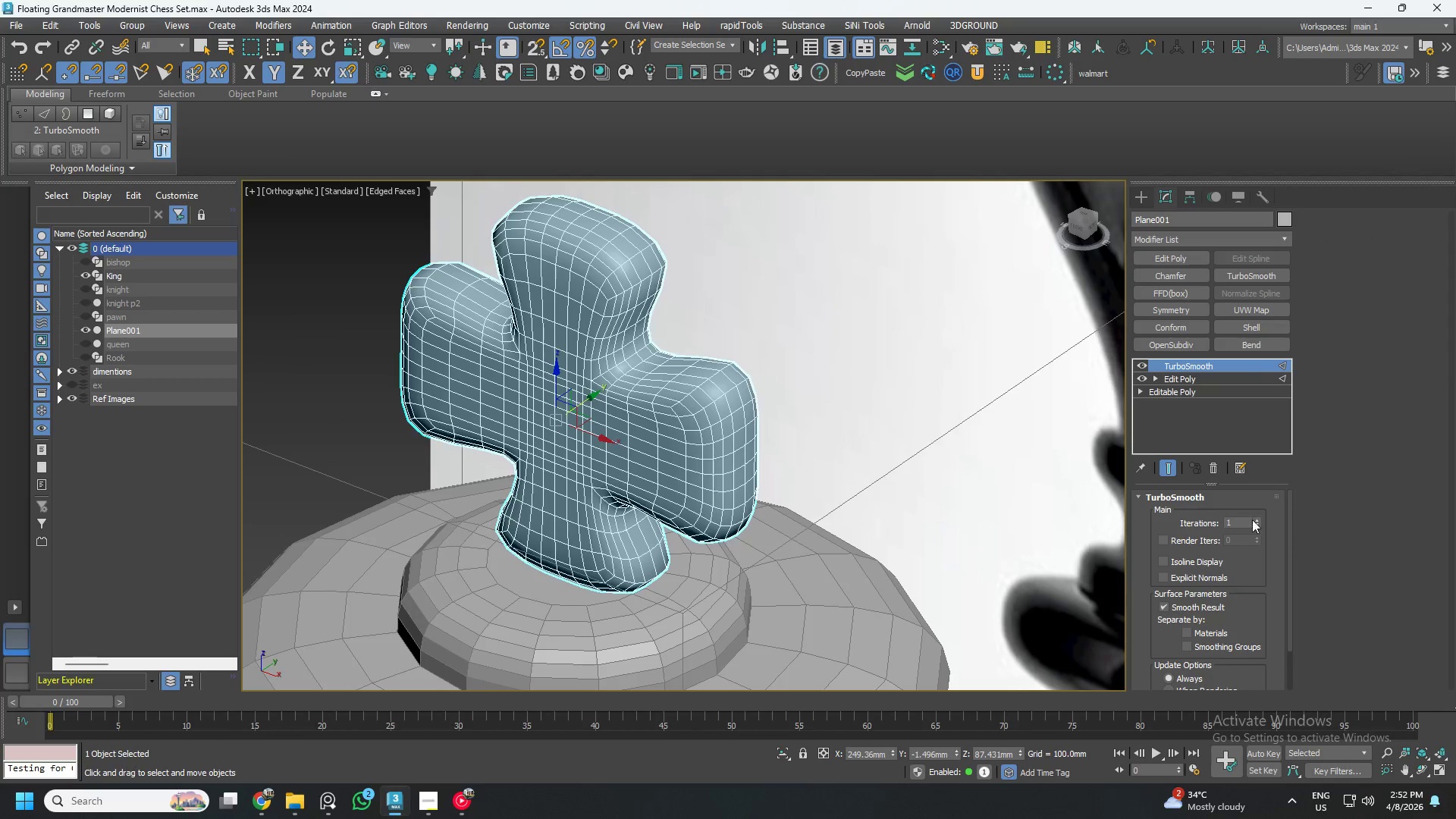 
left_click([1257, 518])
 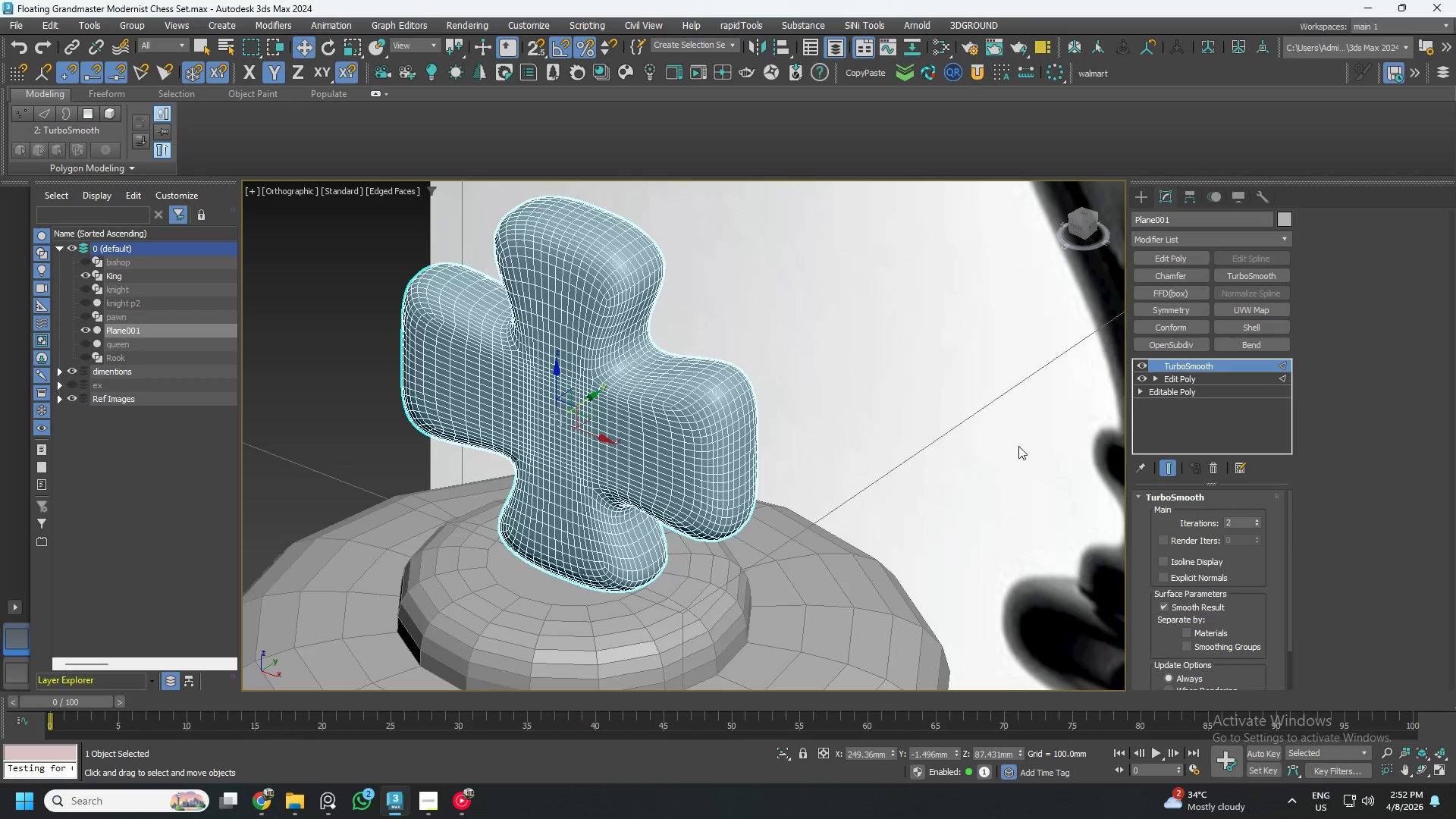 
key(F4)
 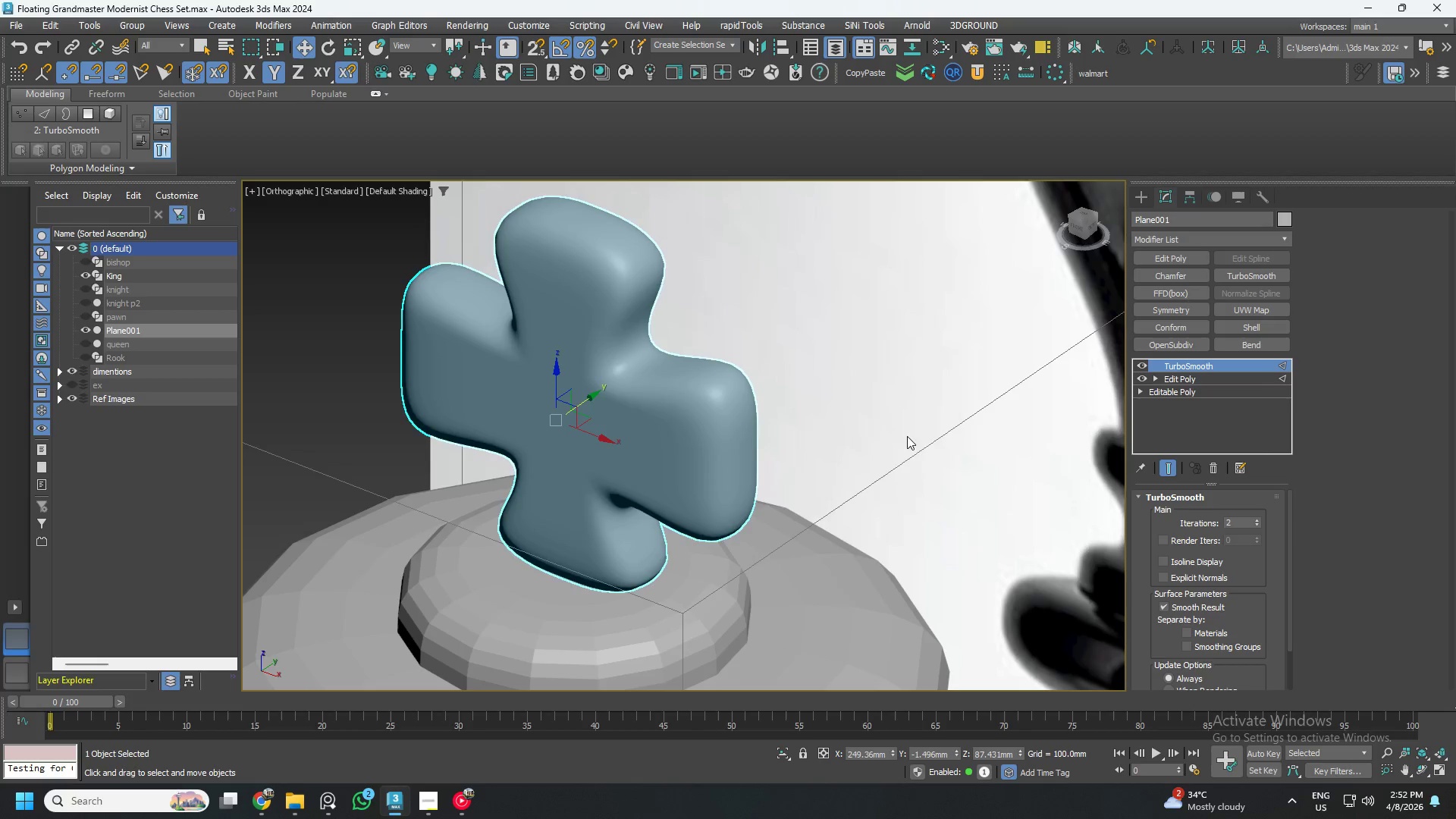 
hold_key(key=AltLeft, duration=1.5)
 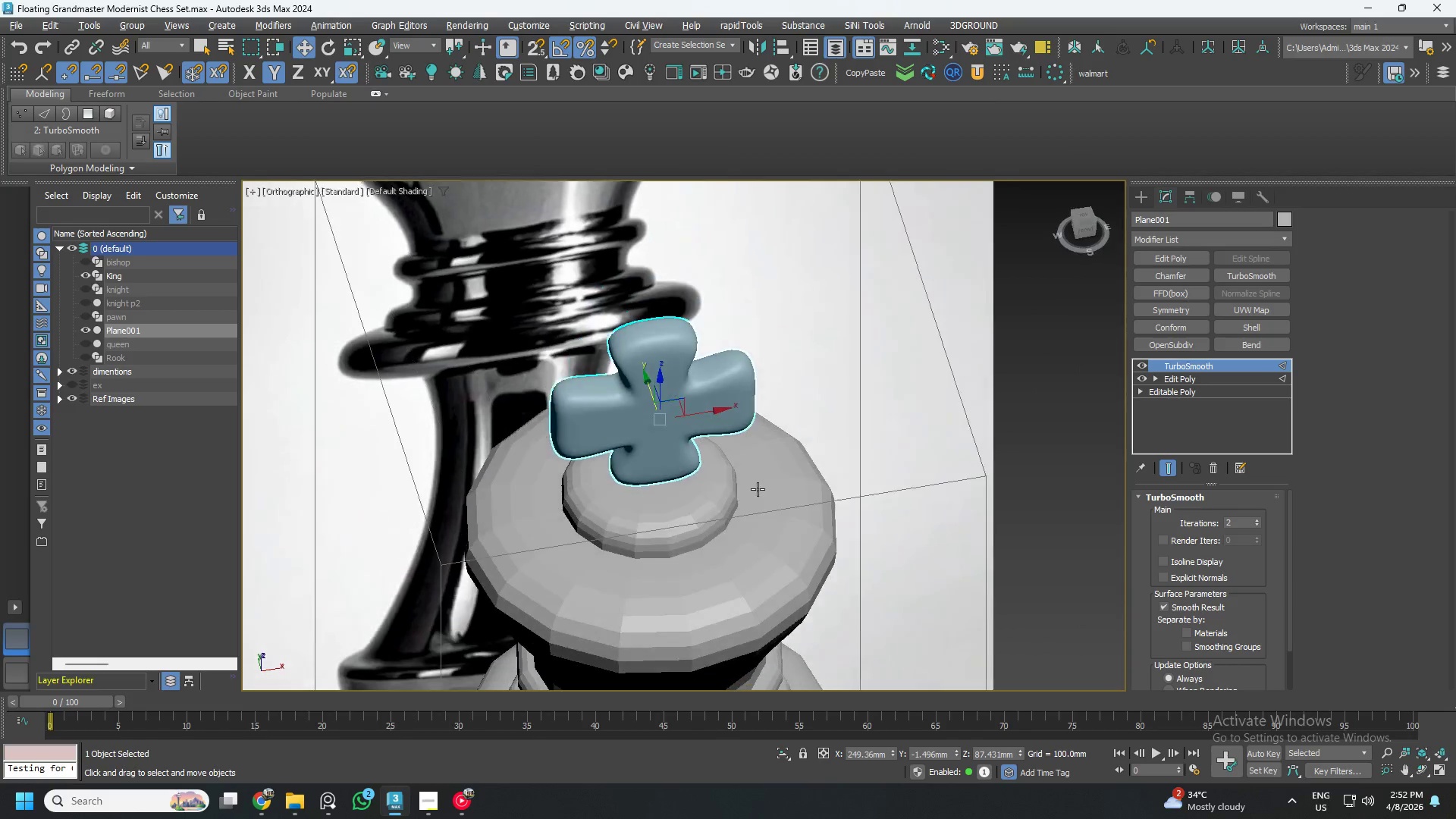 
scroll: coordinate [719, 410], scroll_direction: down, amount: 2.0
 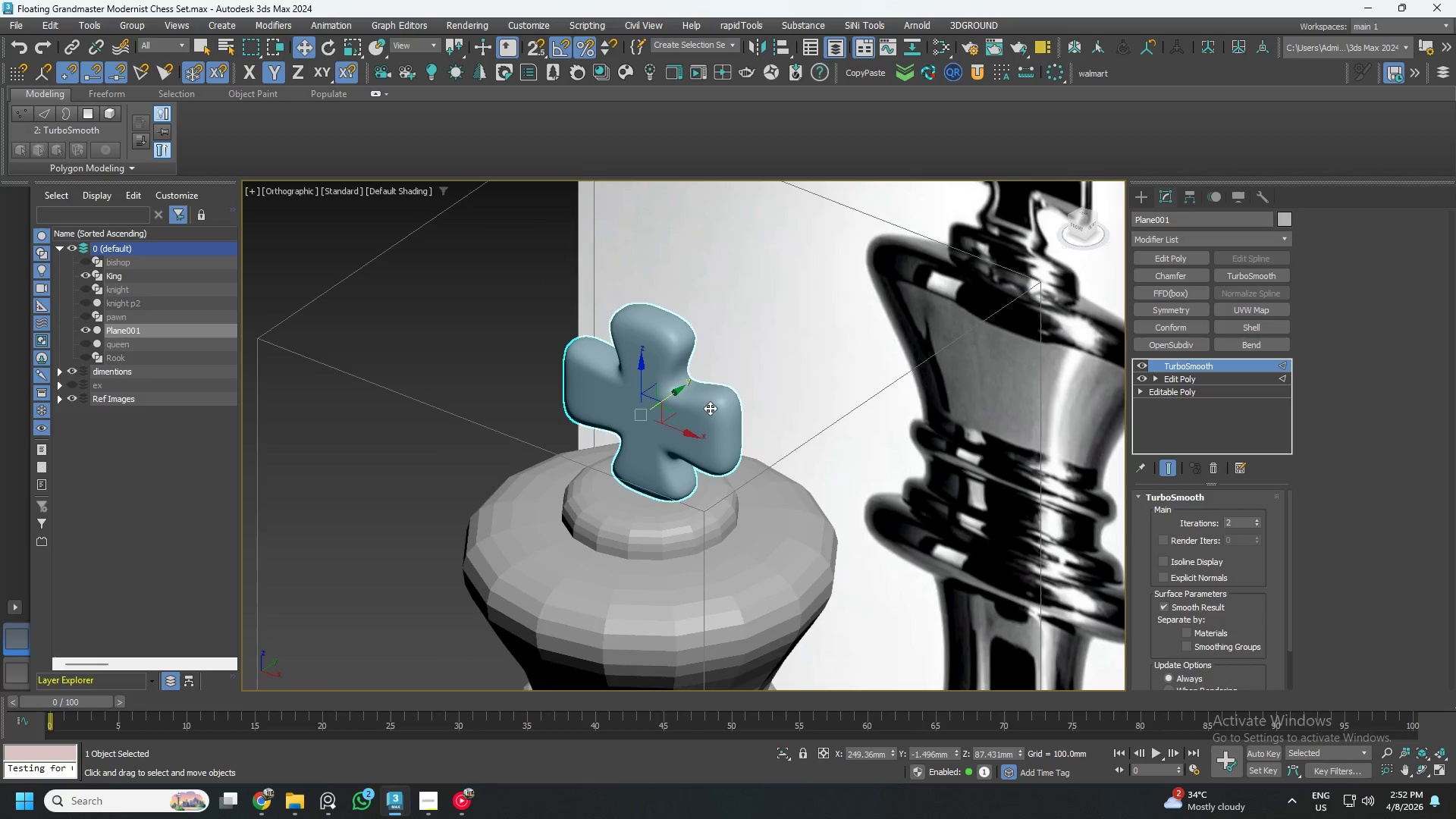 
key(Alt+AltLeft)
 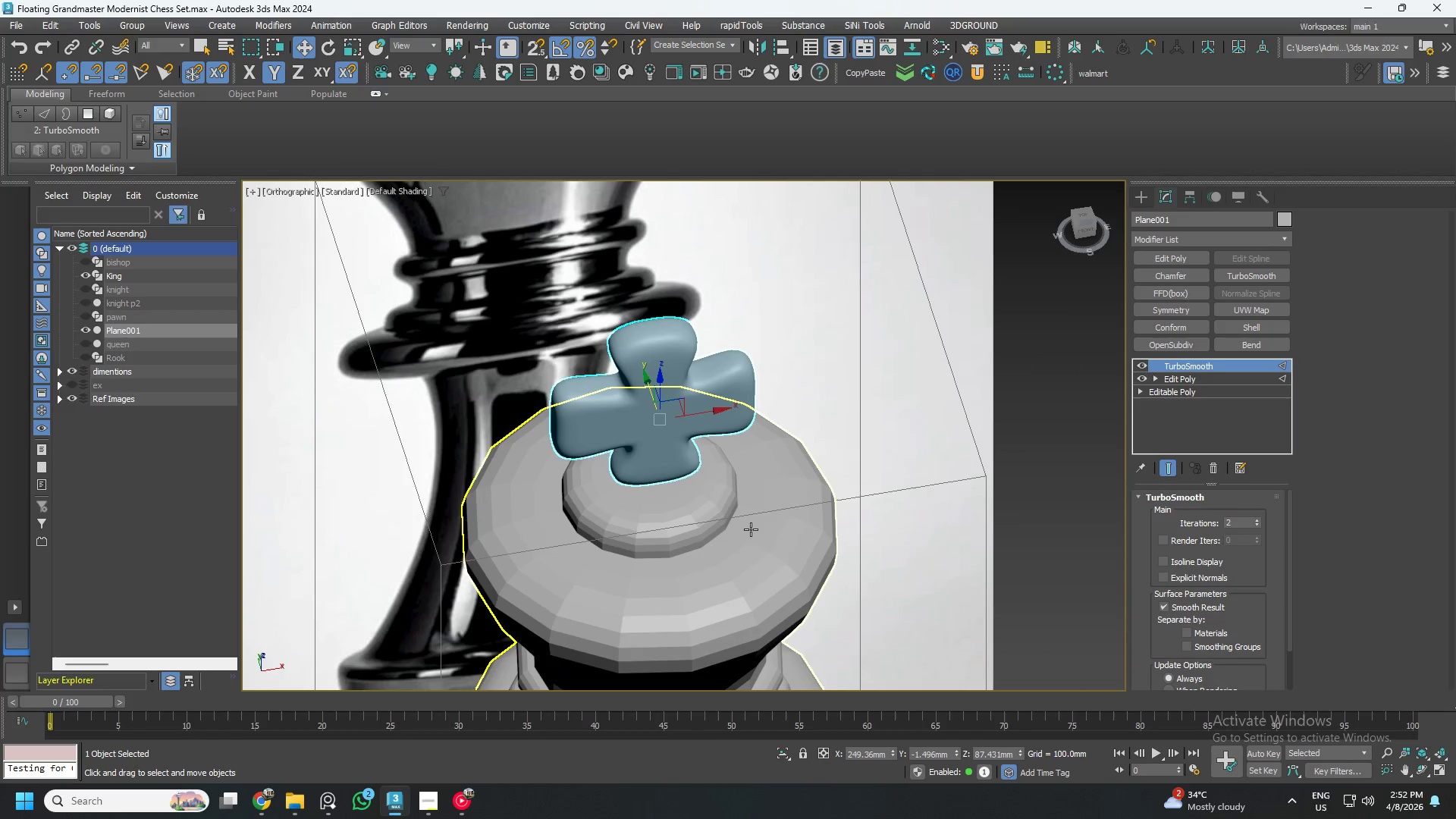 
left_click([751, 529])
 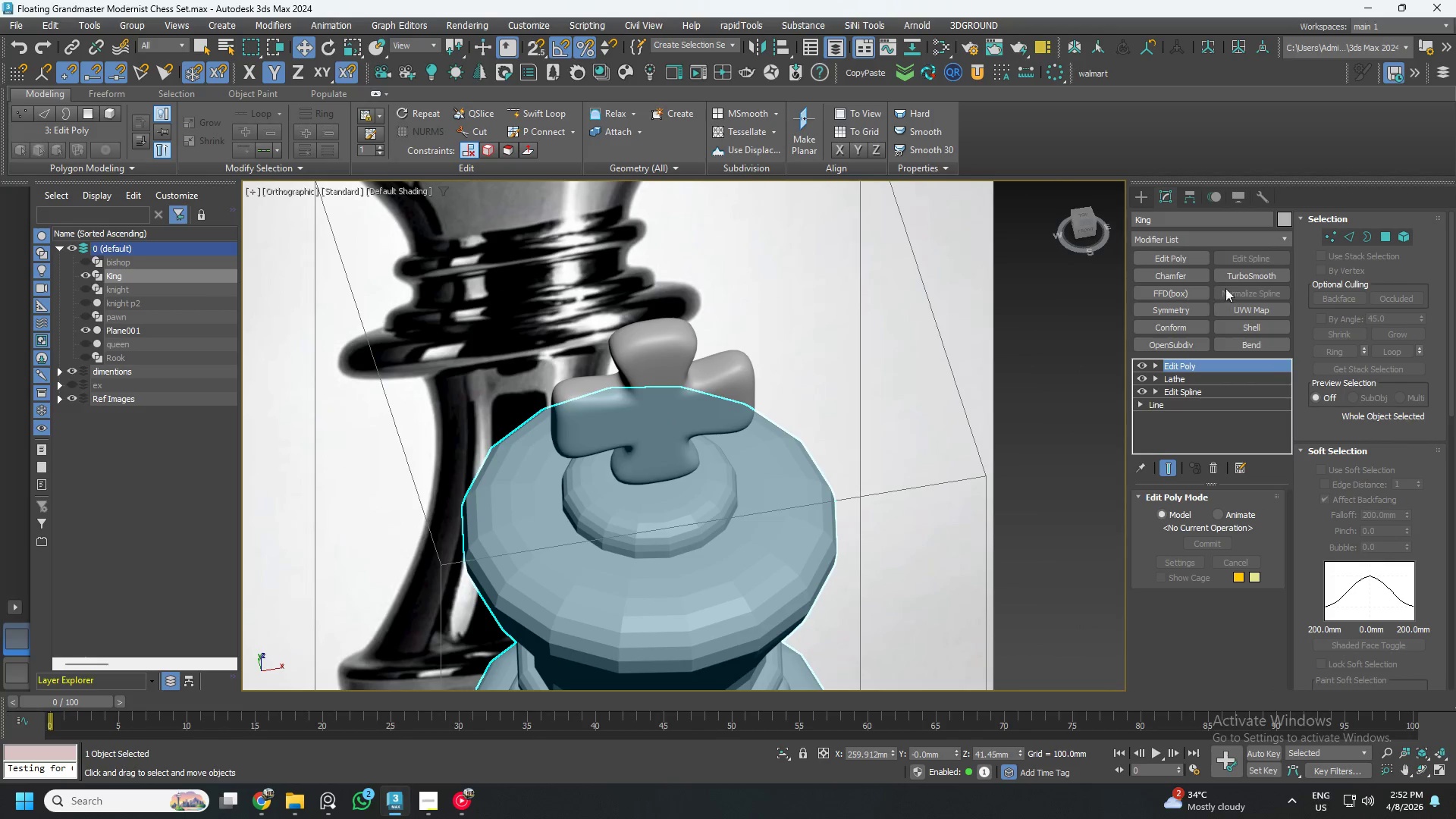 
left_click([1240, 274])
 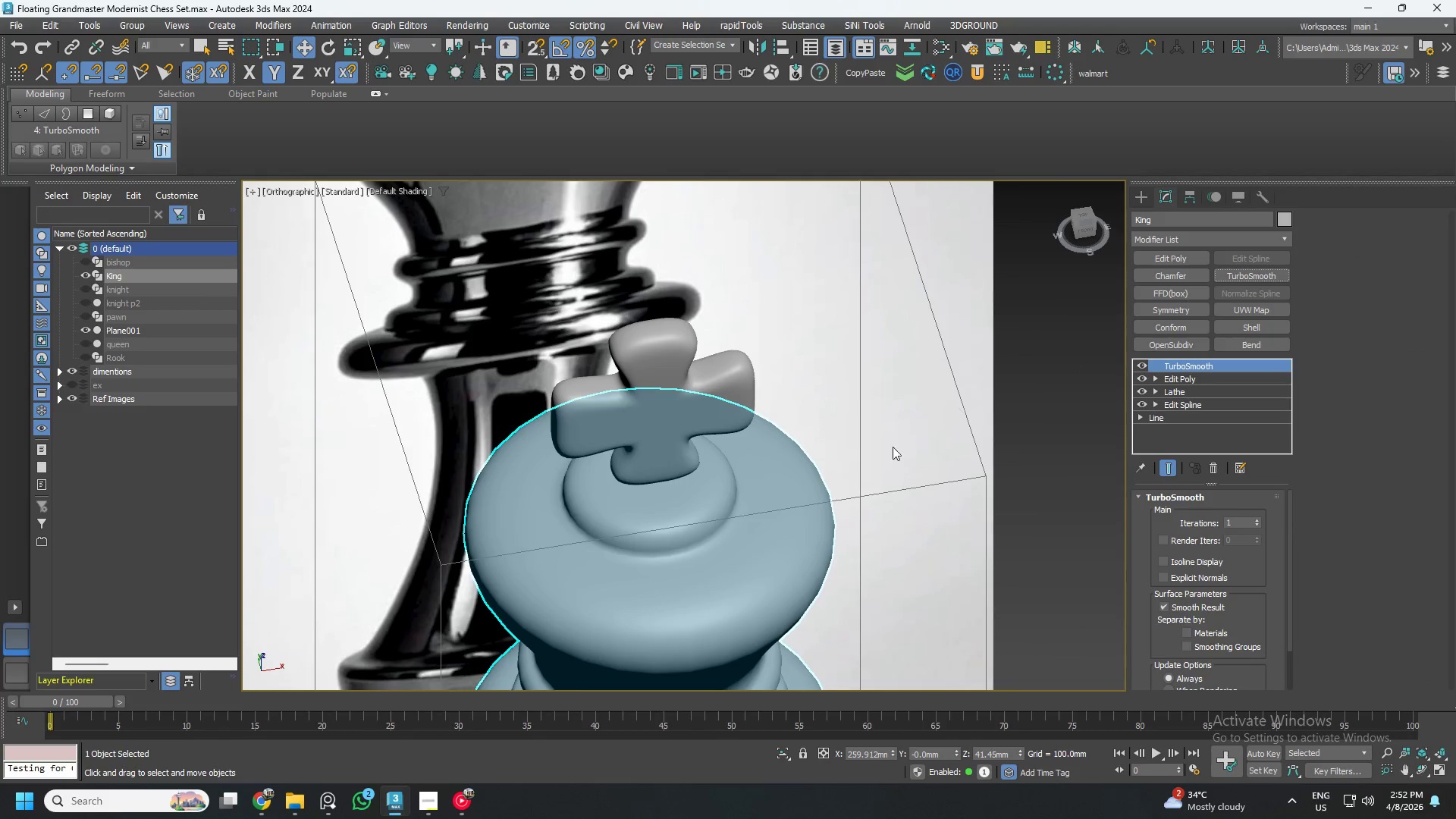 
hold_key(key=AltLeft, duration=1.5)
 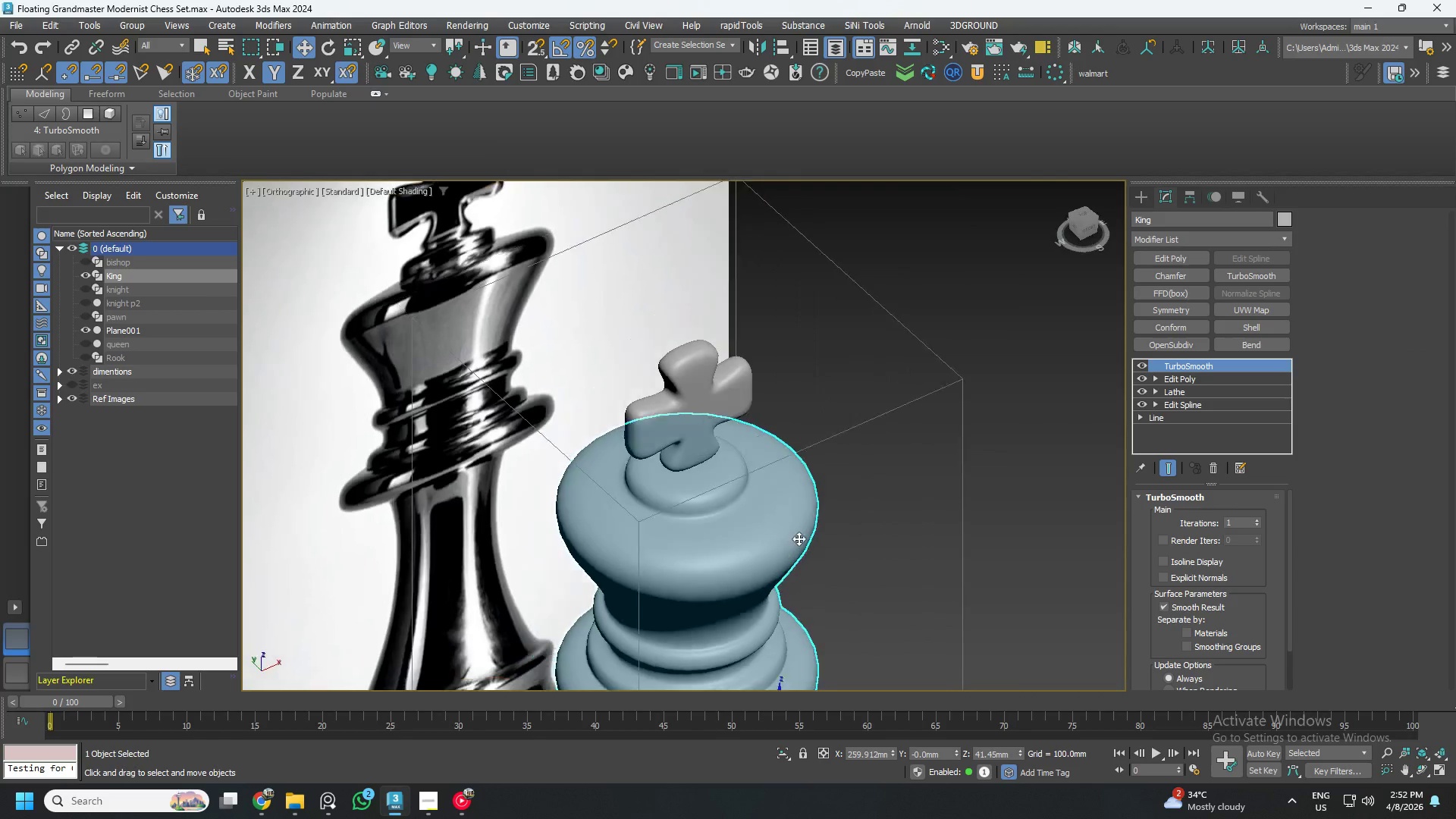 
scroll: coordinate [777, 530], scroll_direction: down, amount: 1.0
 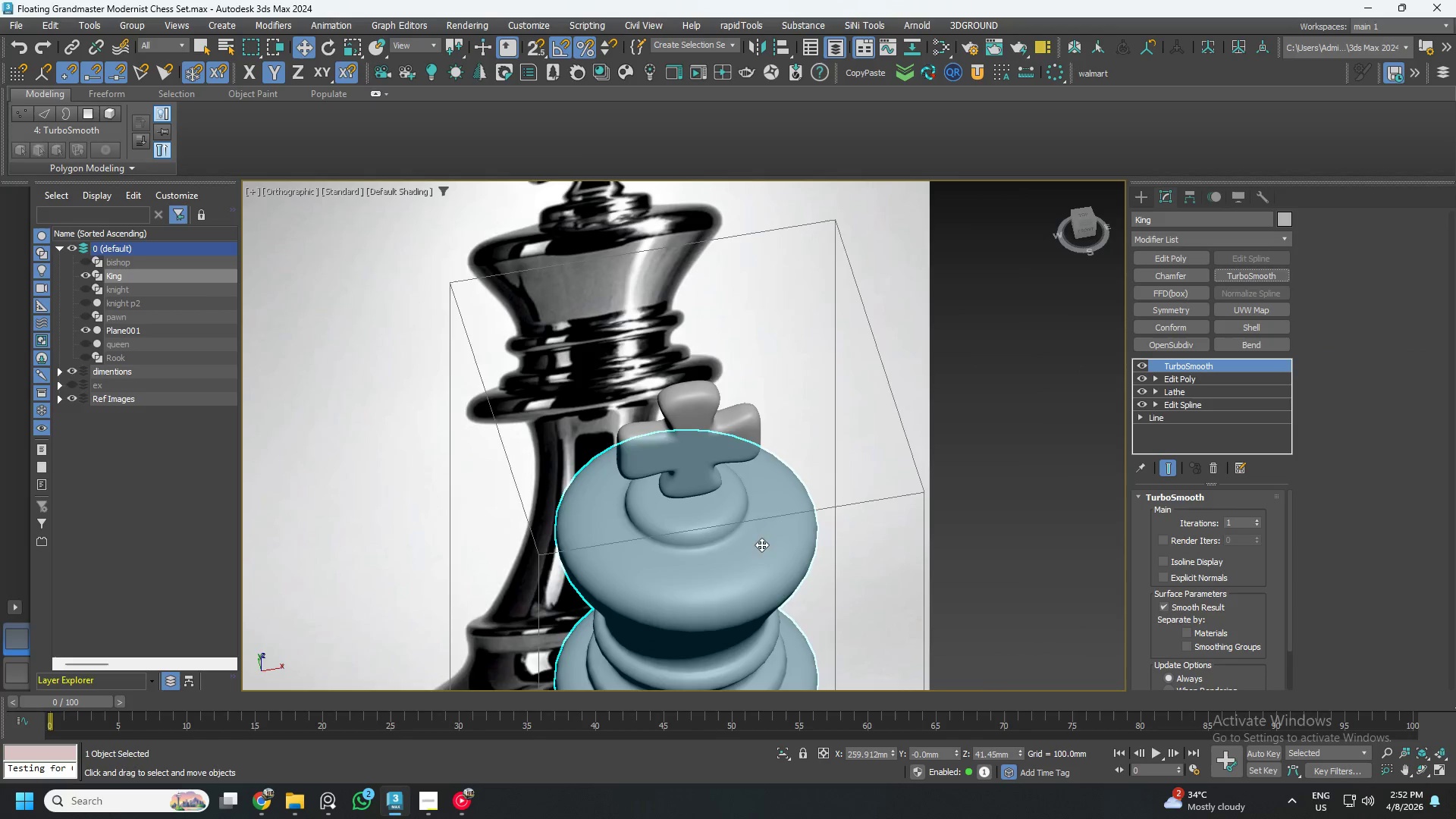 
hold_key(key=AltLeft, duration=0.81)
 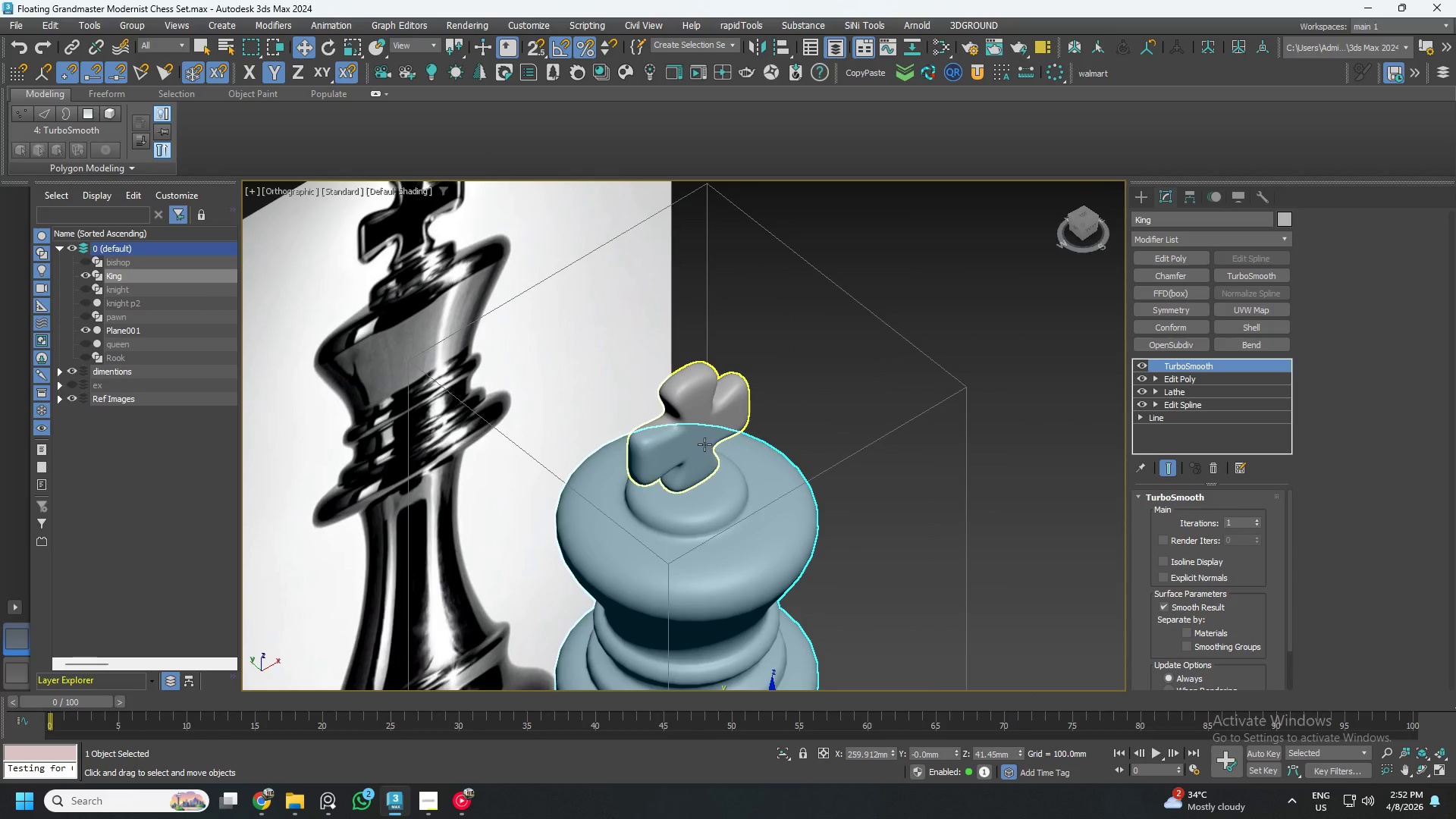 
hold_key(key=AltLeft, duration=0.62)
 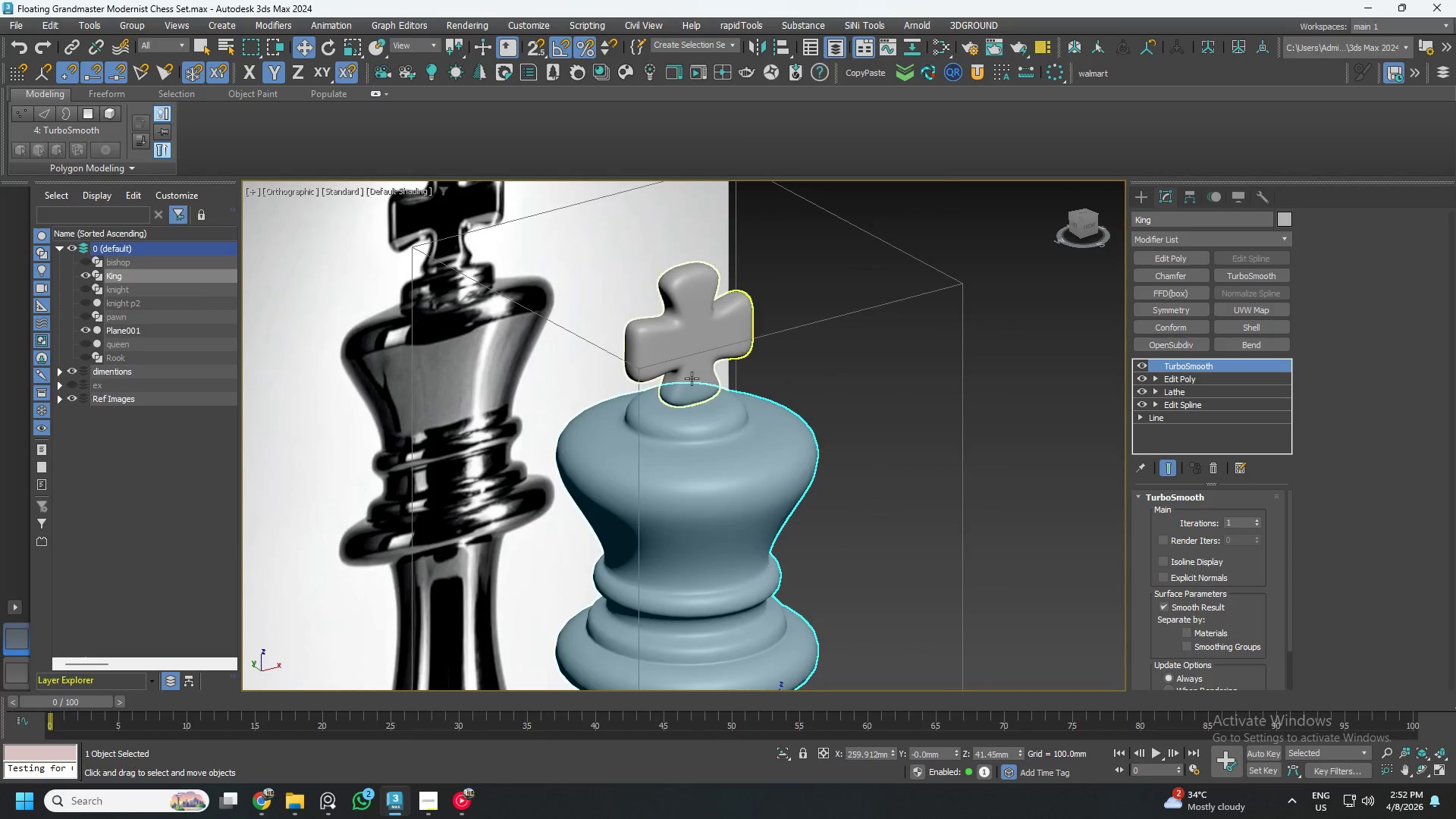 
key(Control+ControlLeft)
 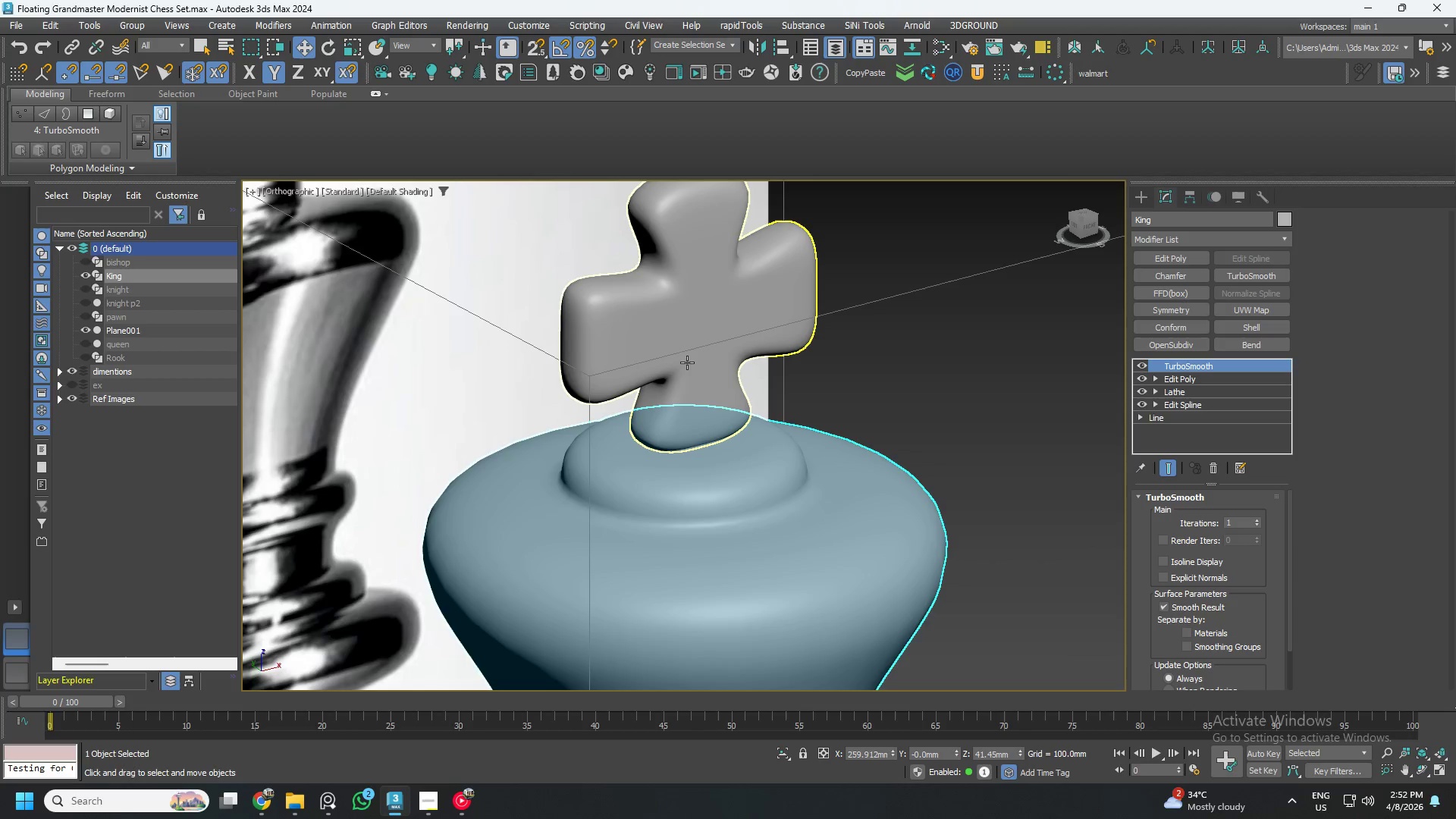 
key(Control+S)
 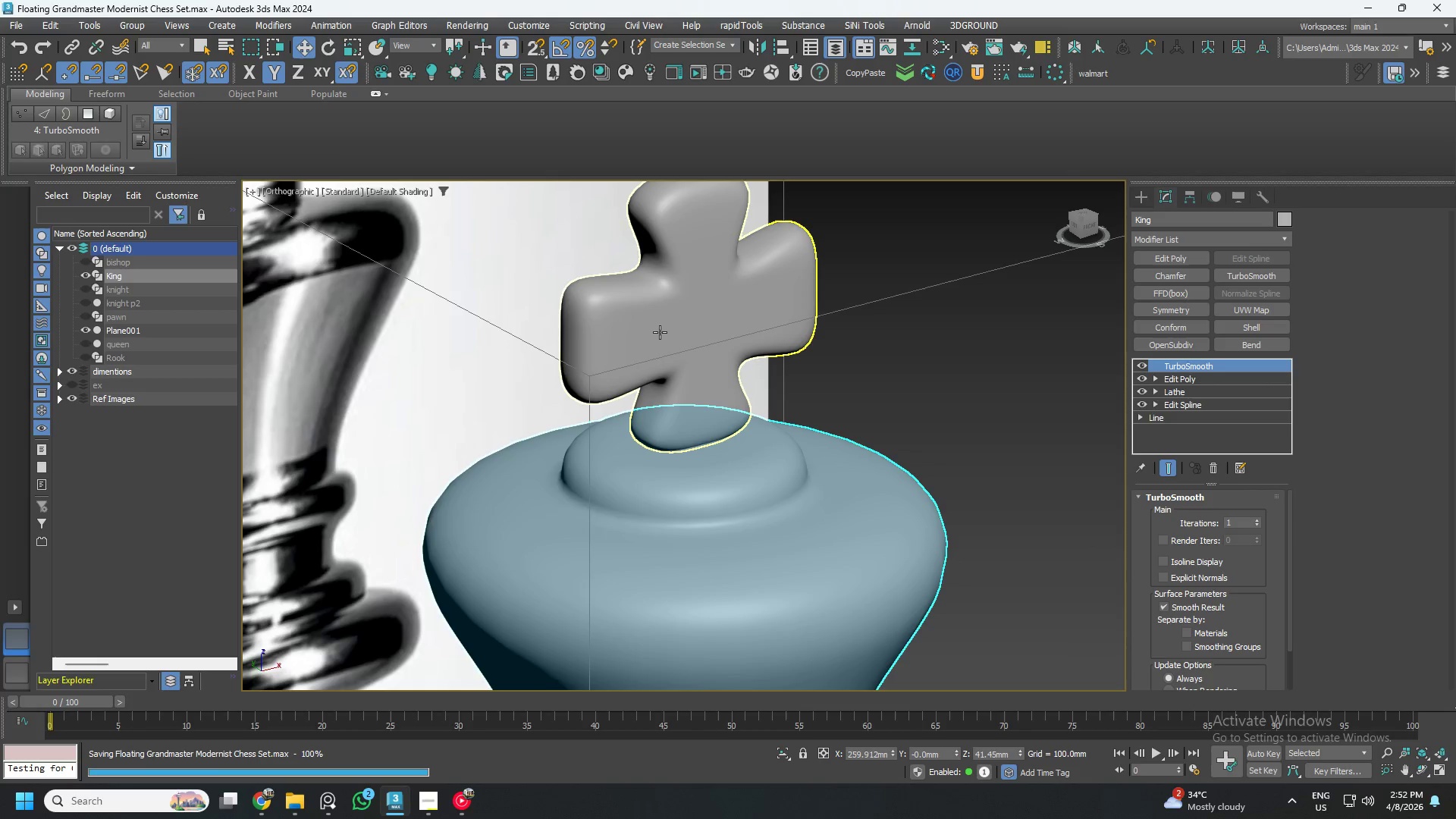 
scroll: coordinate [688, 360], scroll_direction: up, amount: 2.0
 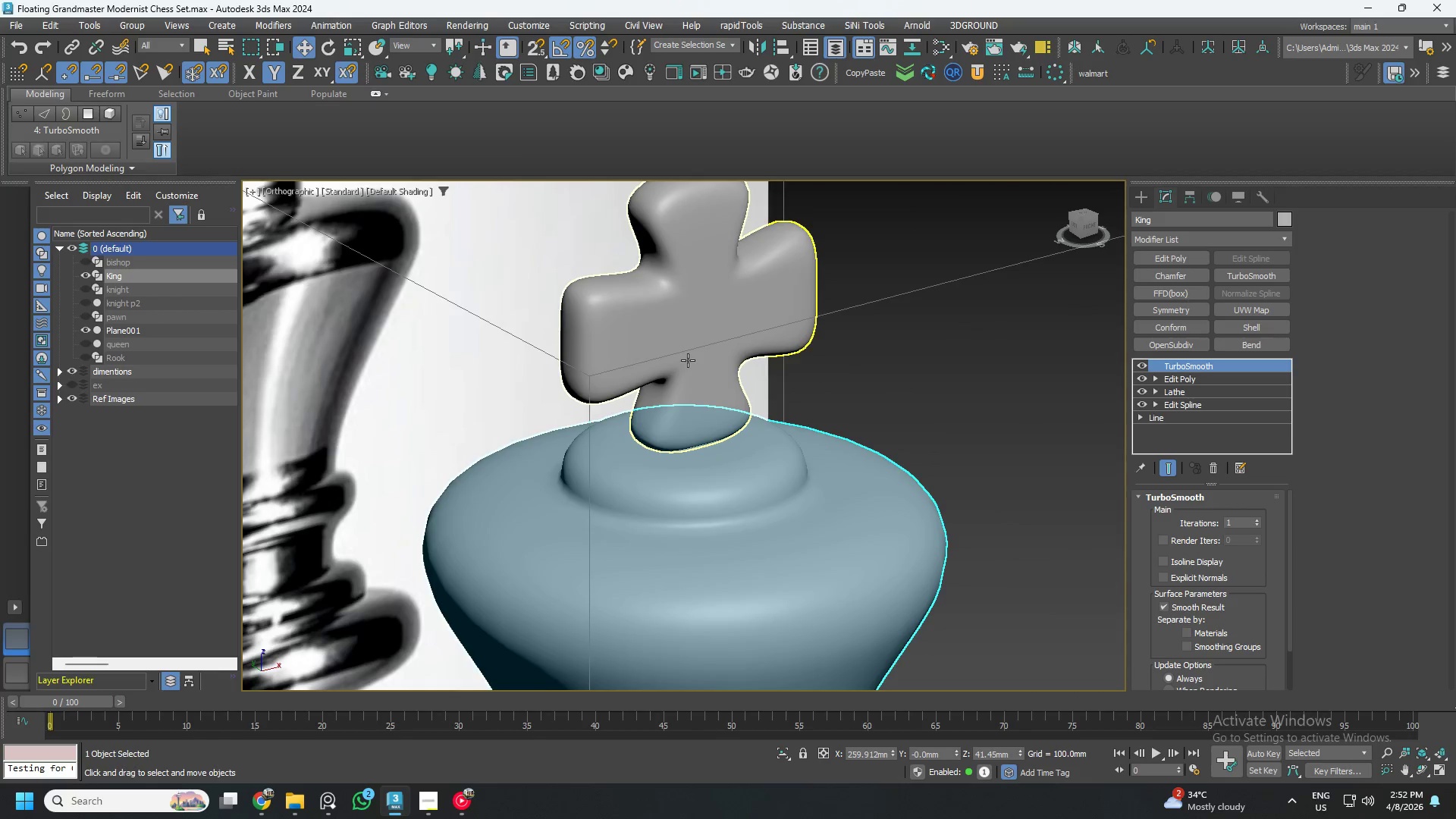 
scroll: coordinate [640, 429], scroll_direction: down, amount: 2.0
 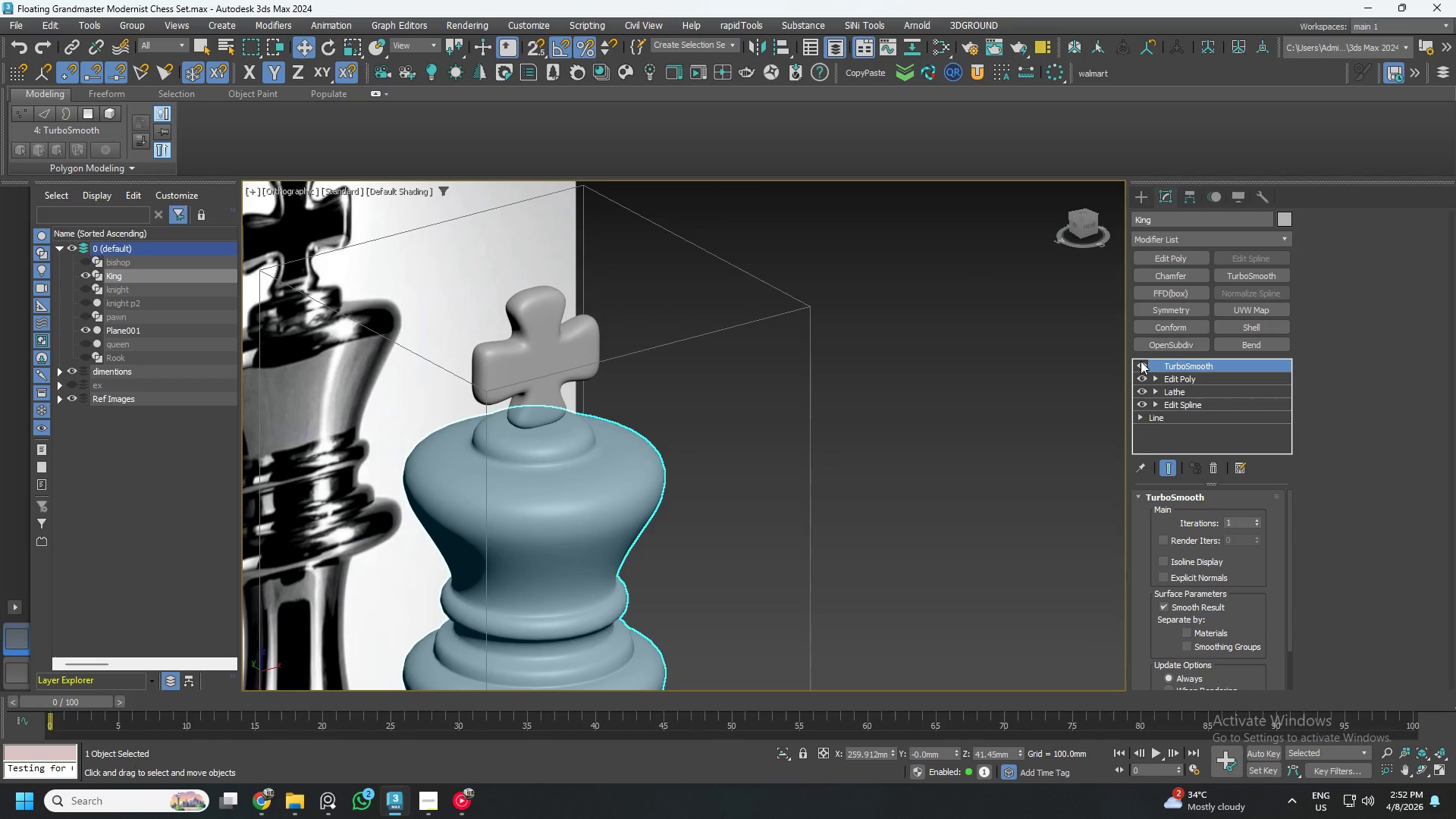 
left_click([1144, 362])
 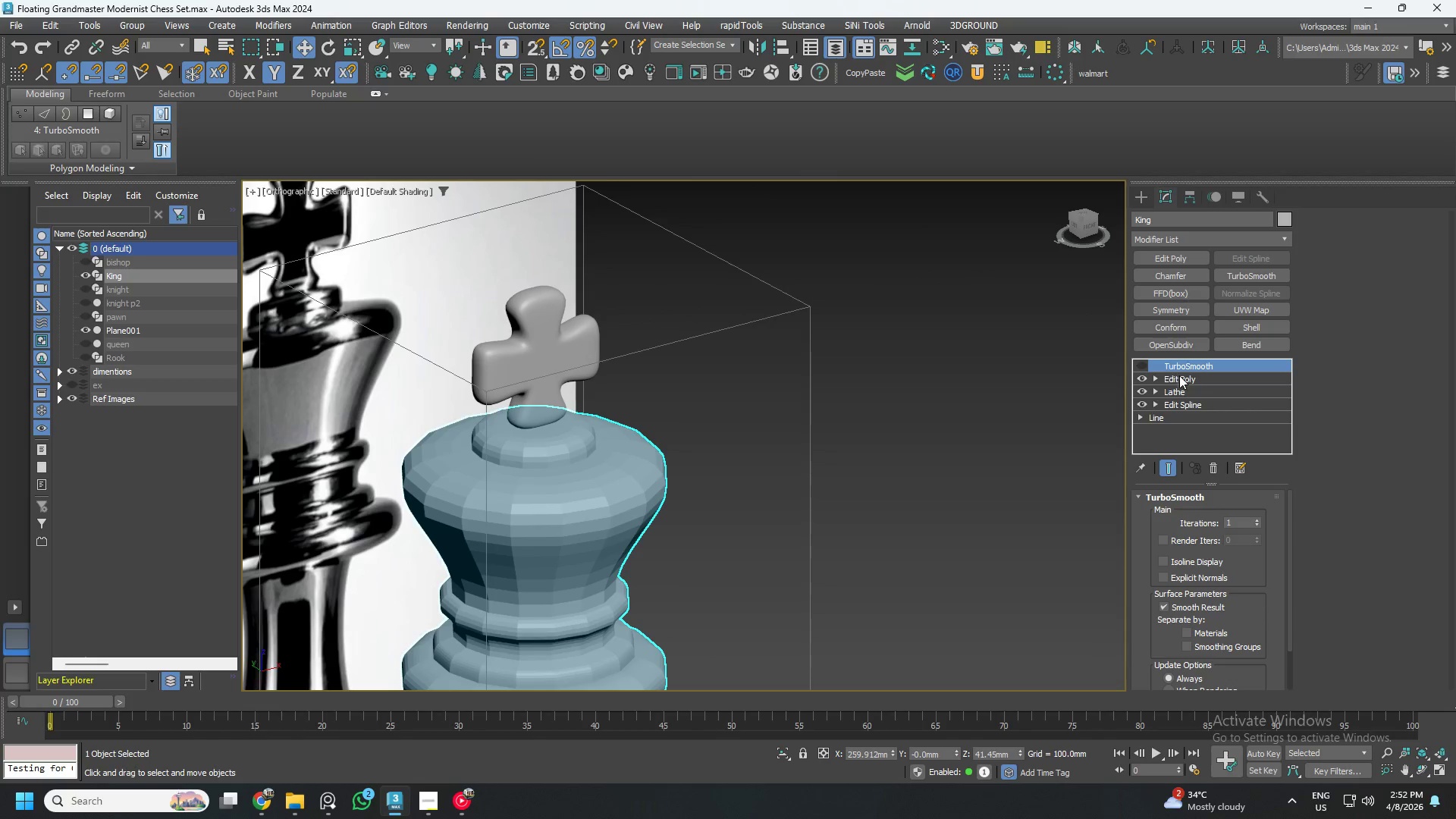 
left_click([1181, 378])
 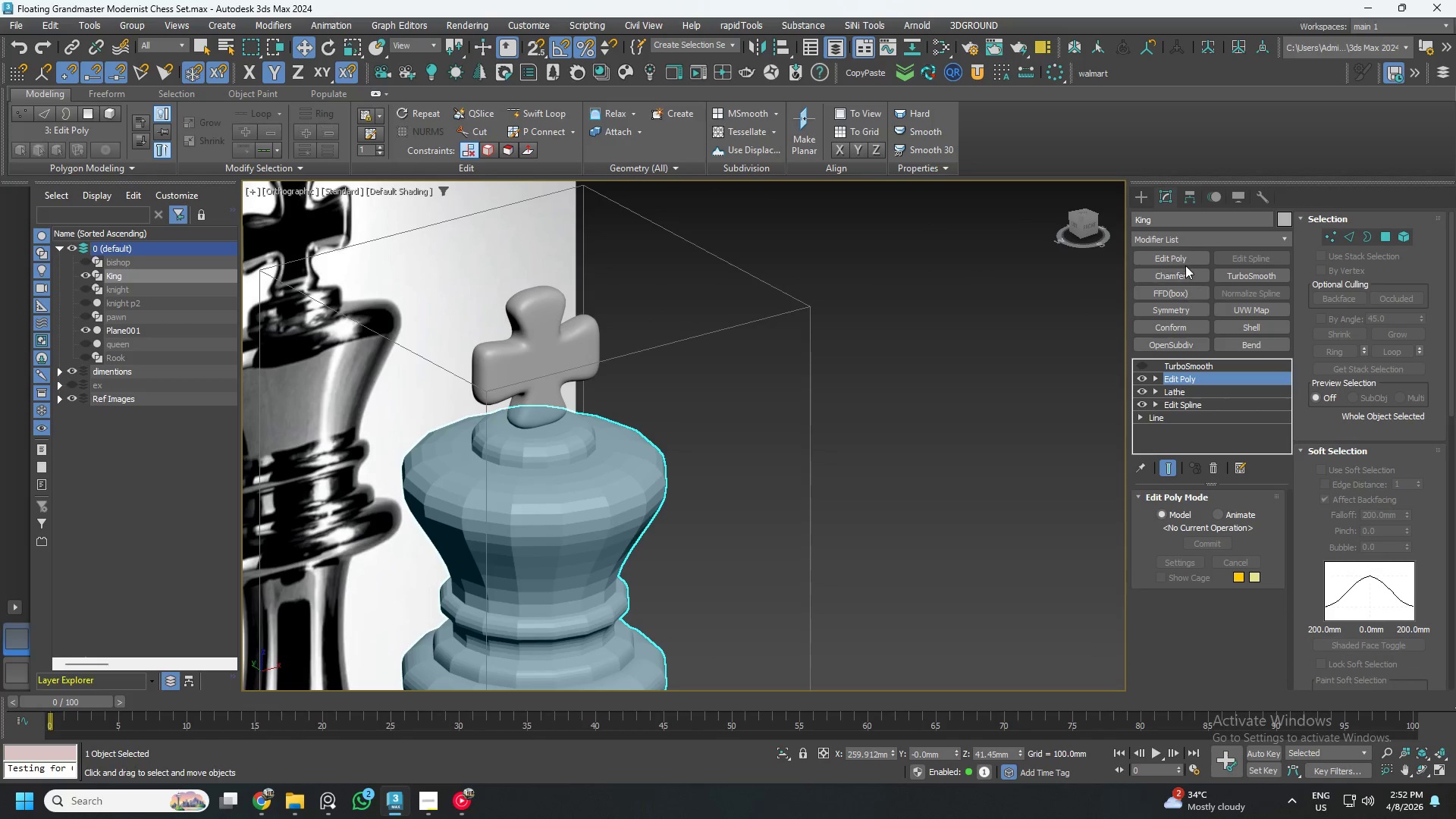 
left_click([1184, 259])
 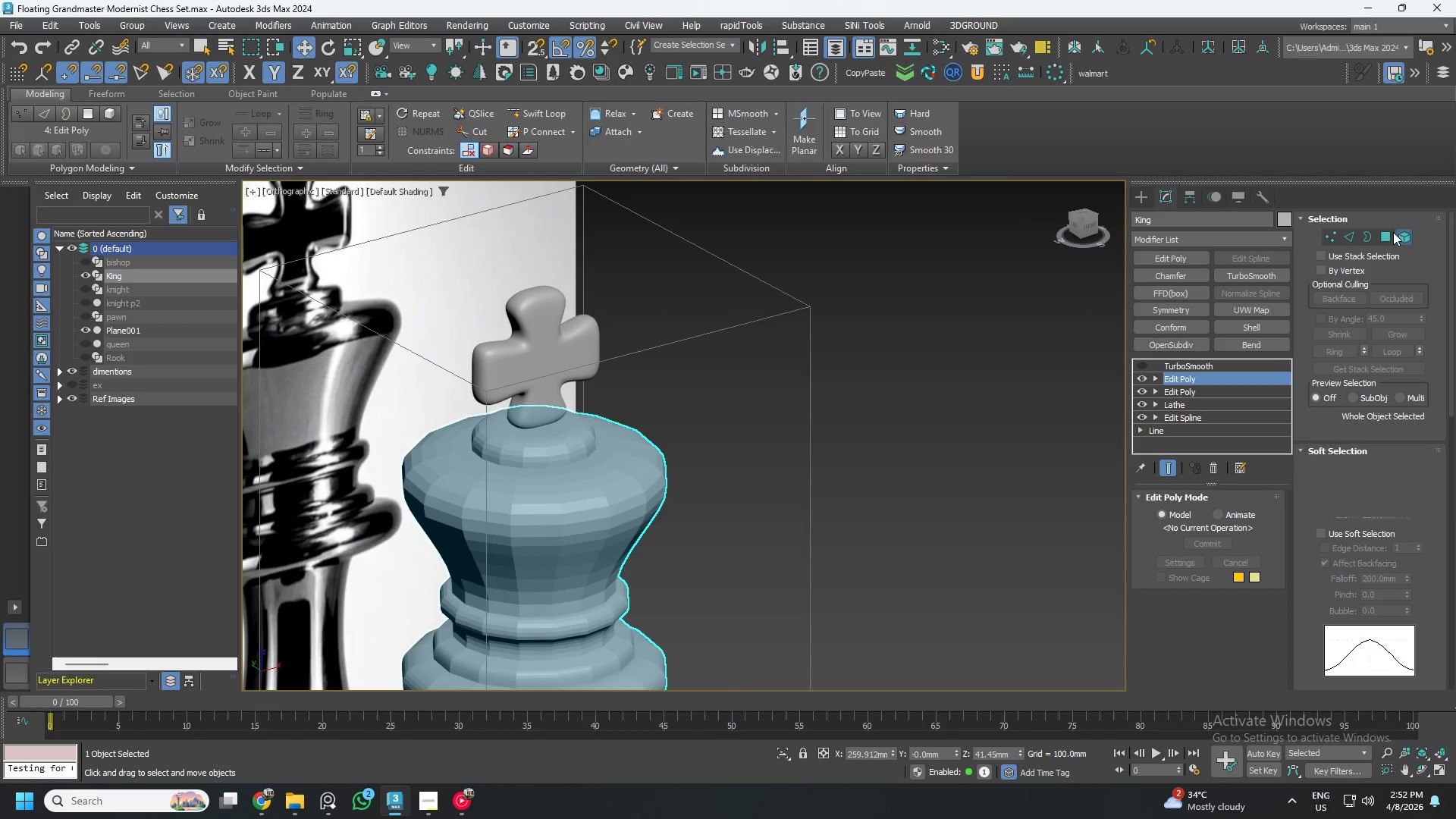 
left_click([622, 130])
 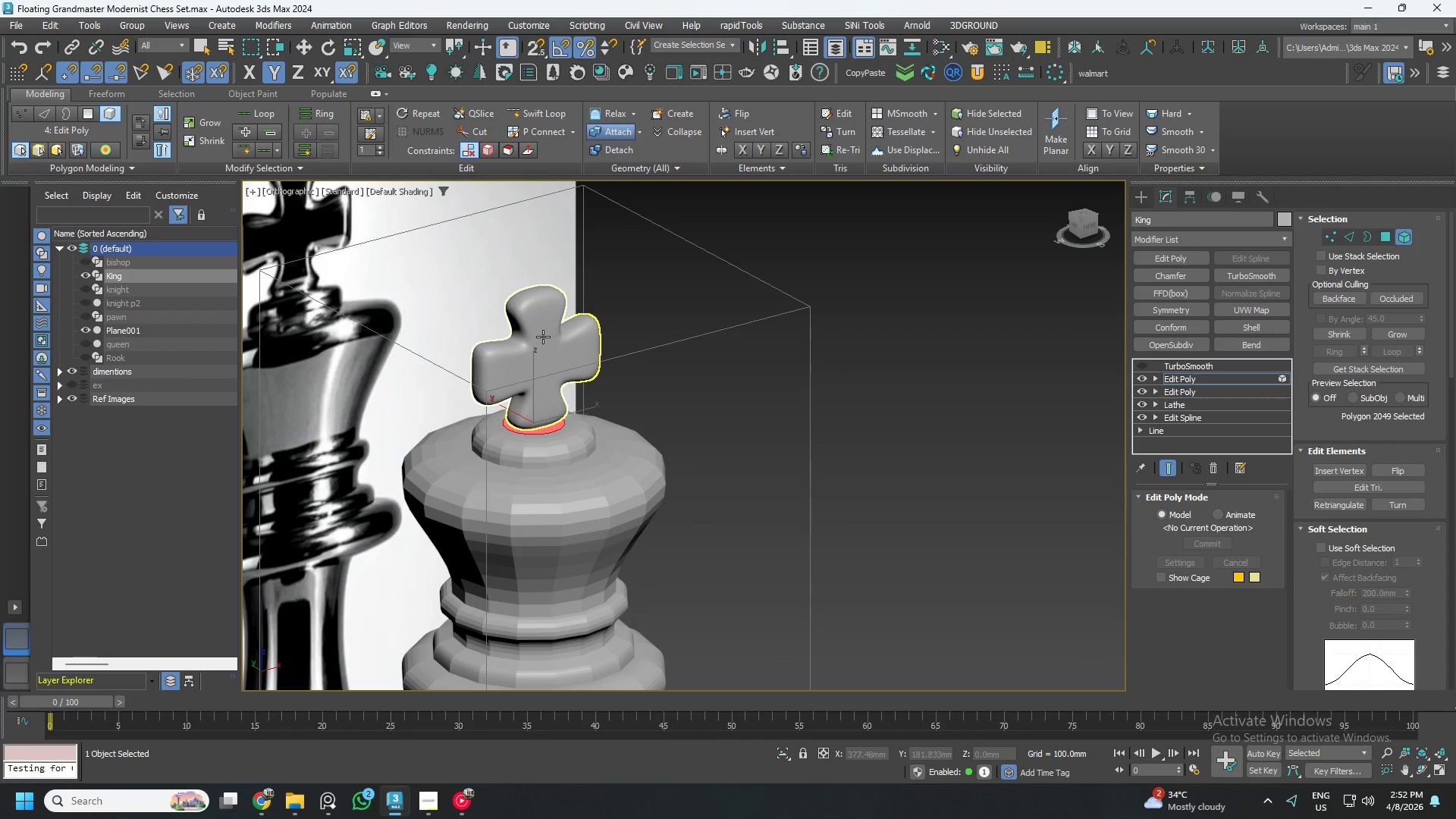 
left_click([542, 338])
 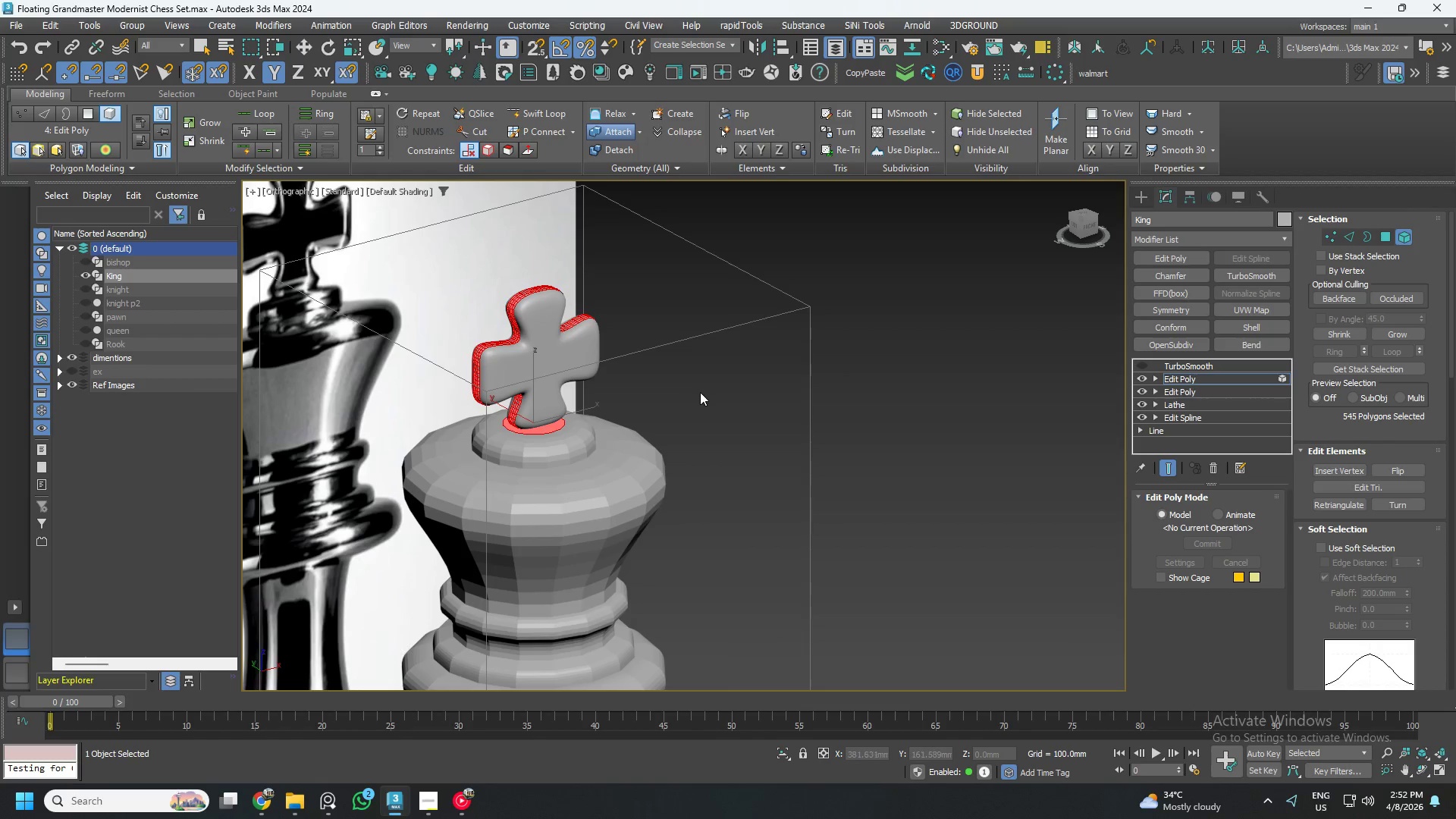 
left_click([701, 393])
 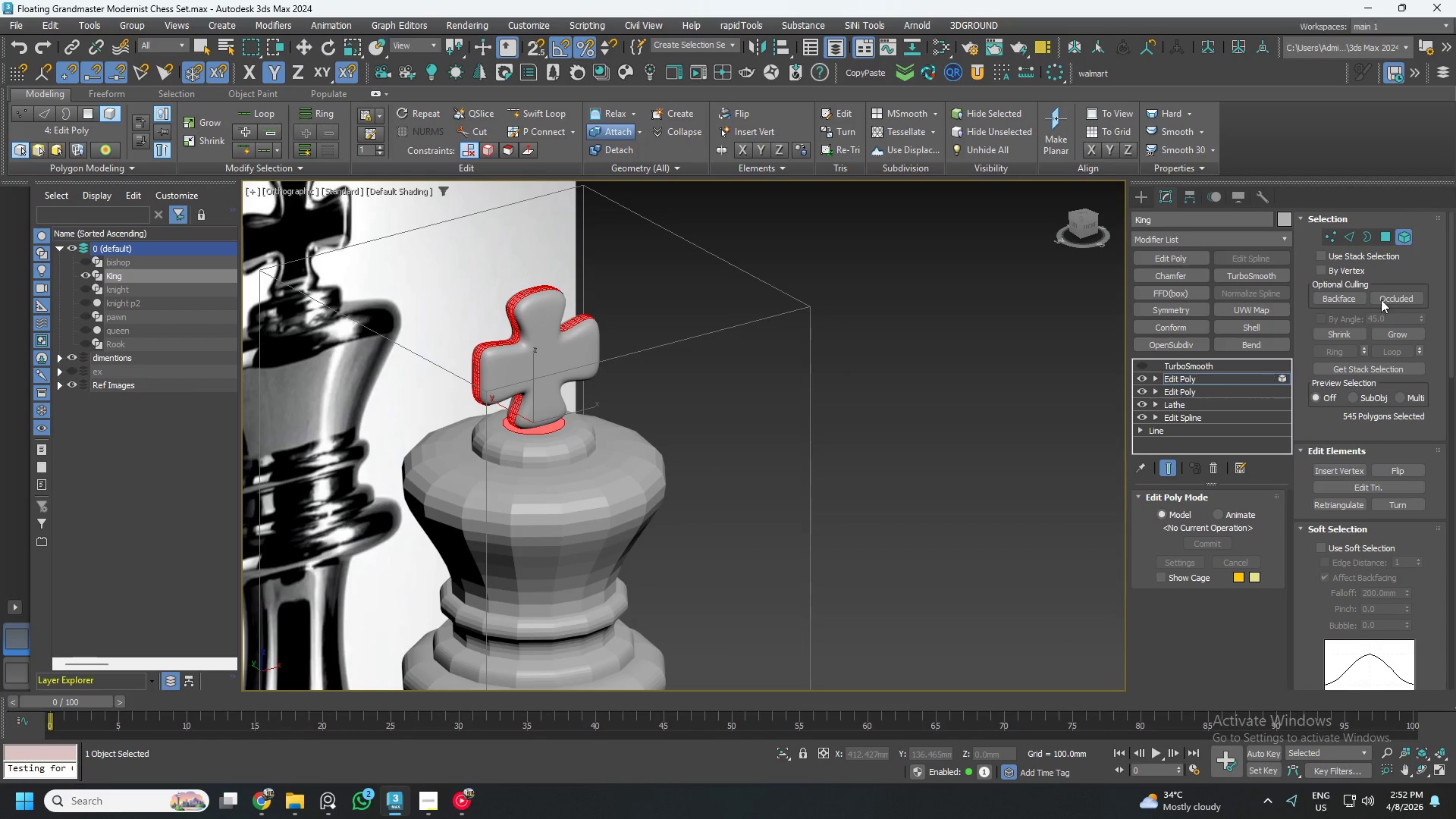 
left_click([1386, 234])
 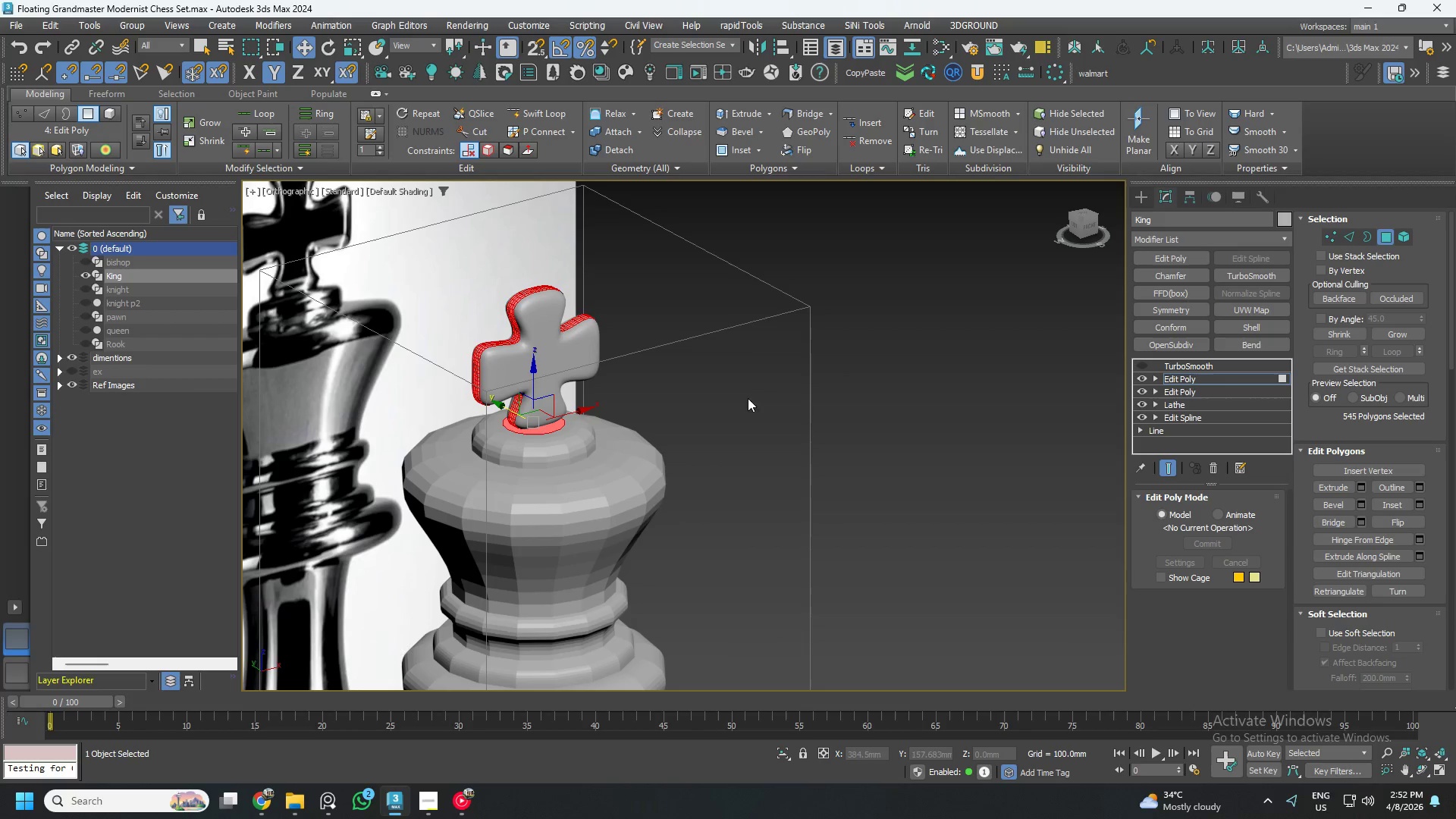 
left_click([725, 409])
 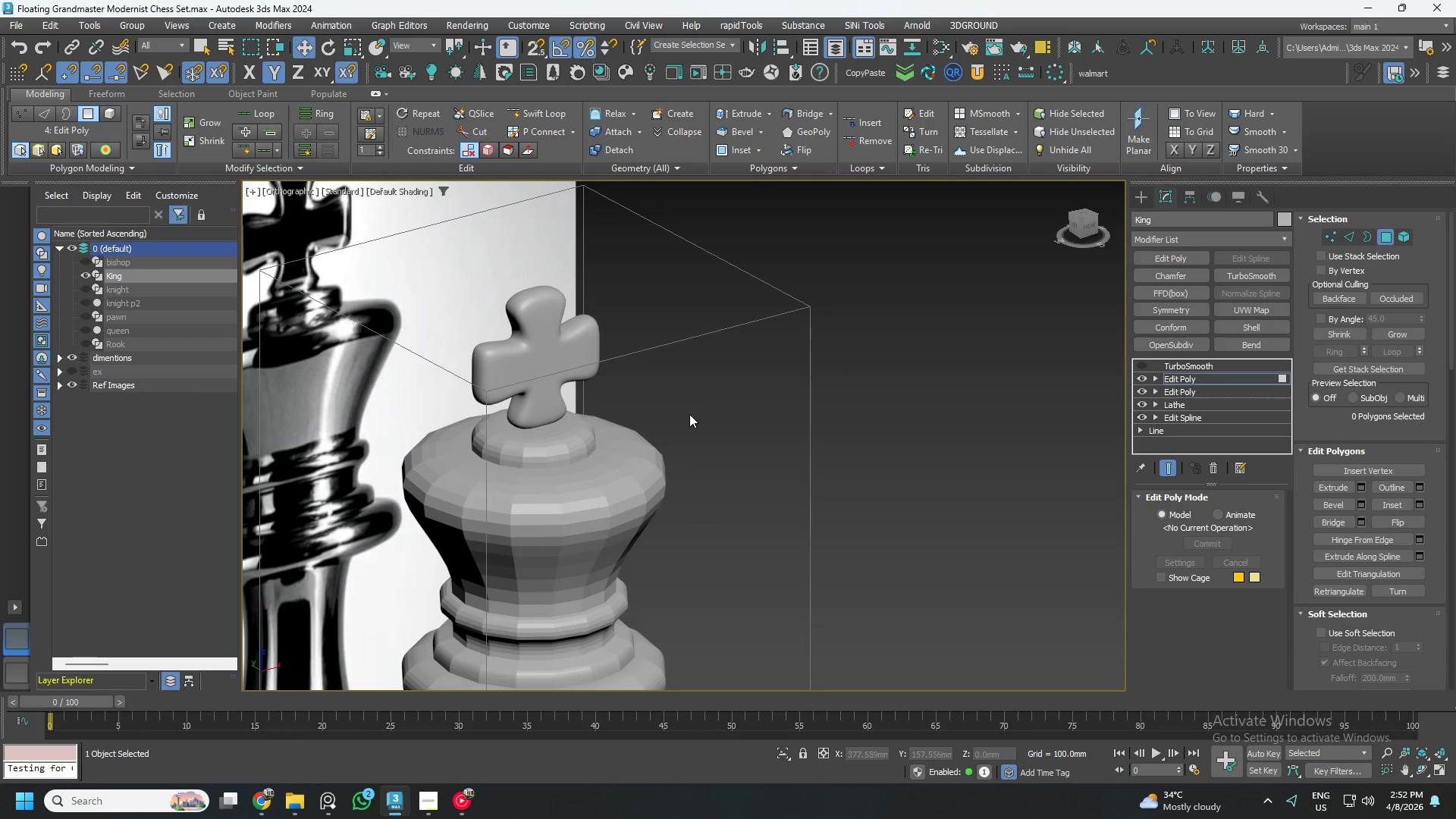 
key(Control+ControlLeft)
 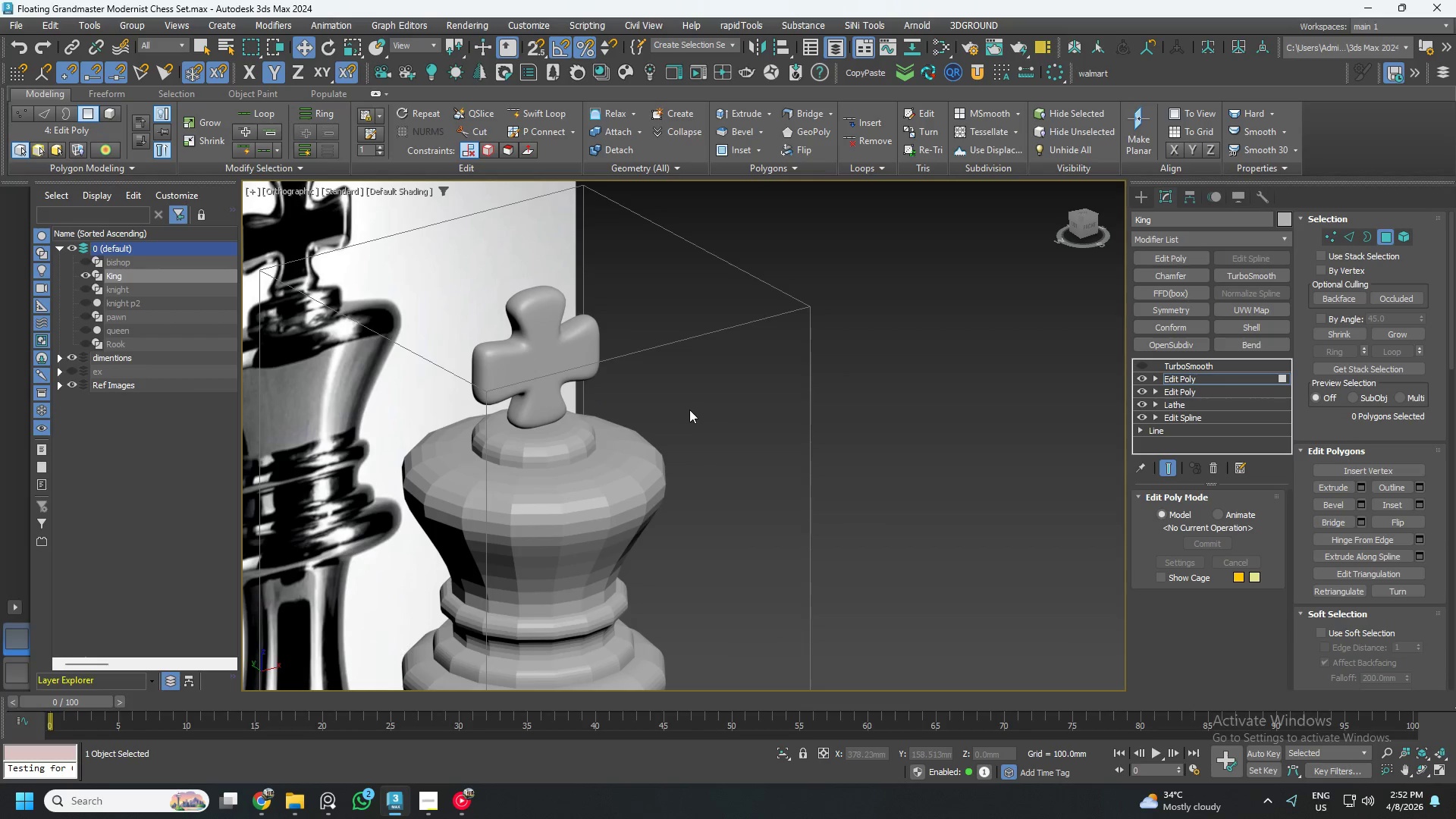 
key(Control+S)
 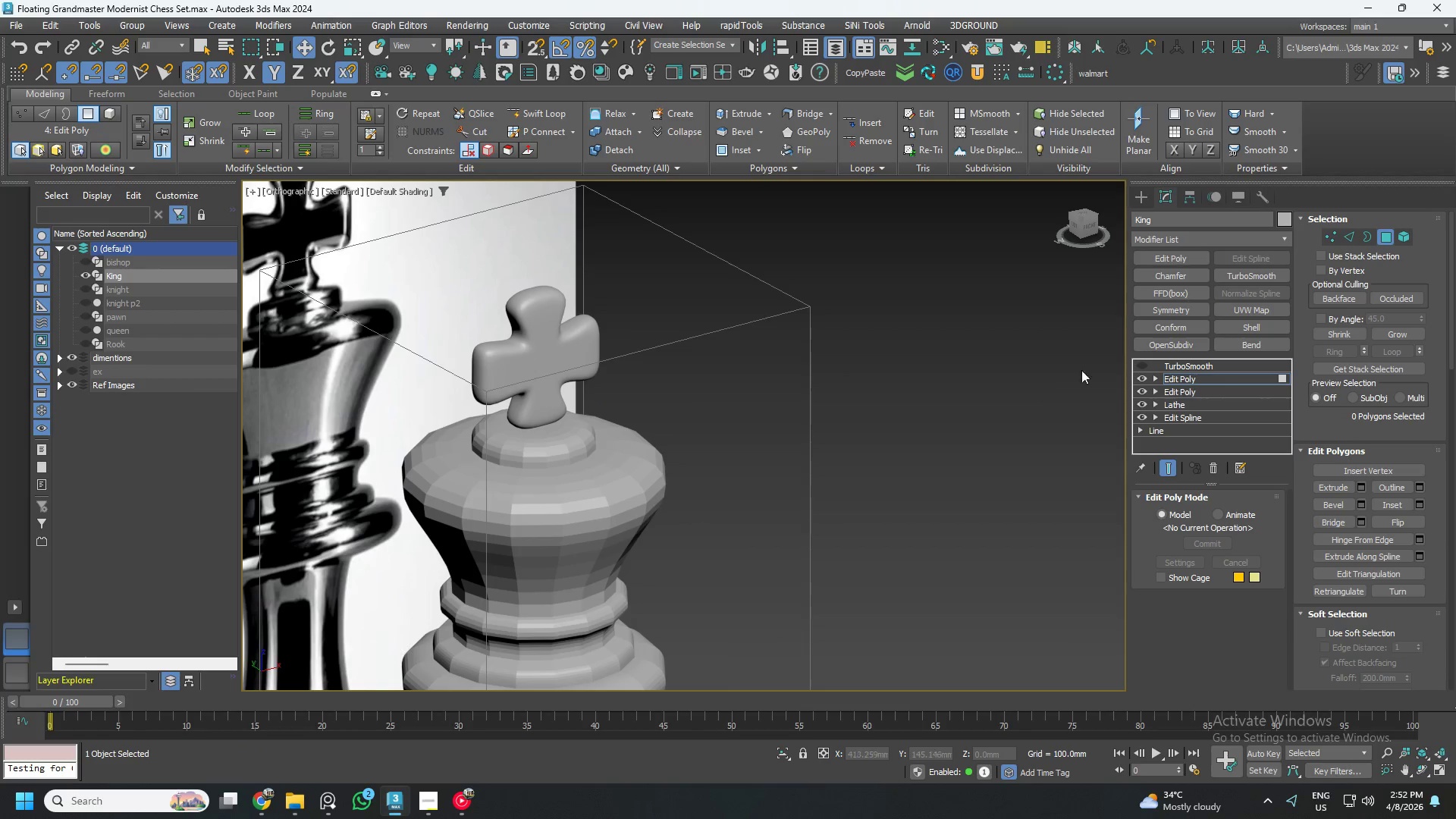 
left_click([1386, 237])
 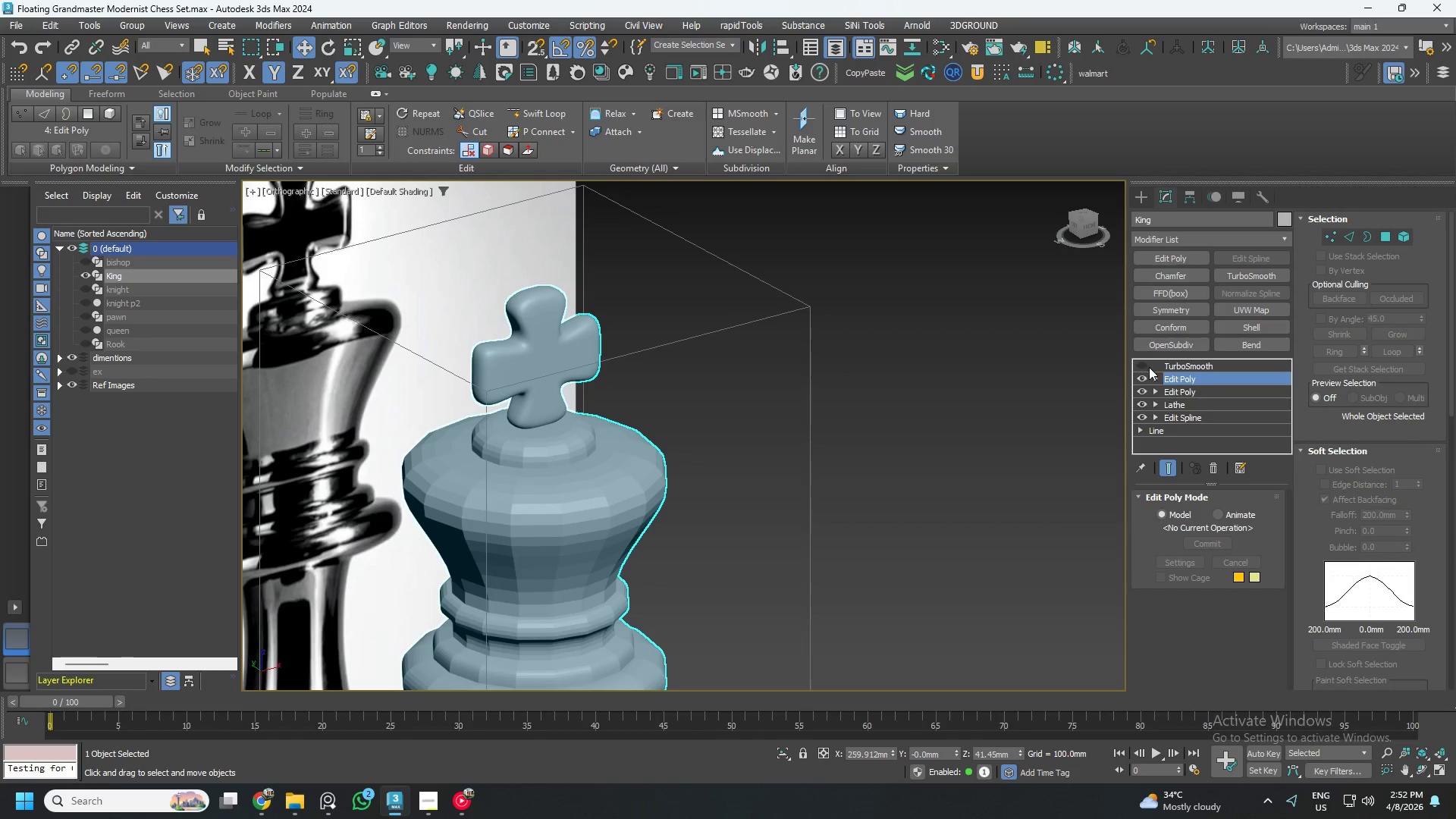 
left_click([1183, 364])
 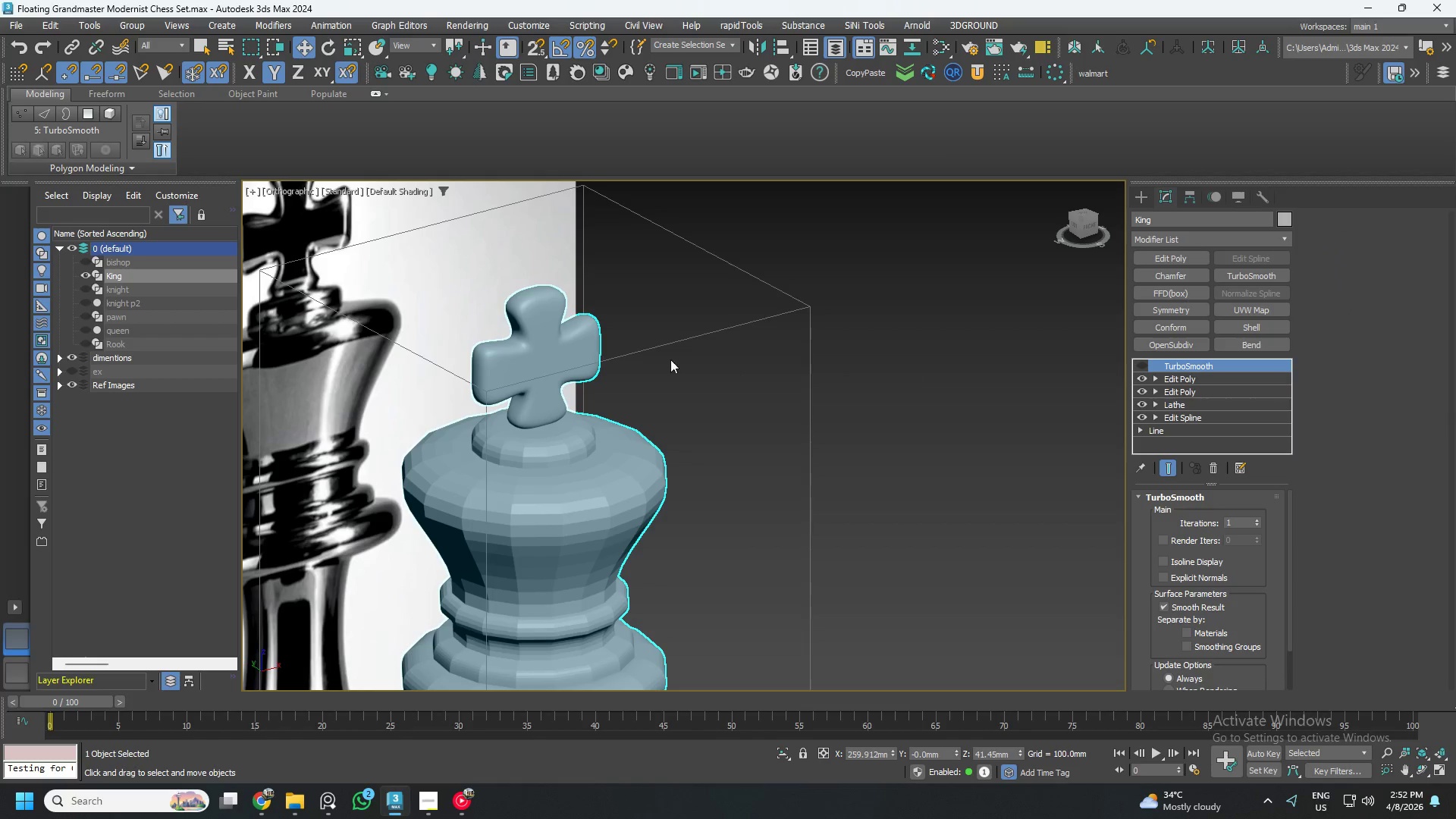 
scroll: coordinate [496, 355], scroll_direction: up, amount: 3.0
 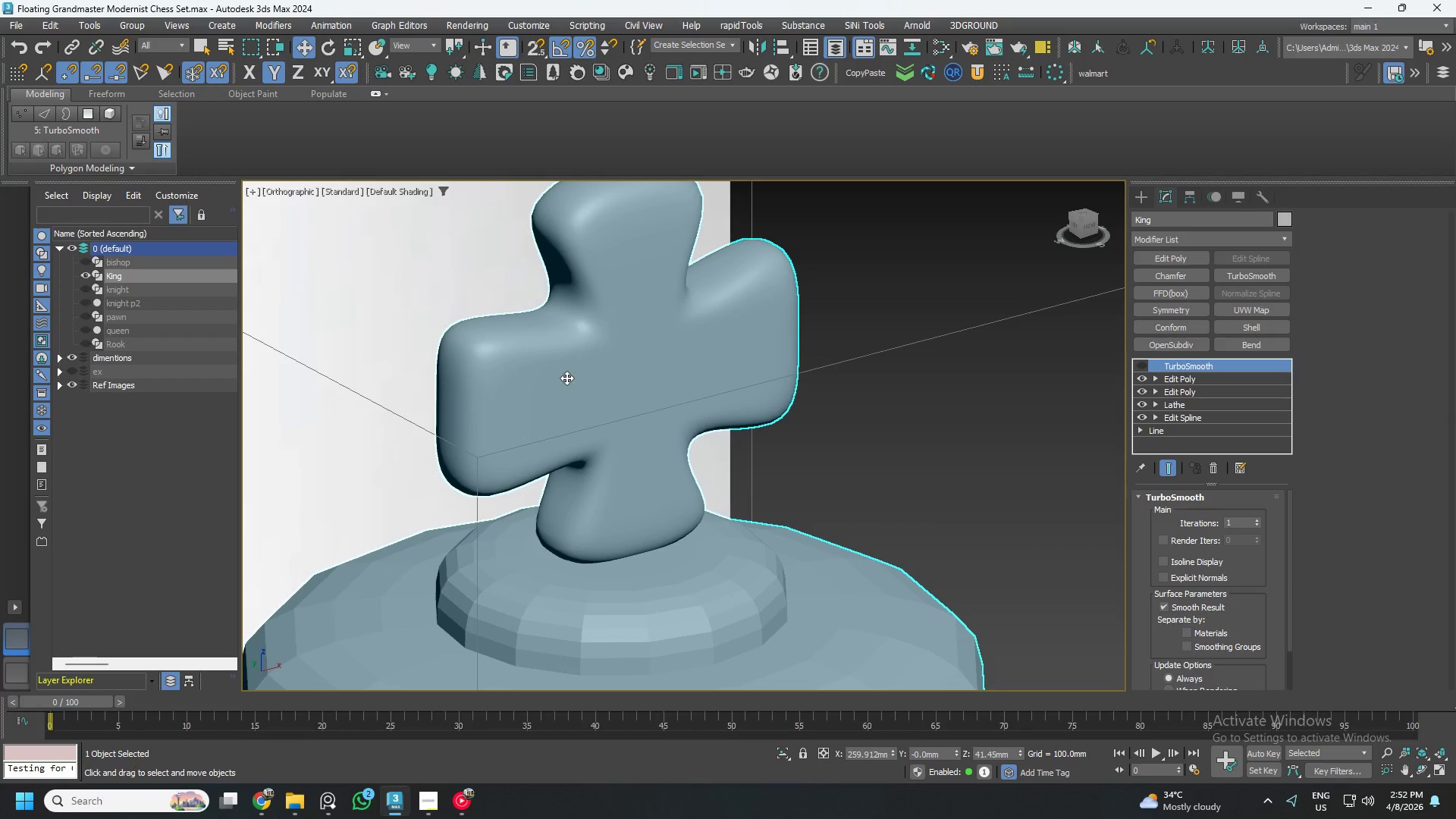 
key(Control+Z)
 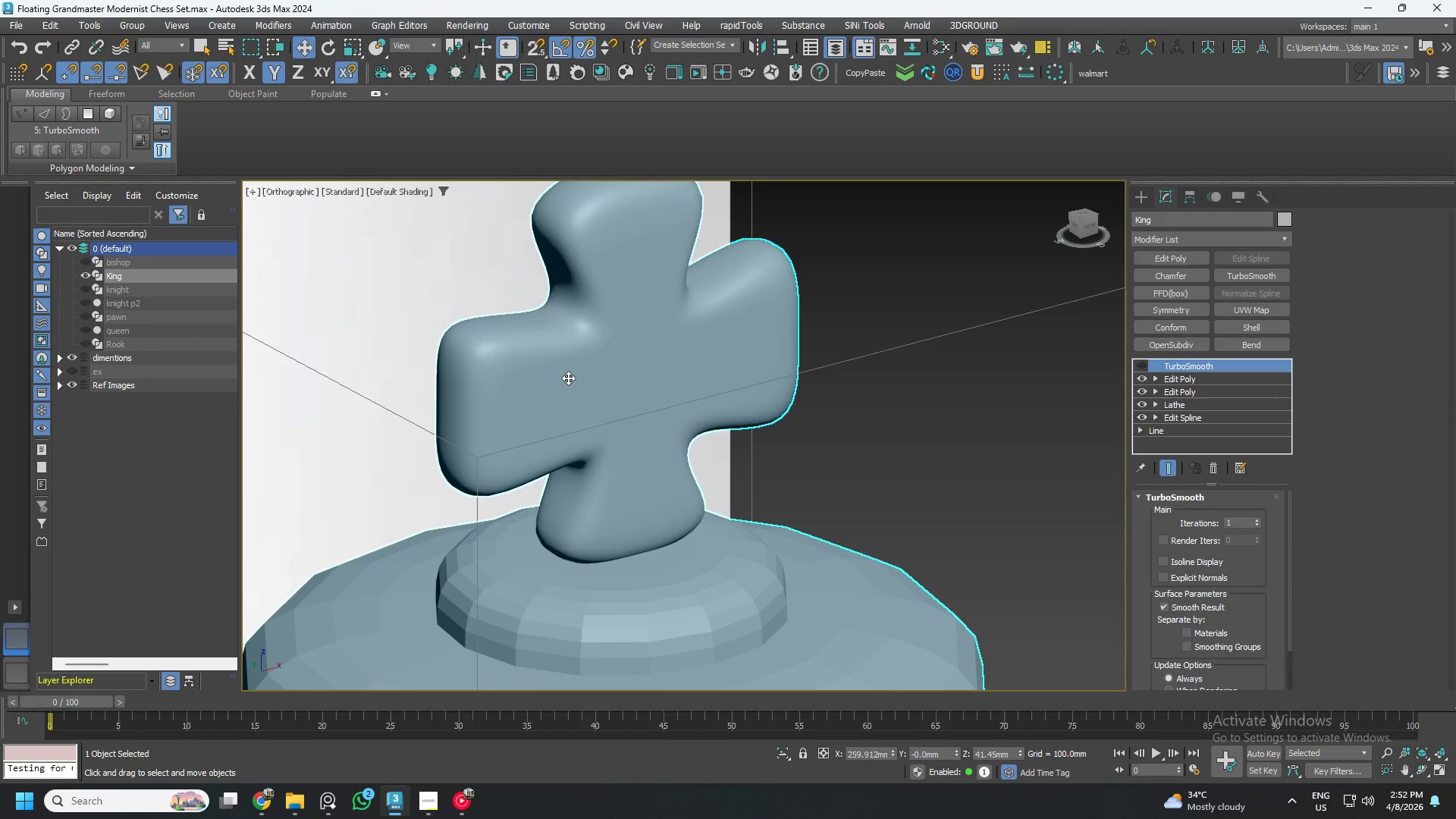 
key(Control+Z)
 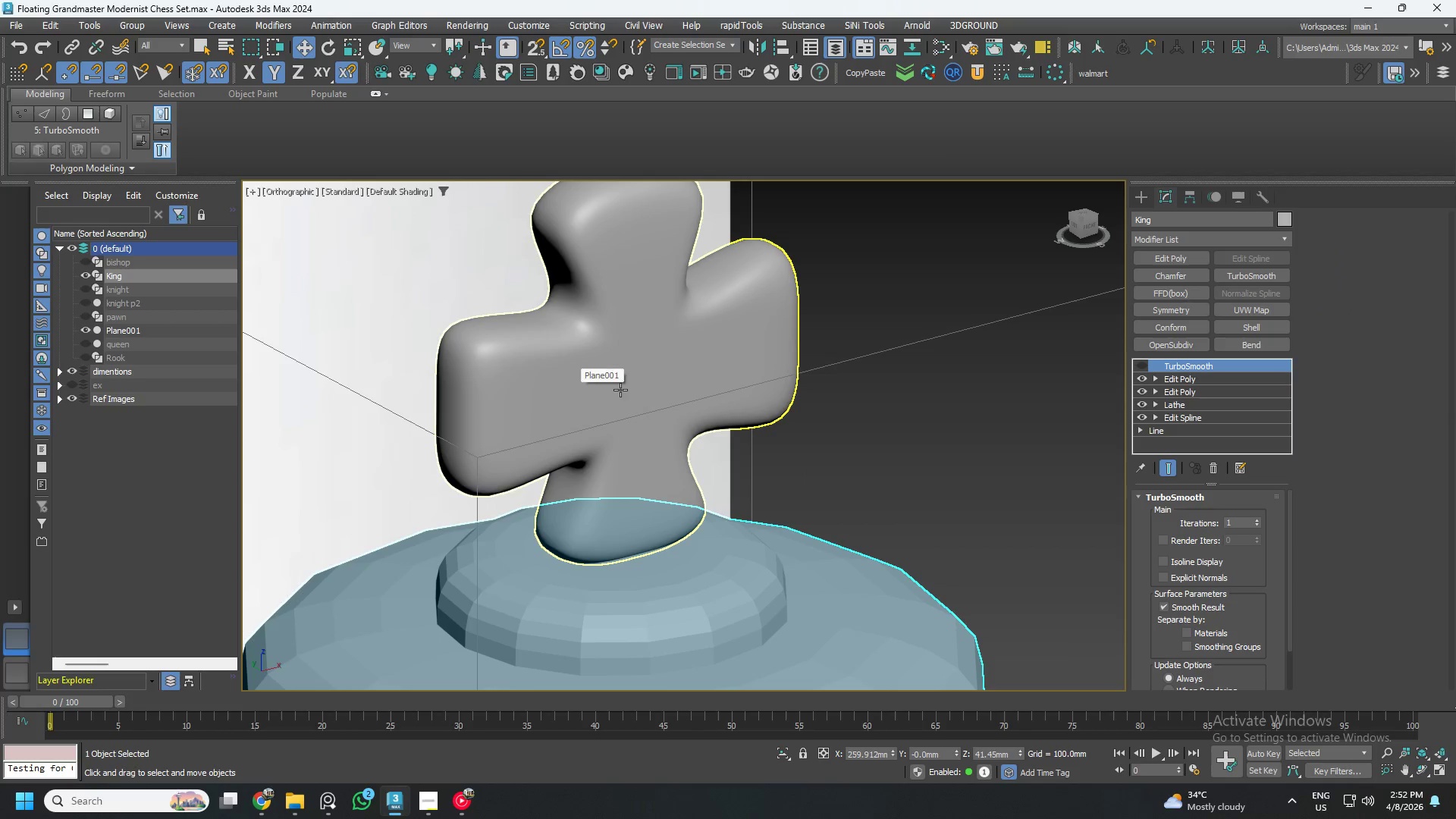 
left_click([669, 388])
 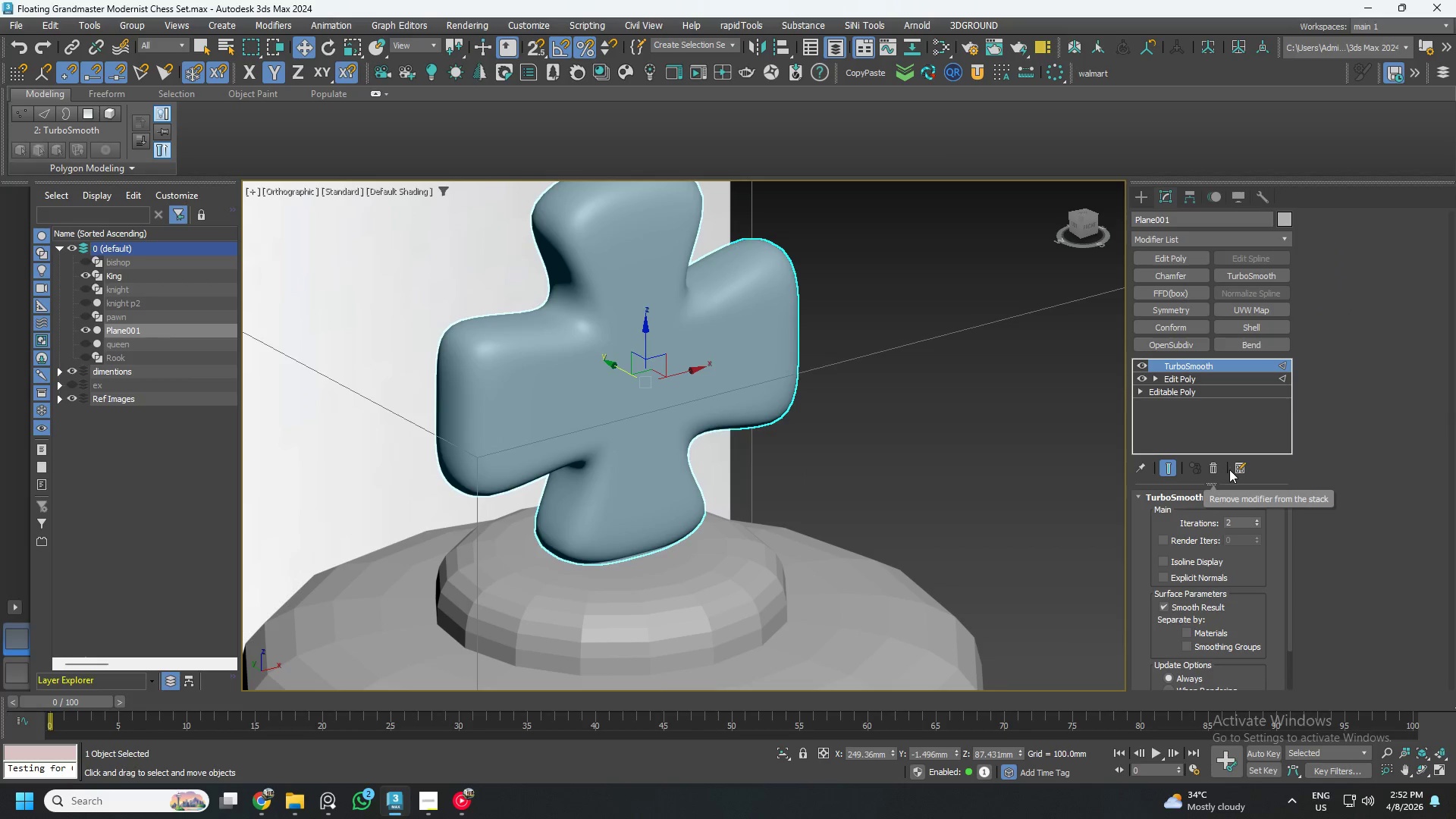 
left_click([1260, 527])
 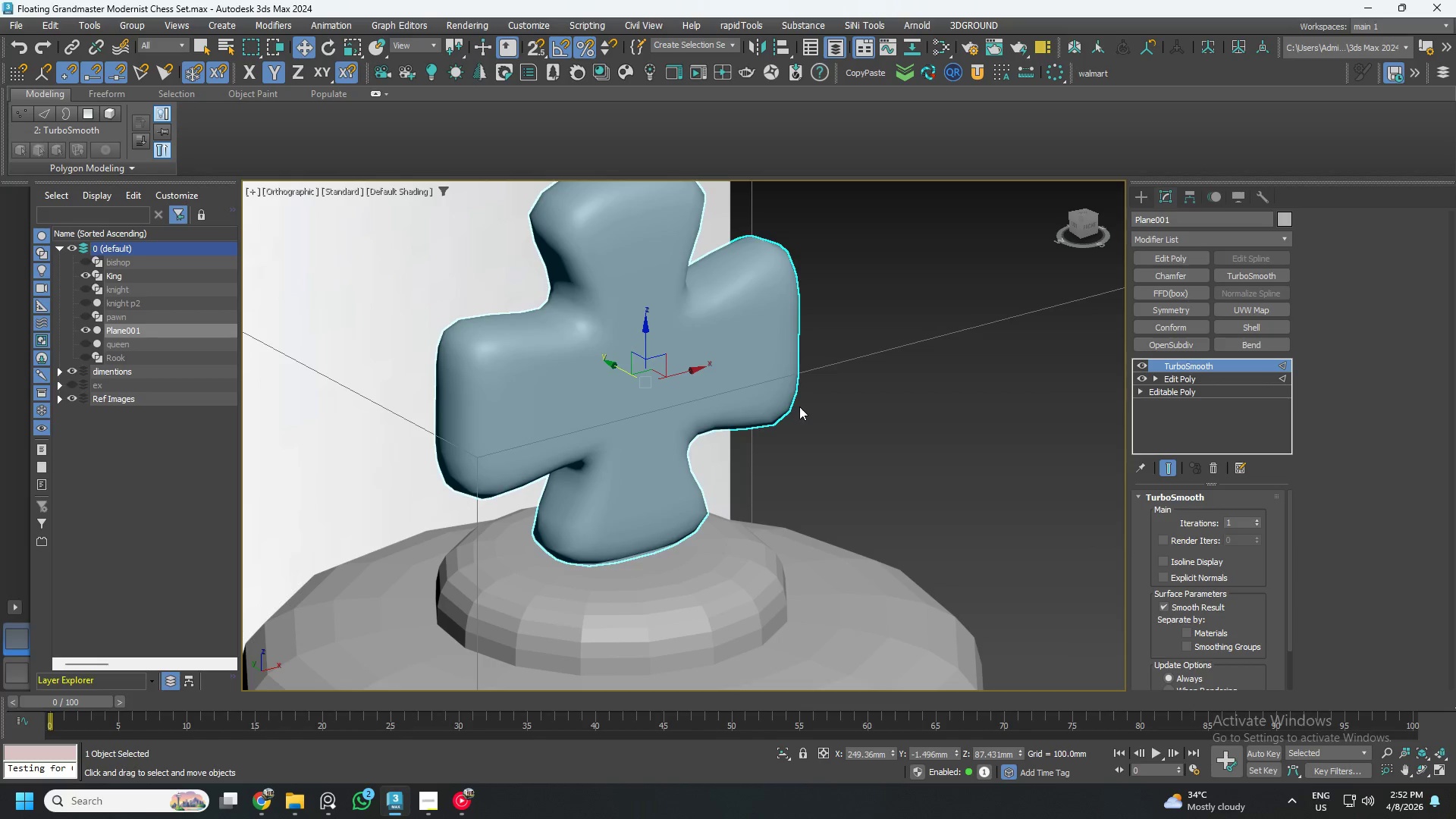 
key(F4)
 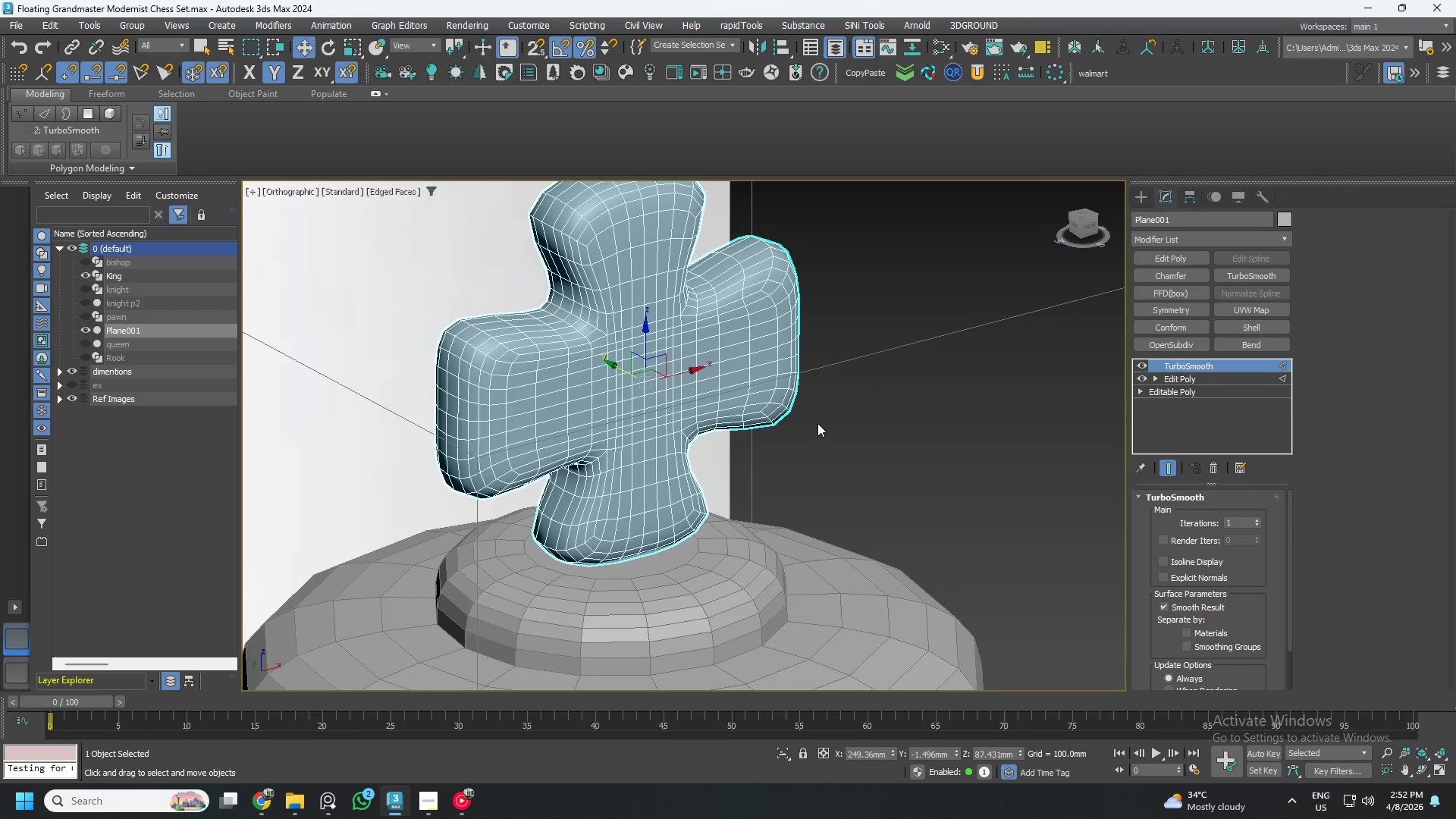 
scroll: coordinate [817, 429], scroll_direction: down, amount: 1.0
 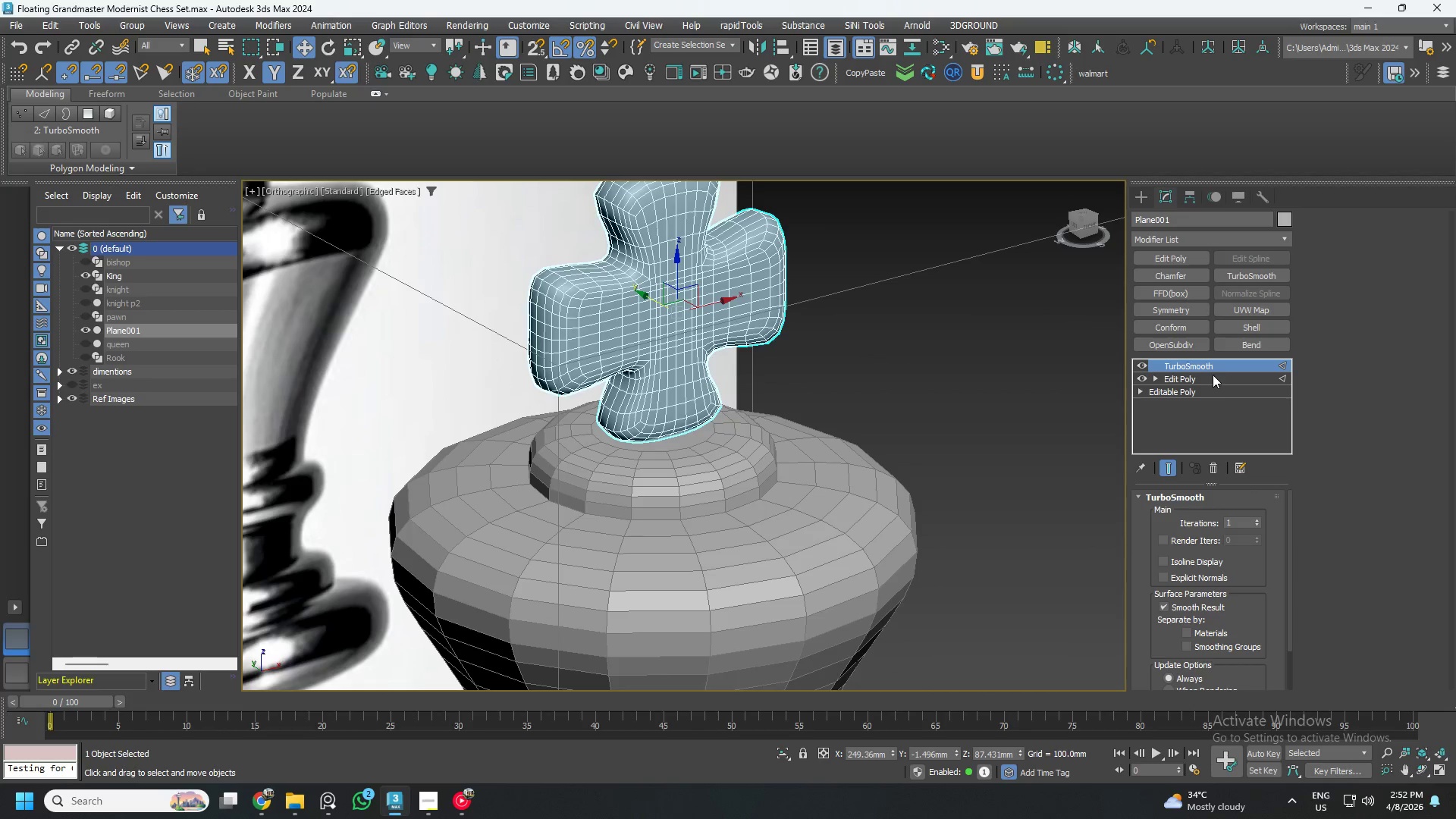 
left_click([1247, 381])
 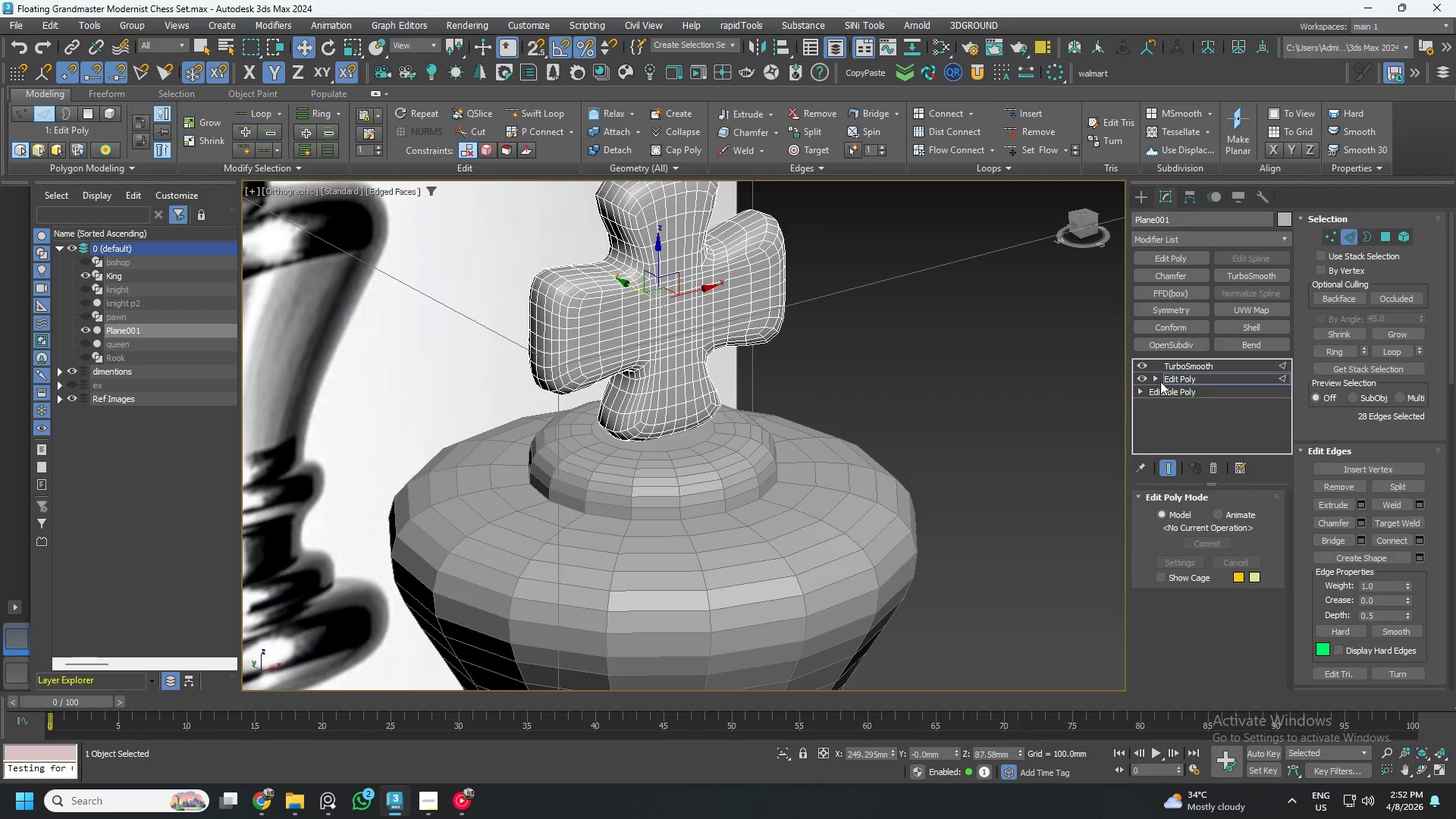 
type(11)
 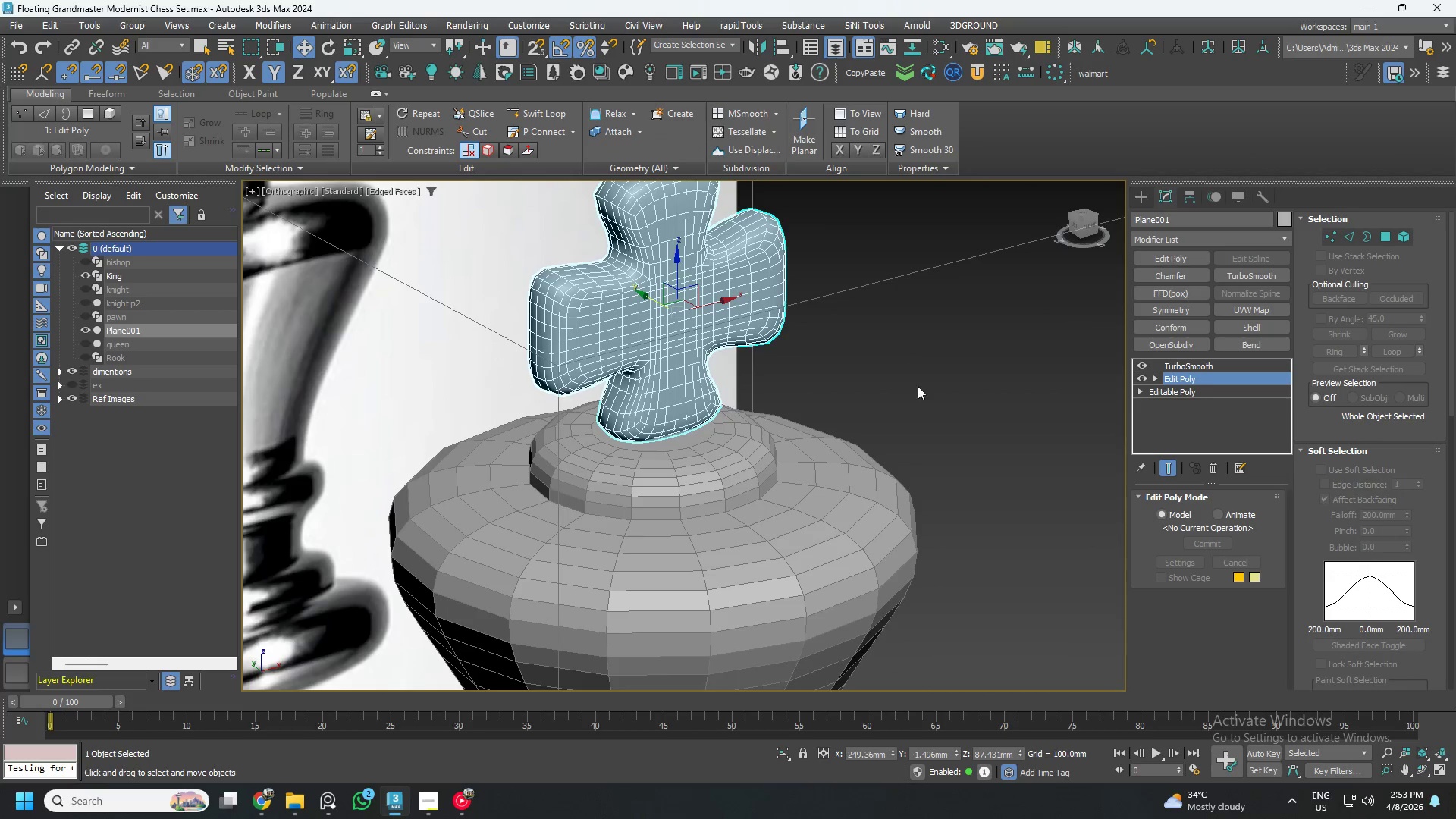 
left_click([902, 378])
 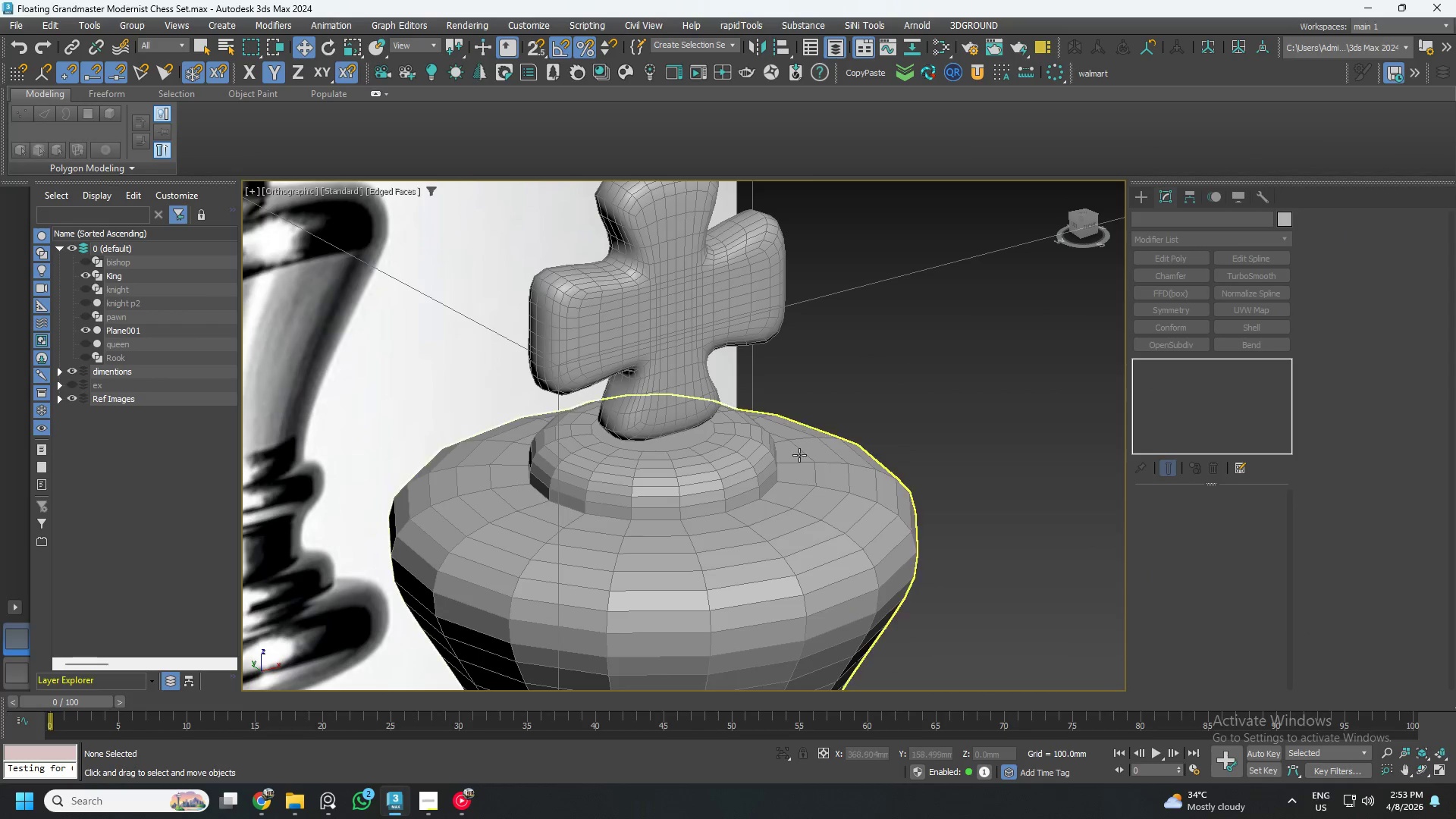 
left_click([795, 463])
 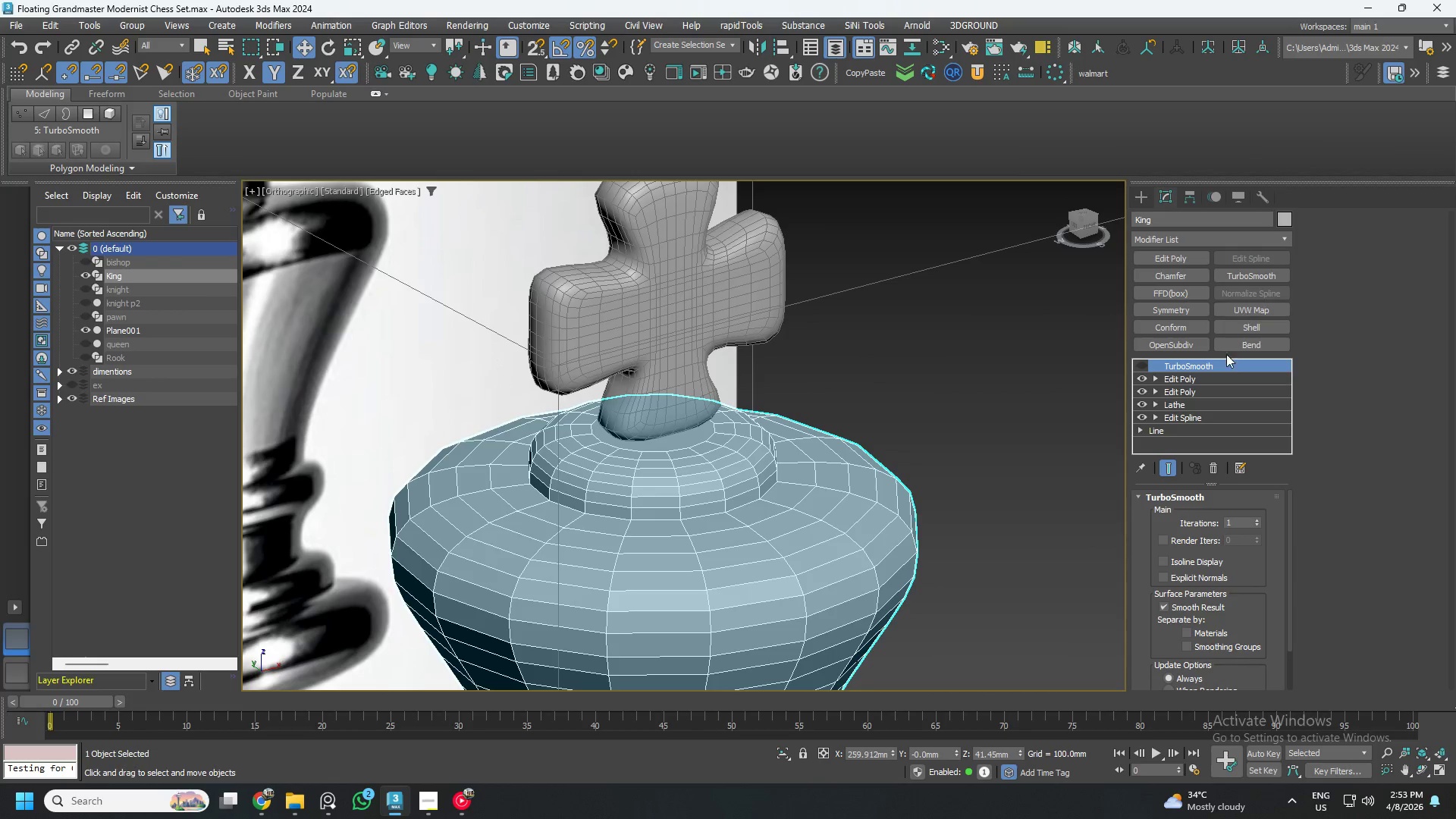 
left_click([1220, 376])
 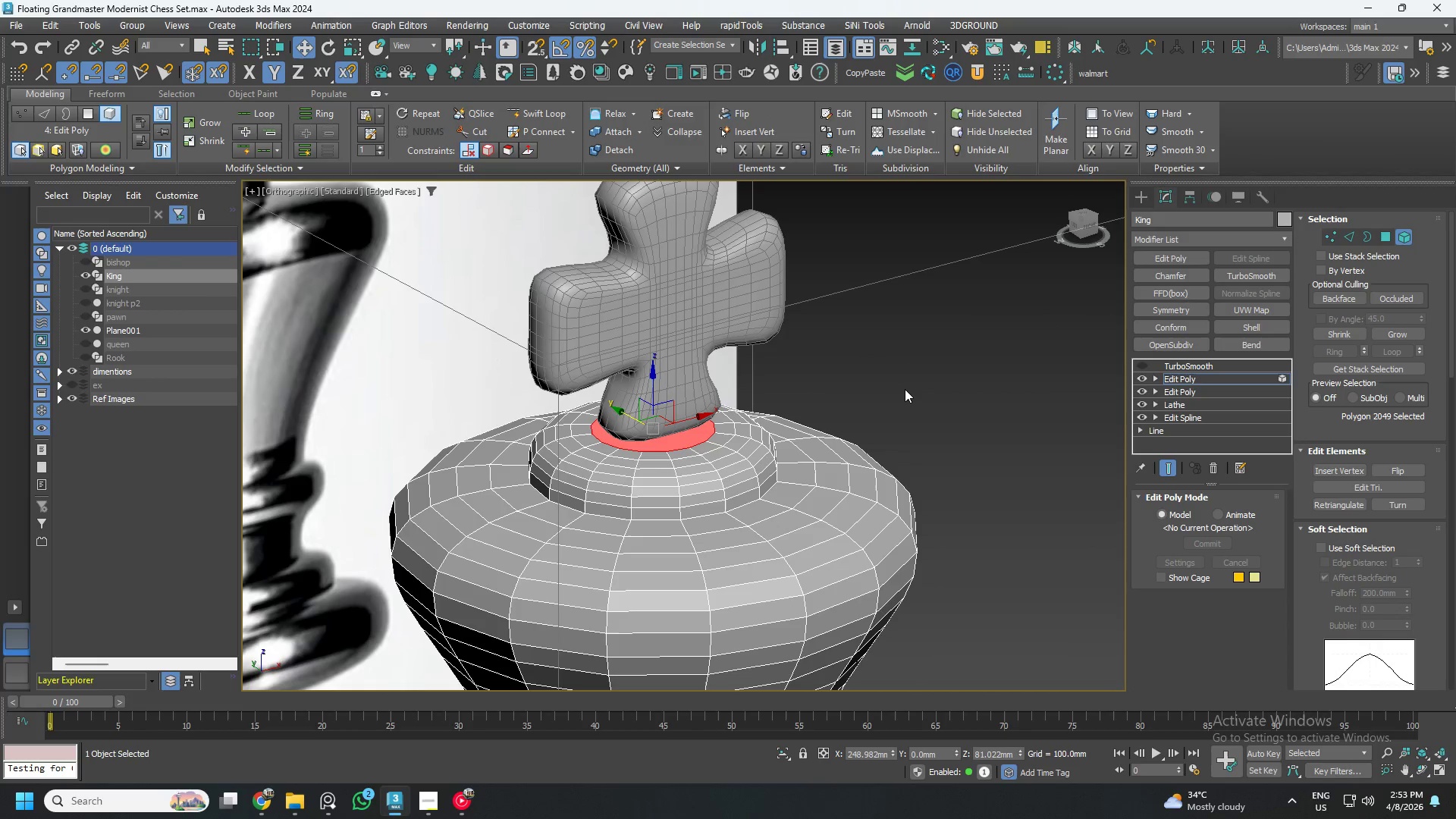 
key(4)
 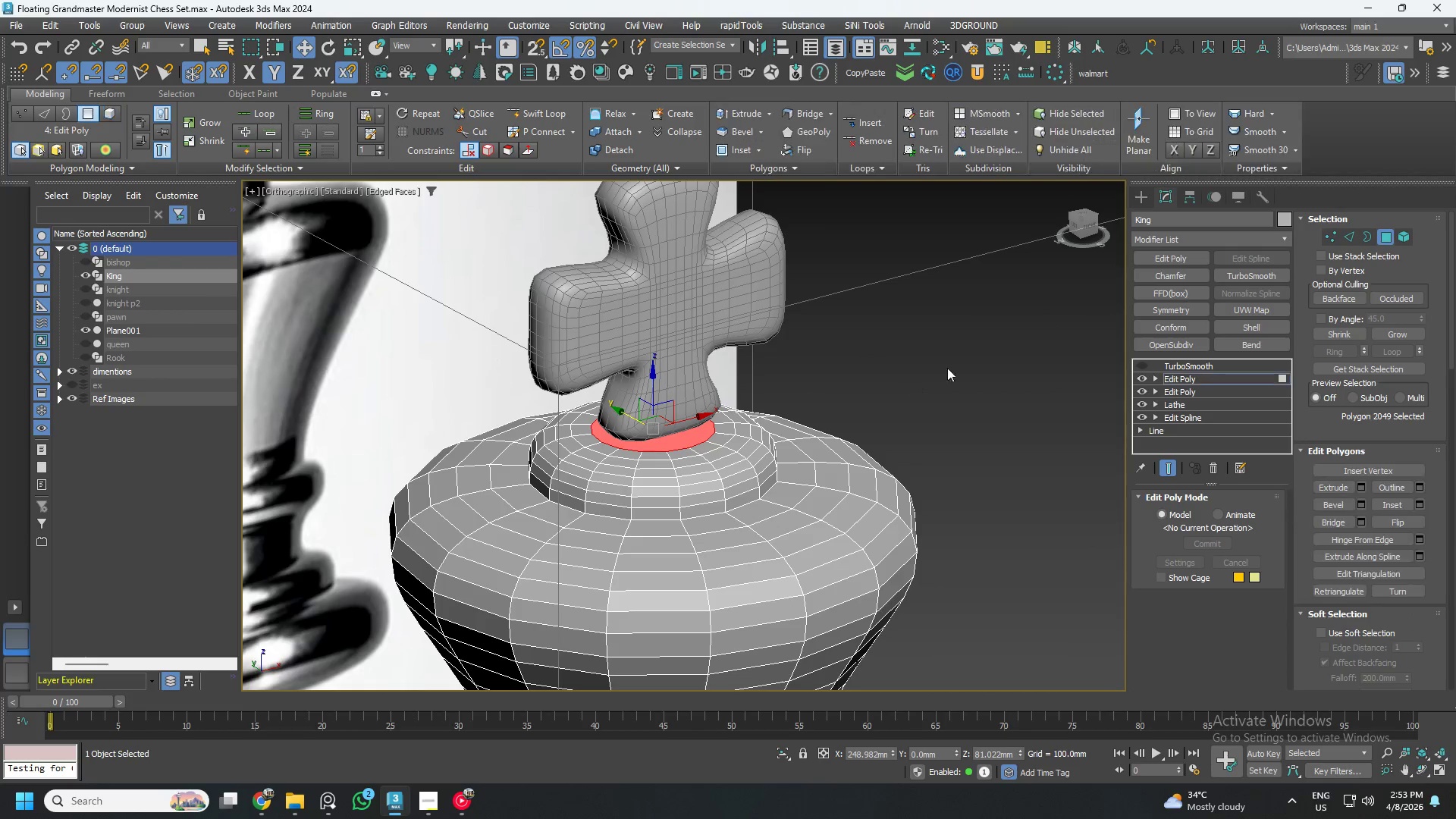 
left_click([956, 362])
 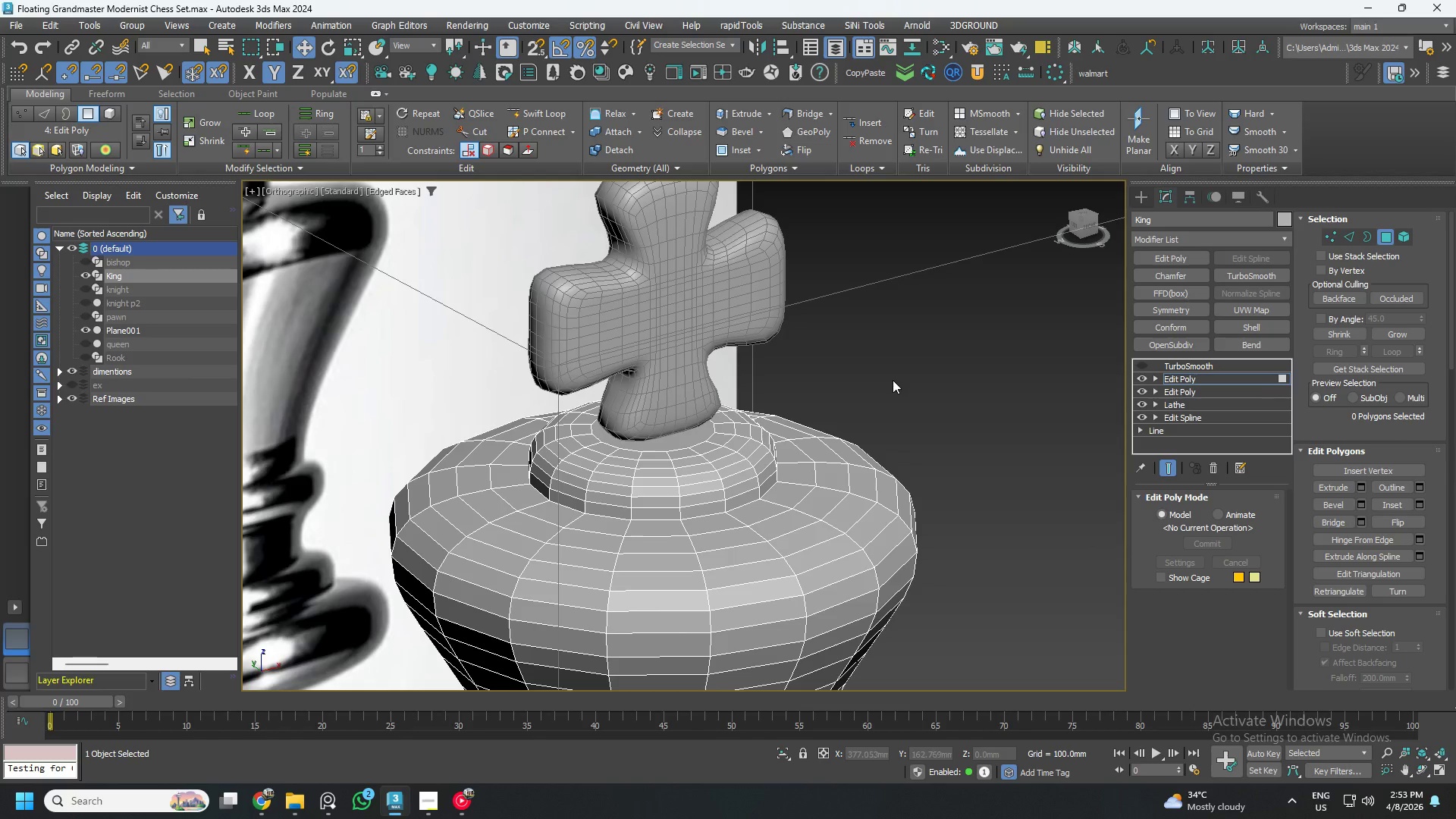 
key(5)
 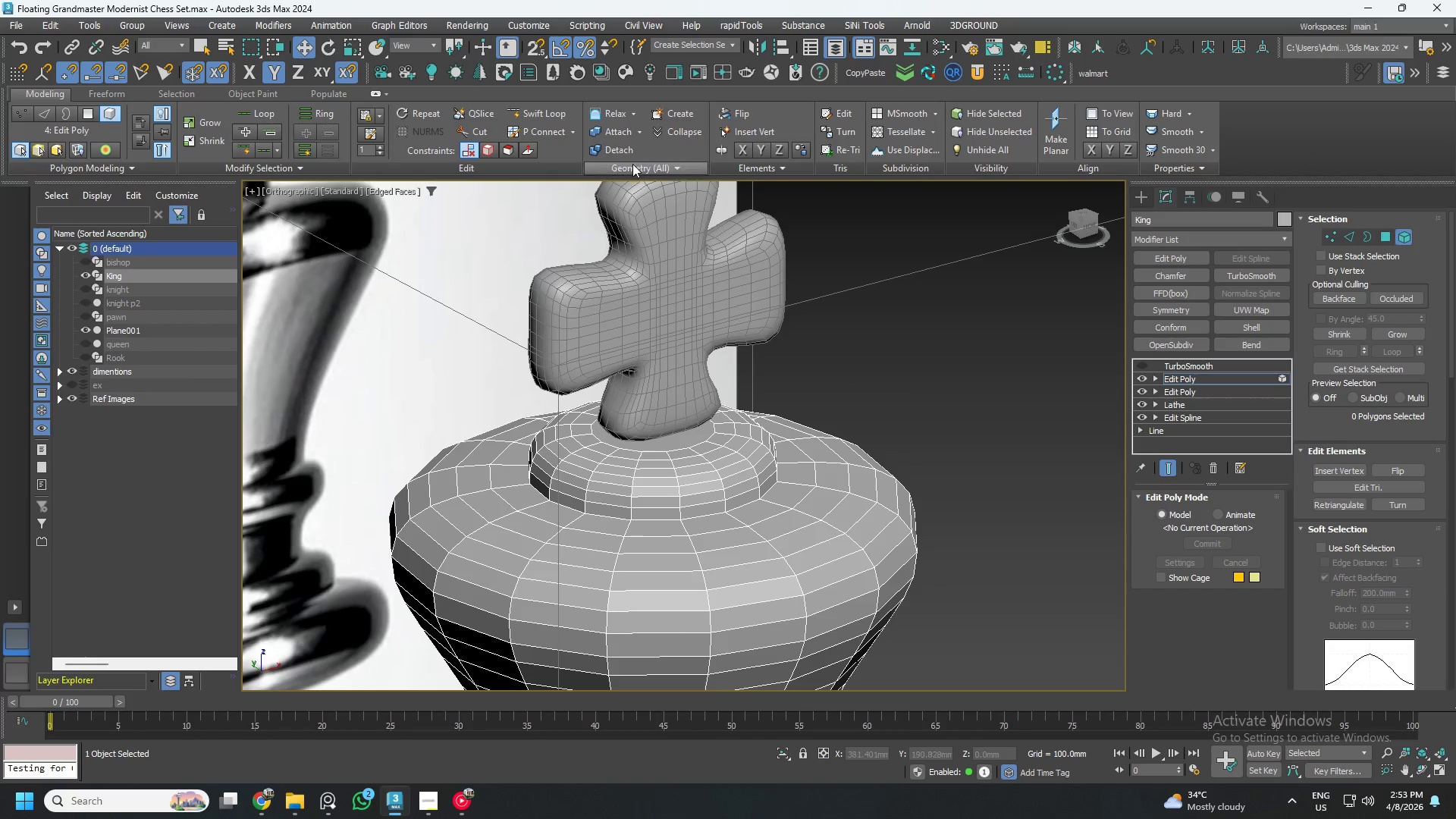 
left_click([617, 132])
 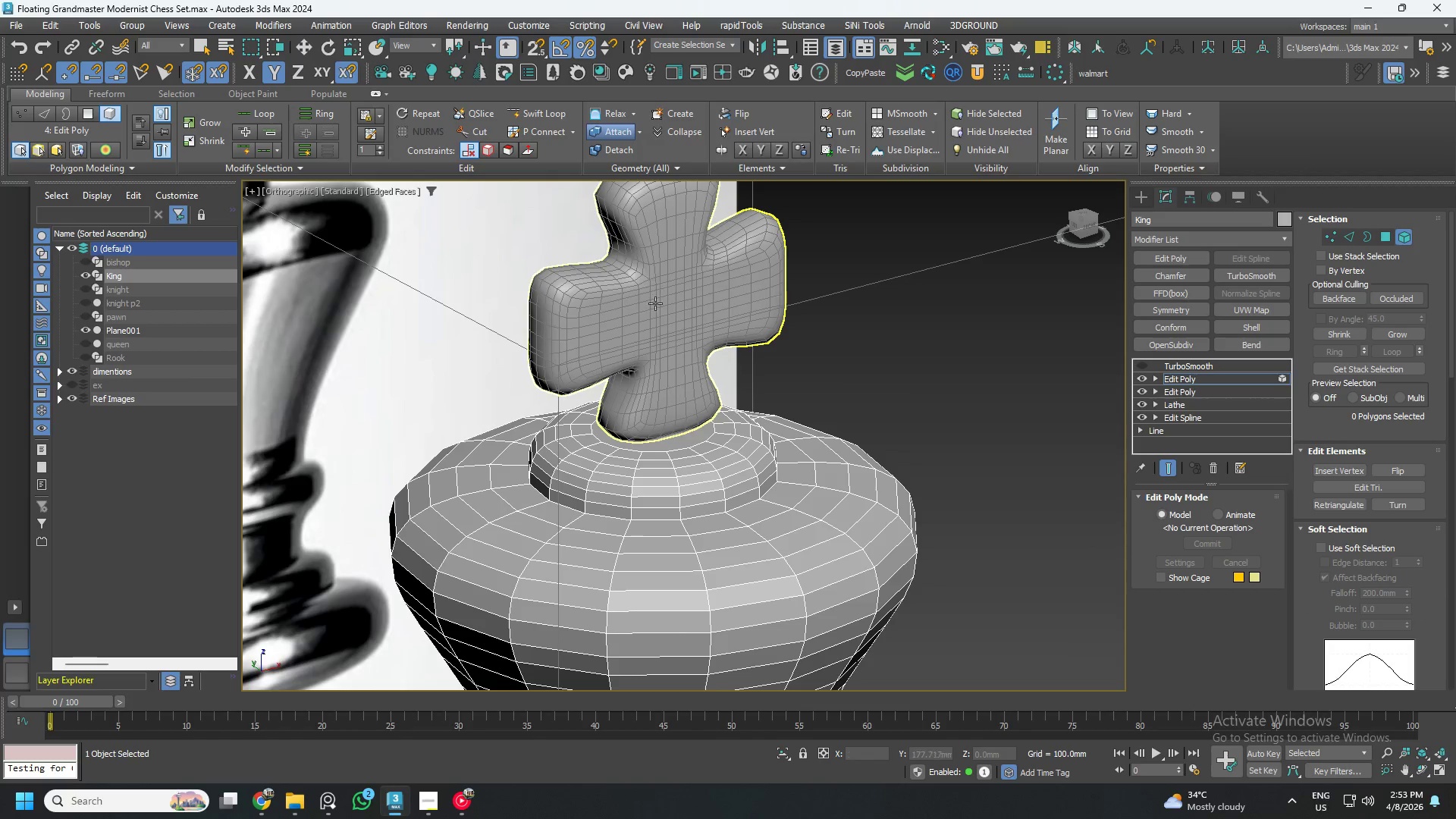 
left_click([660, 317])
 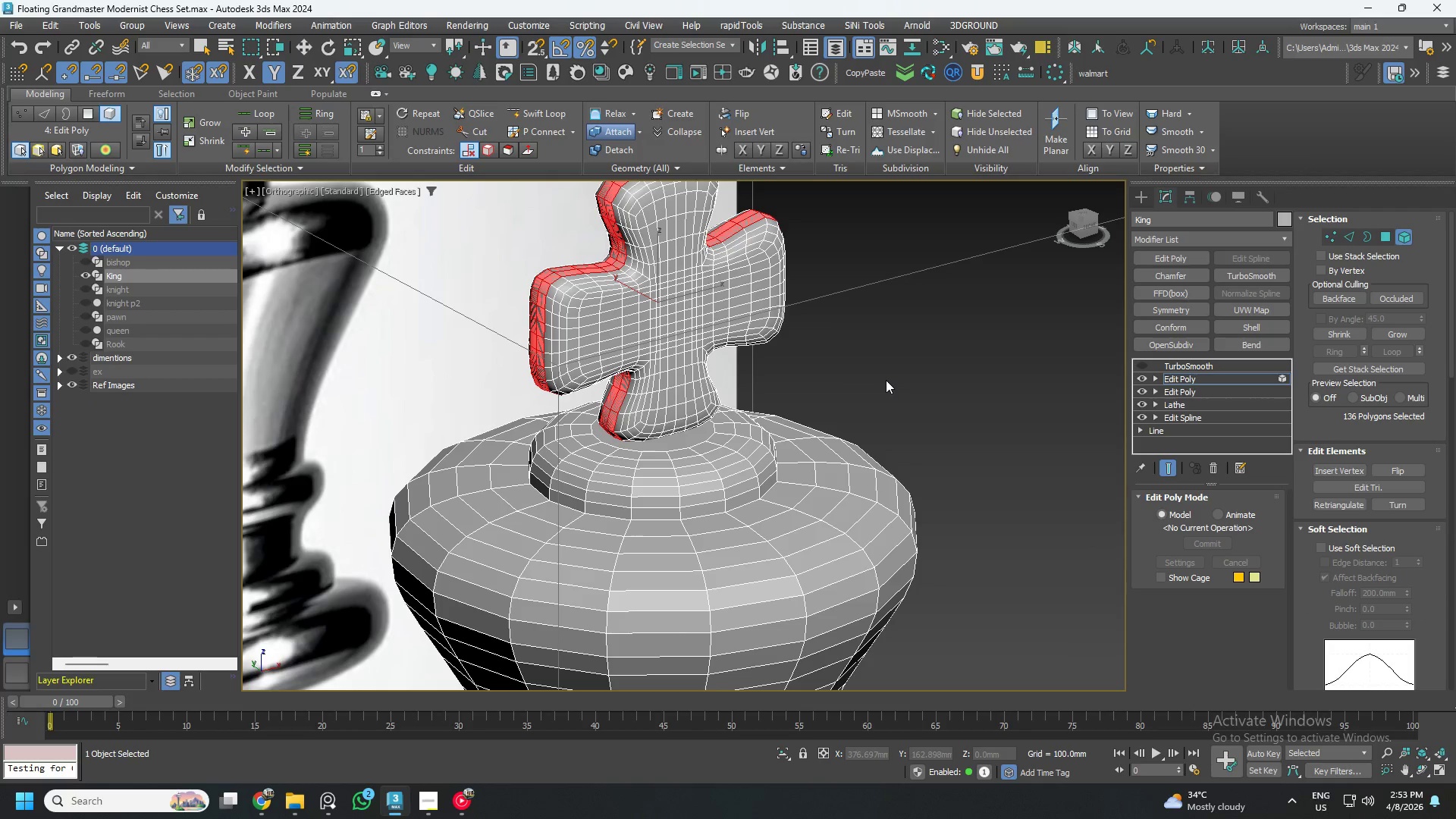 
key(4)
 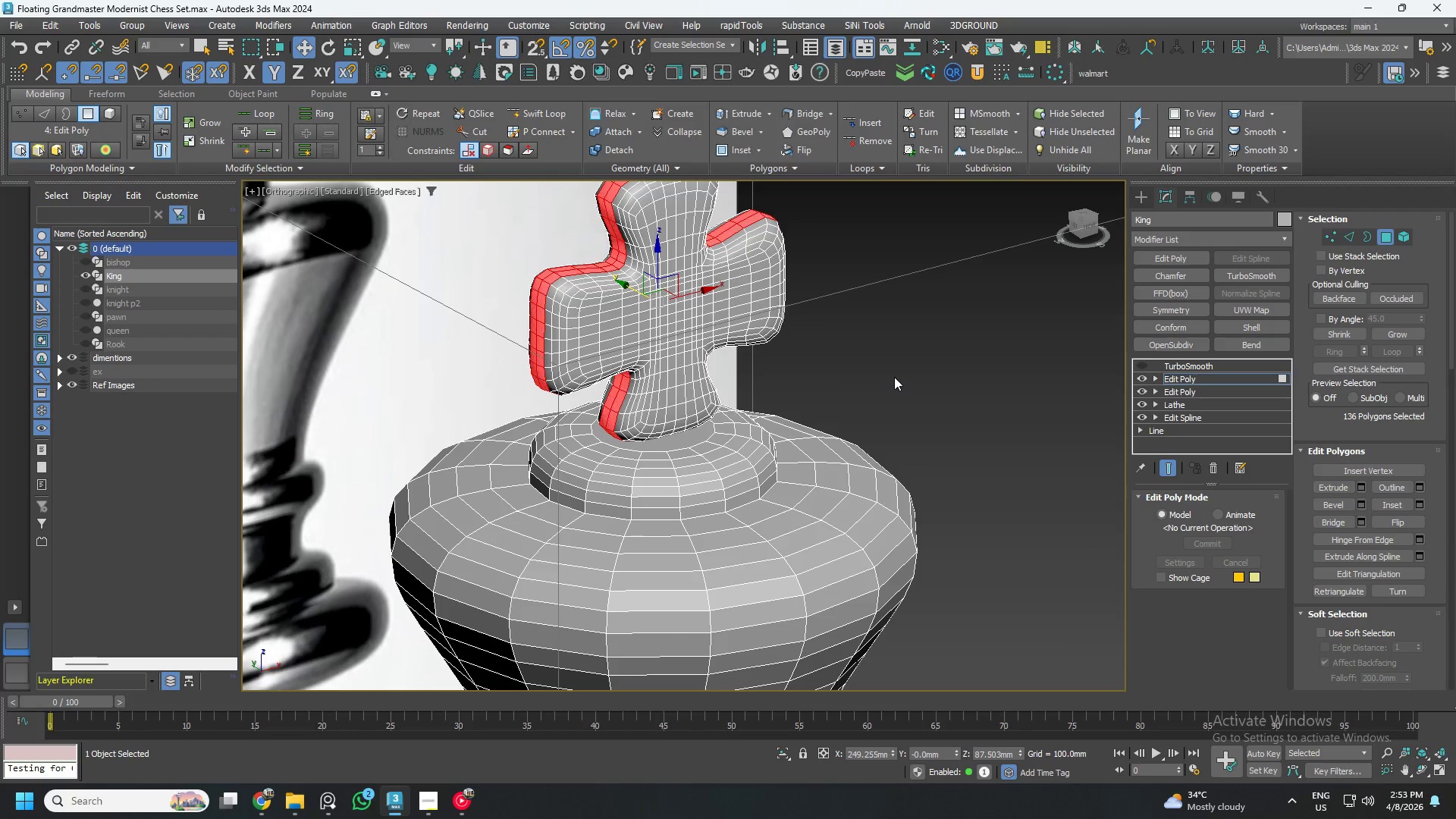 
left_click([915, 366])
 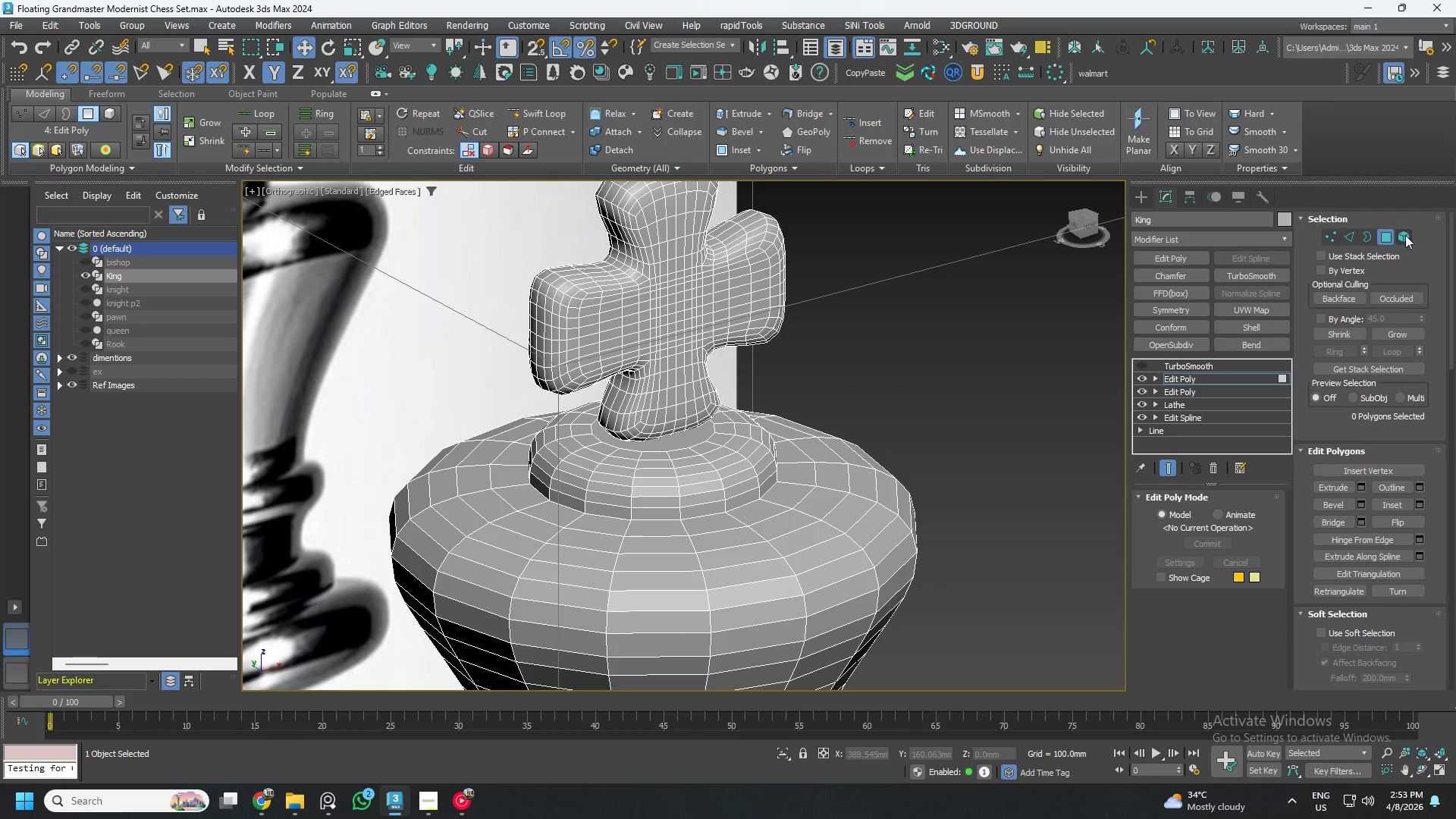 
left_click([1382, 234])
 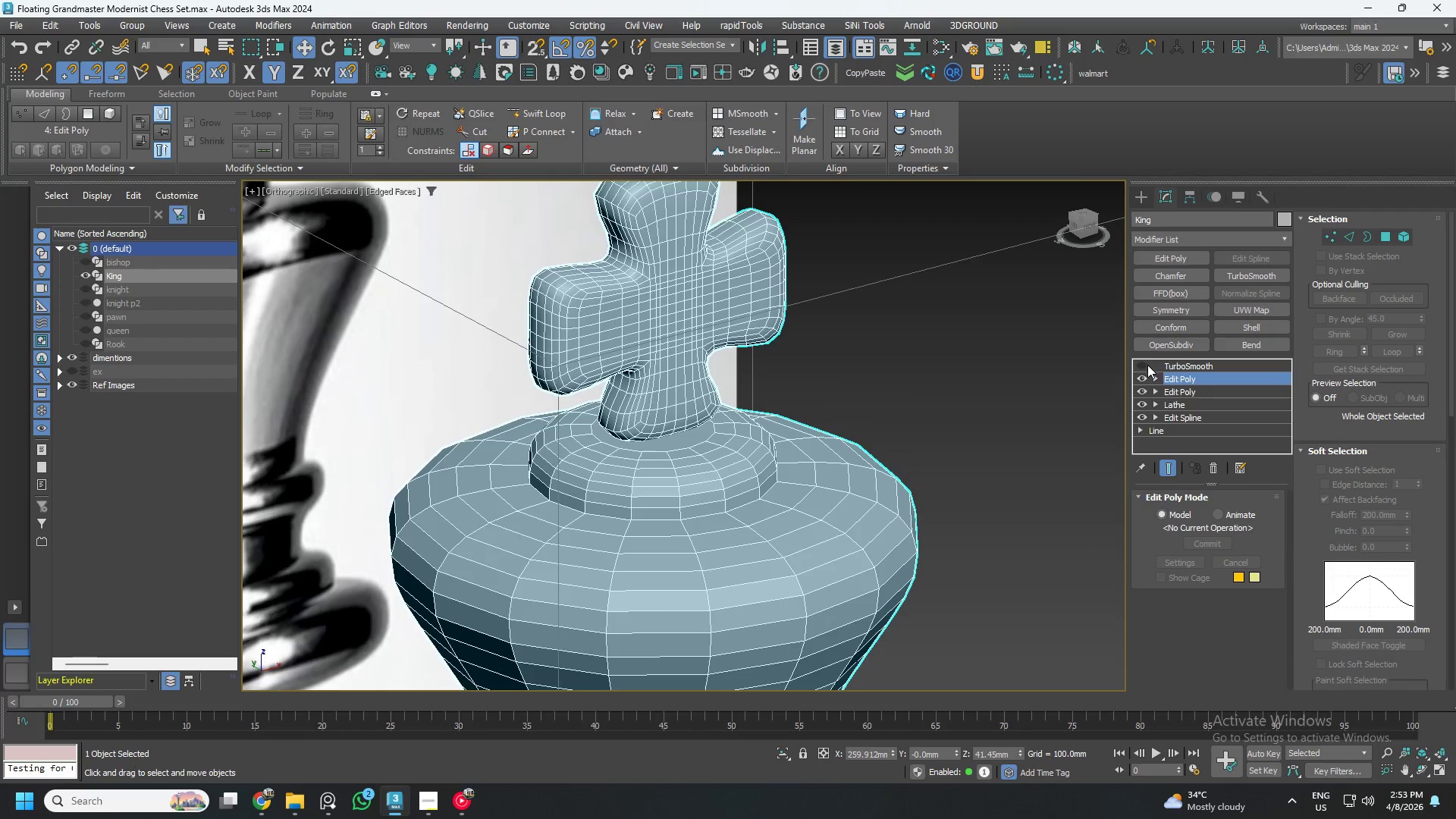 
left_click([1141, 367])
 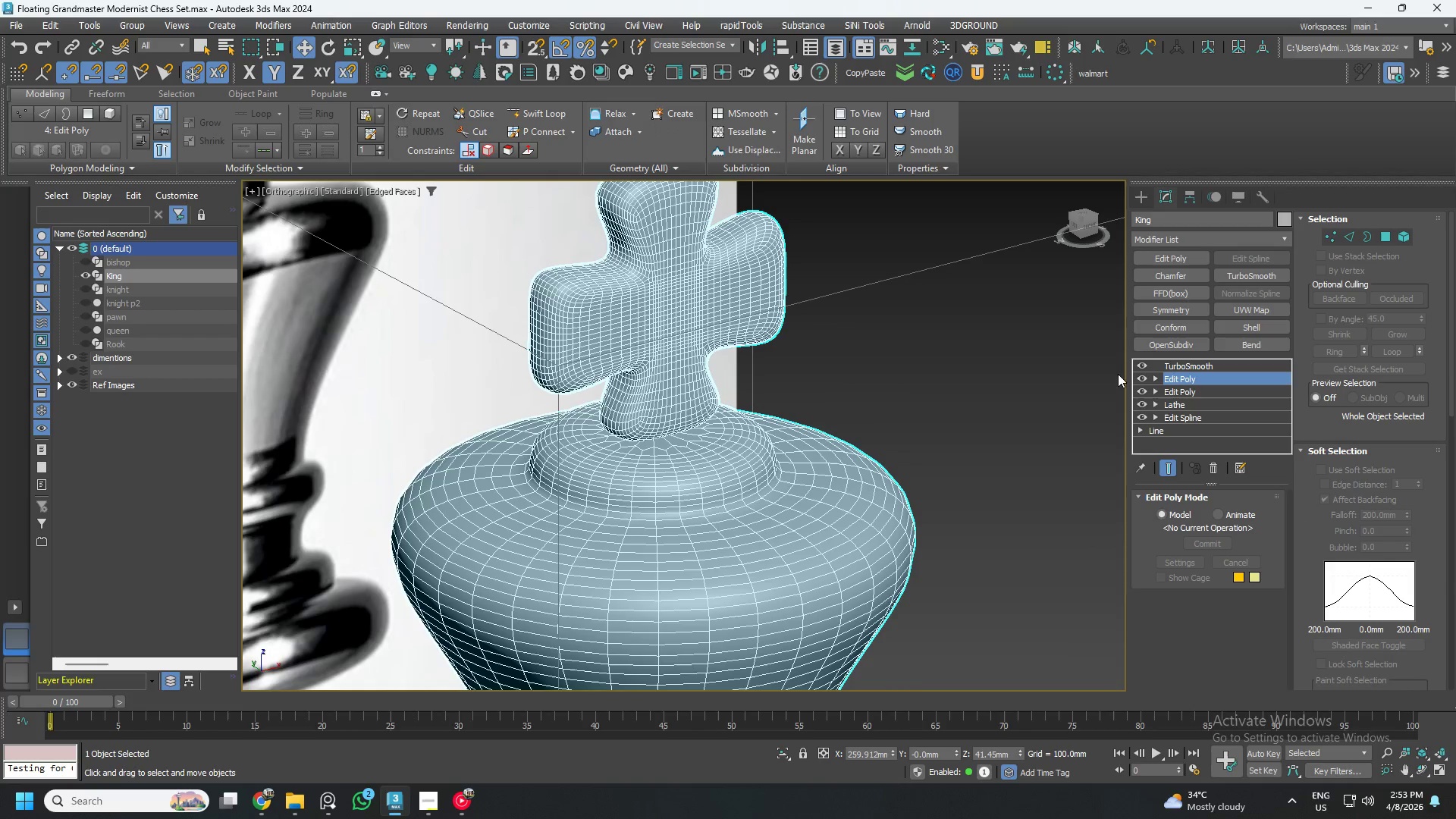 
hold_key(key=AltLeft, duration=1.52)
 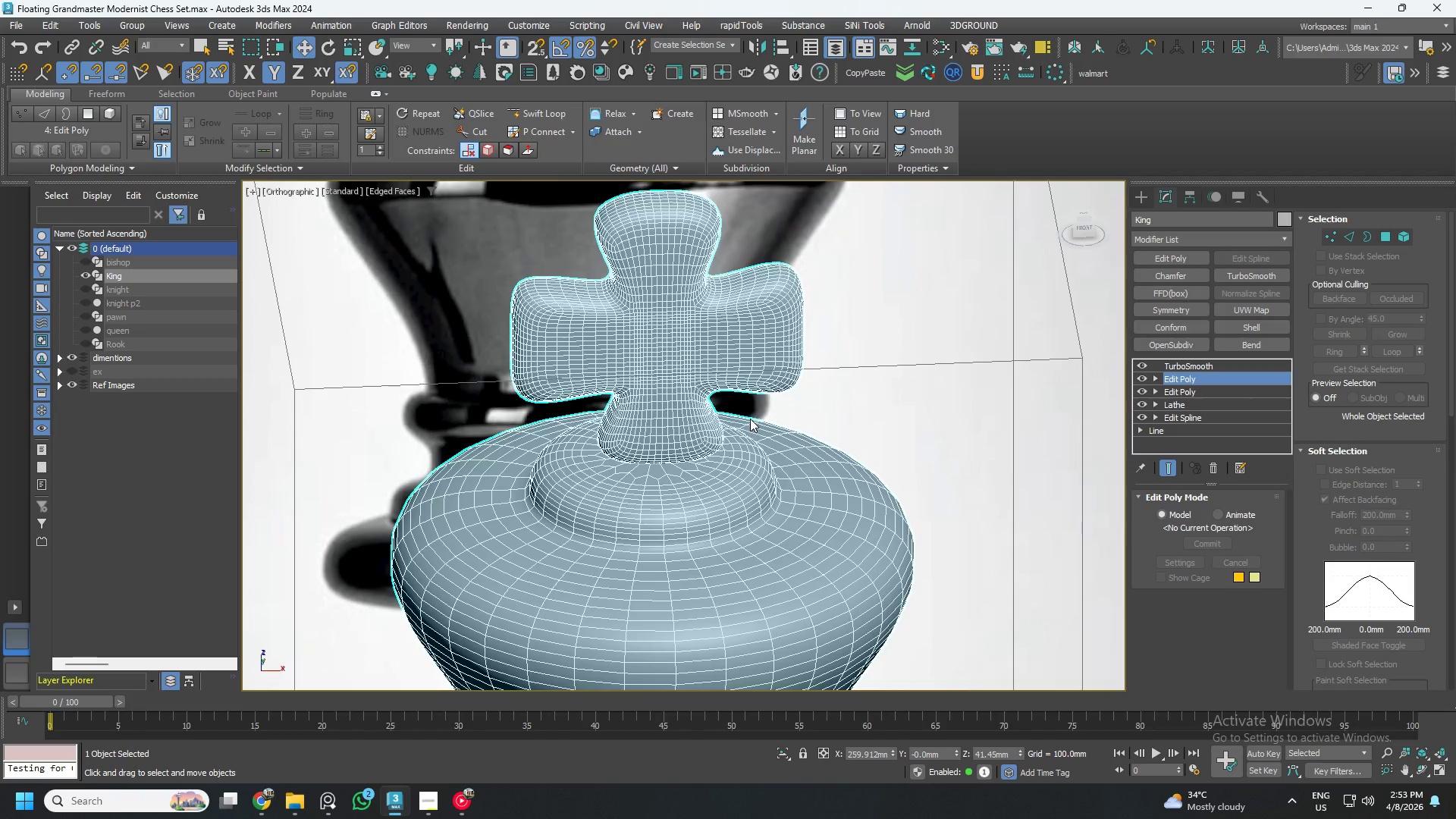 
hold_key(key=AltLeft, duration=0.41)
 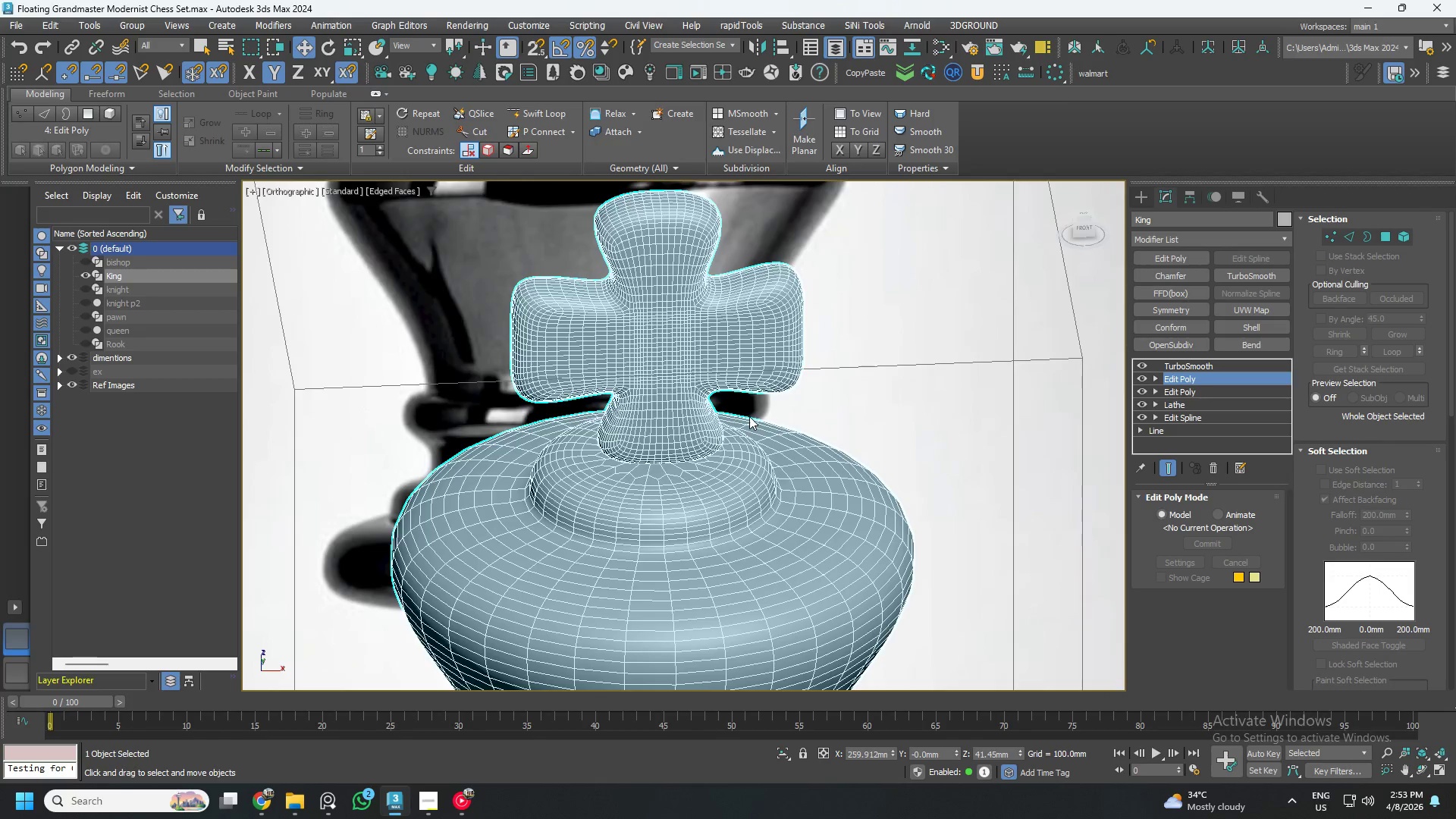 
key(Control+ControlLeft)
 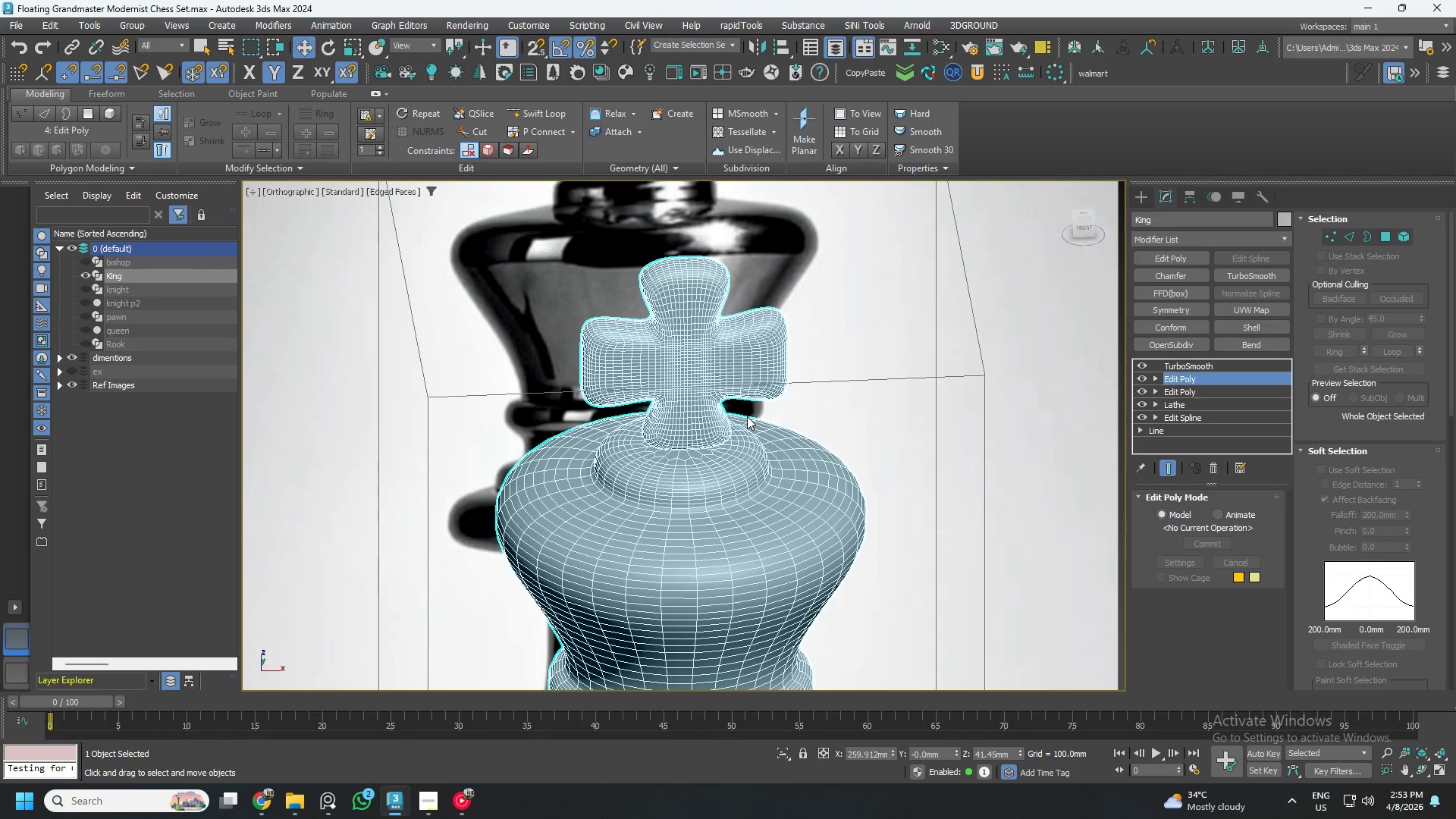 
scroll: coordinate [749, 416], scroll_direction: down, amount: 1.0
 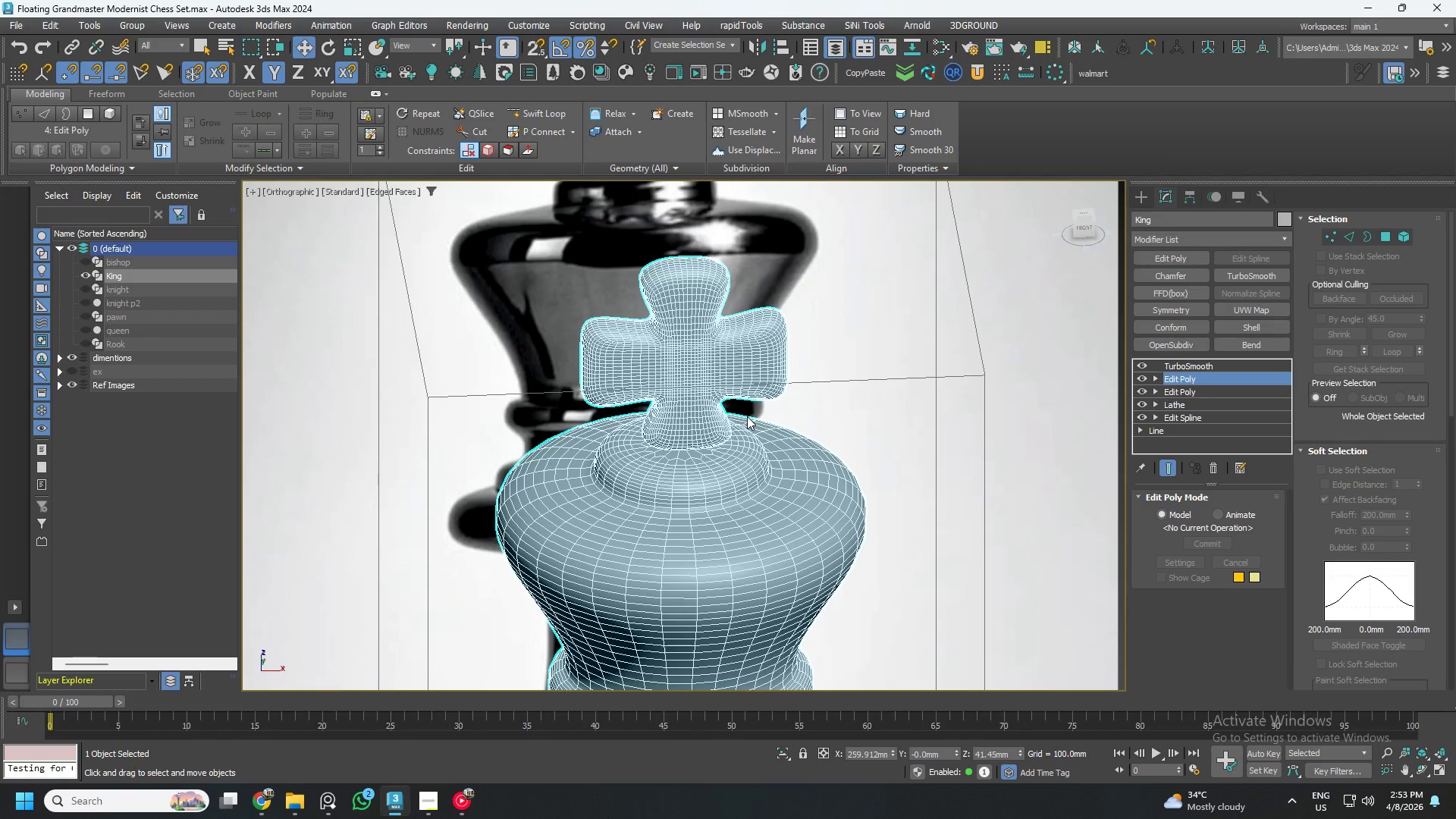 
key(Control+S)
 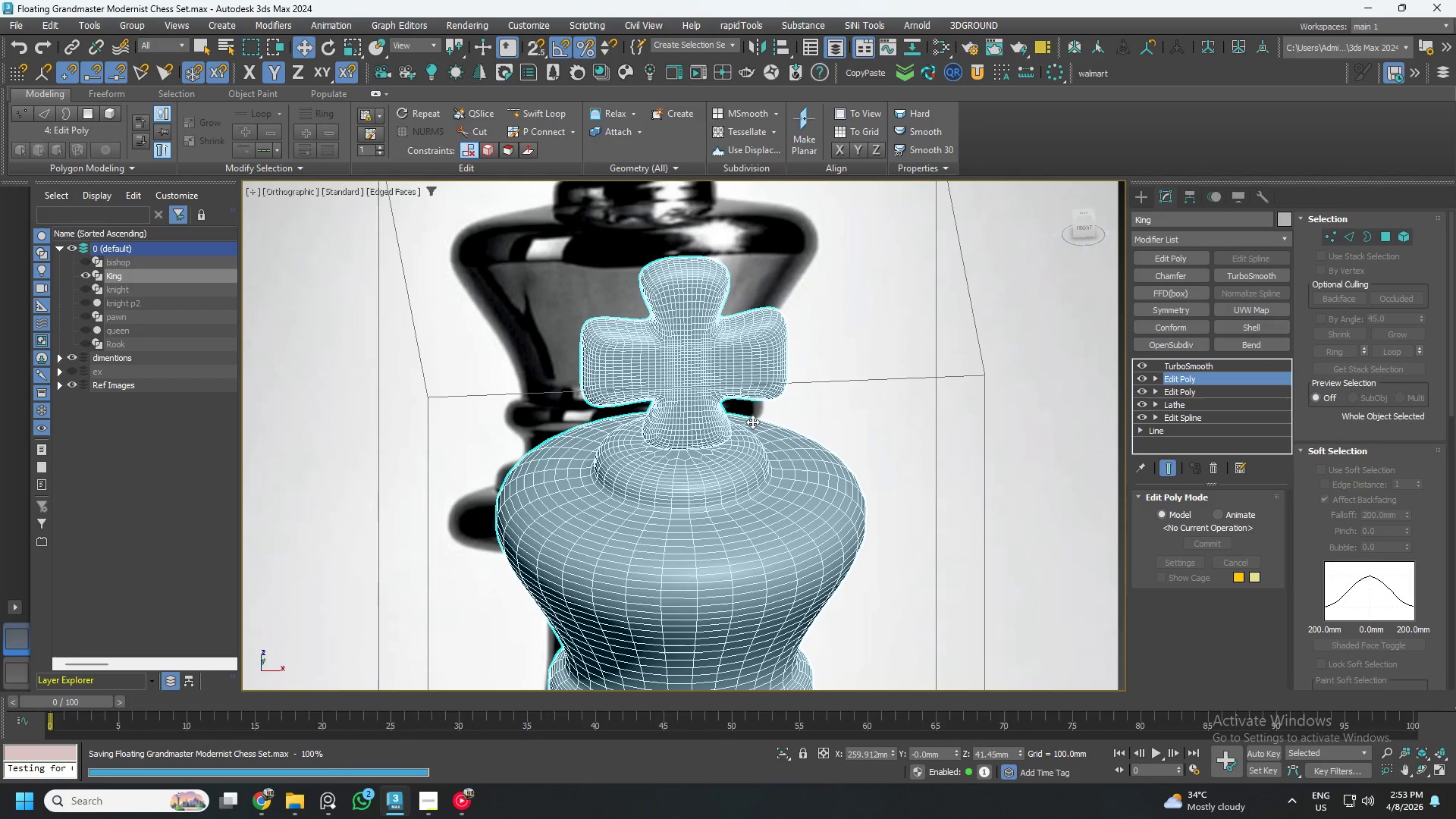 
scroll: coordinate [754, 384], scroll_direction: down, amount: 5.0
 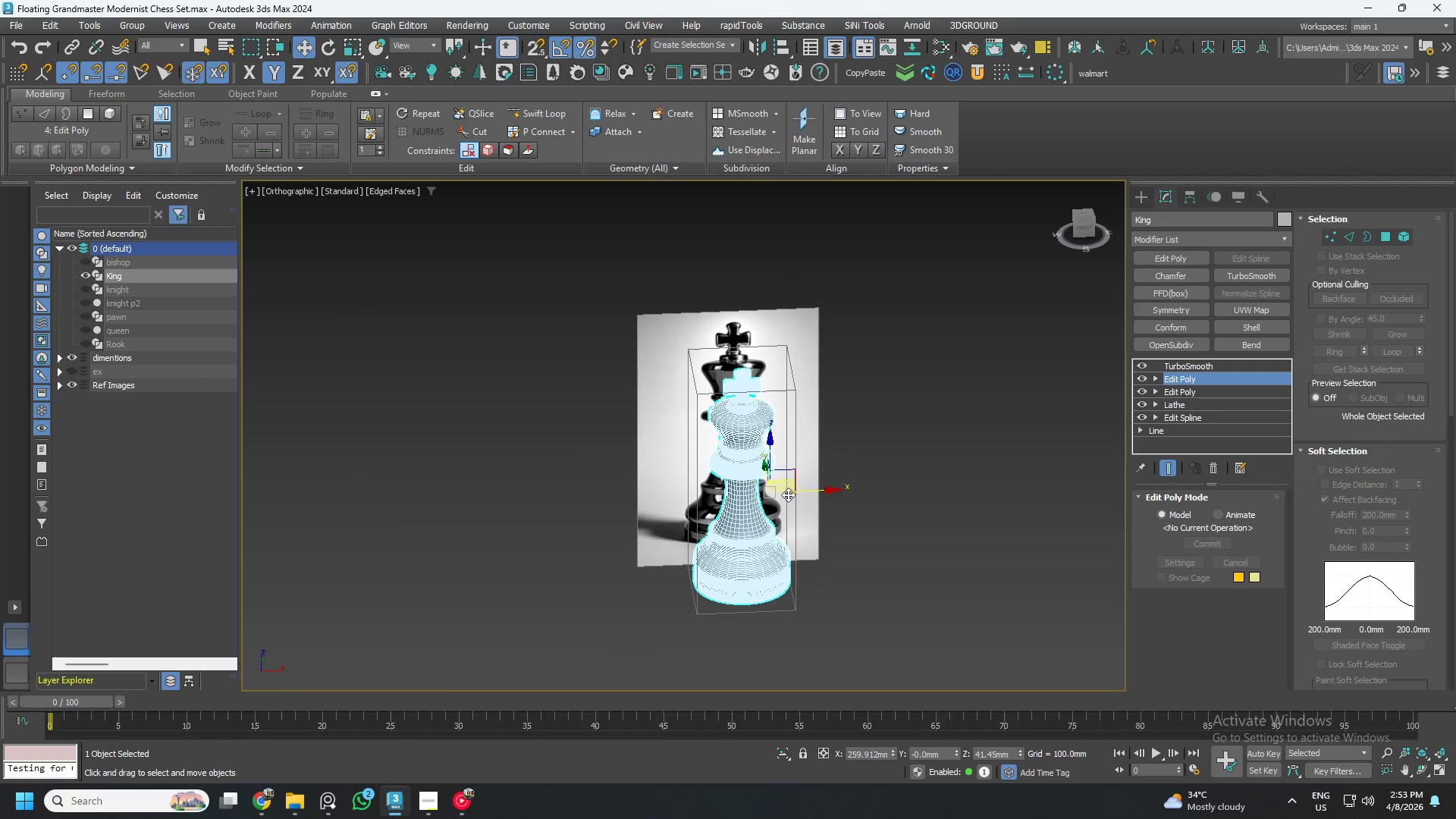 
hold_key(key=AltLeft, duration=0.31)
 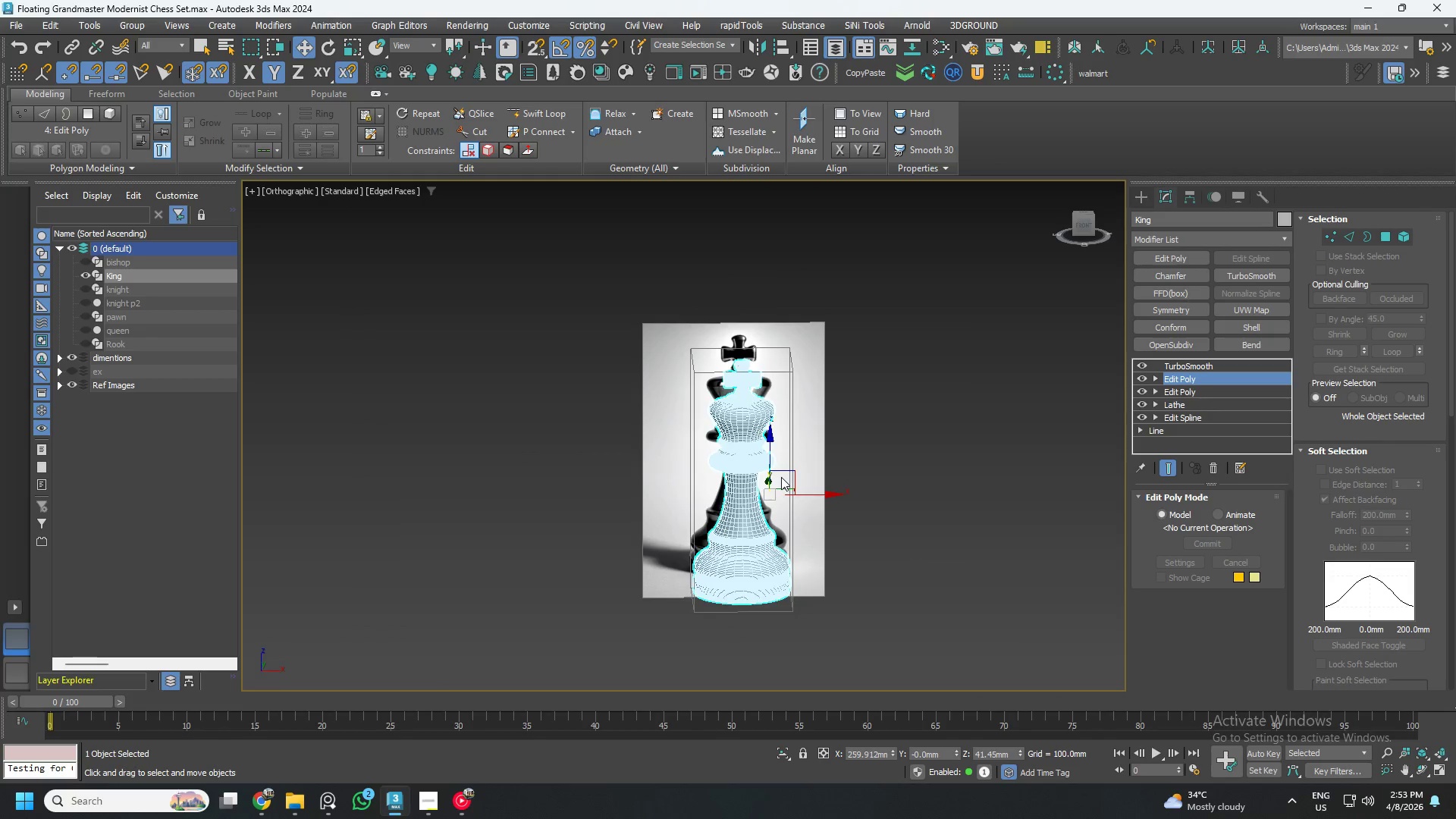 
key(F4)
 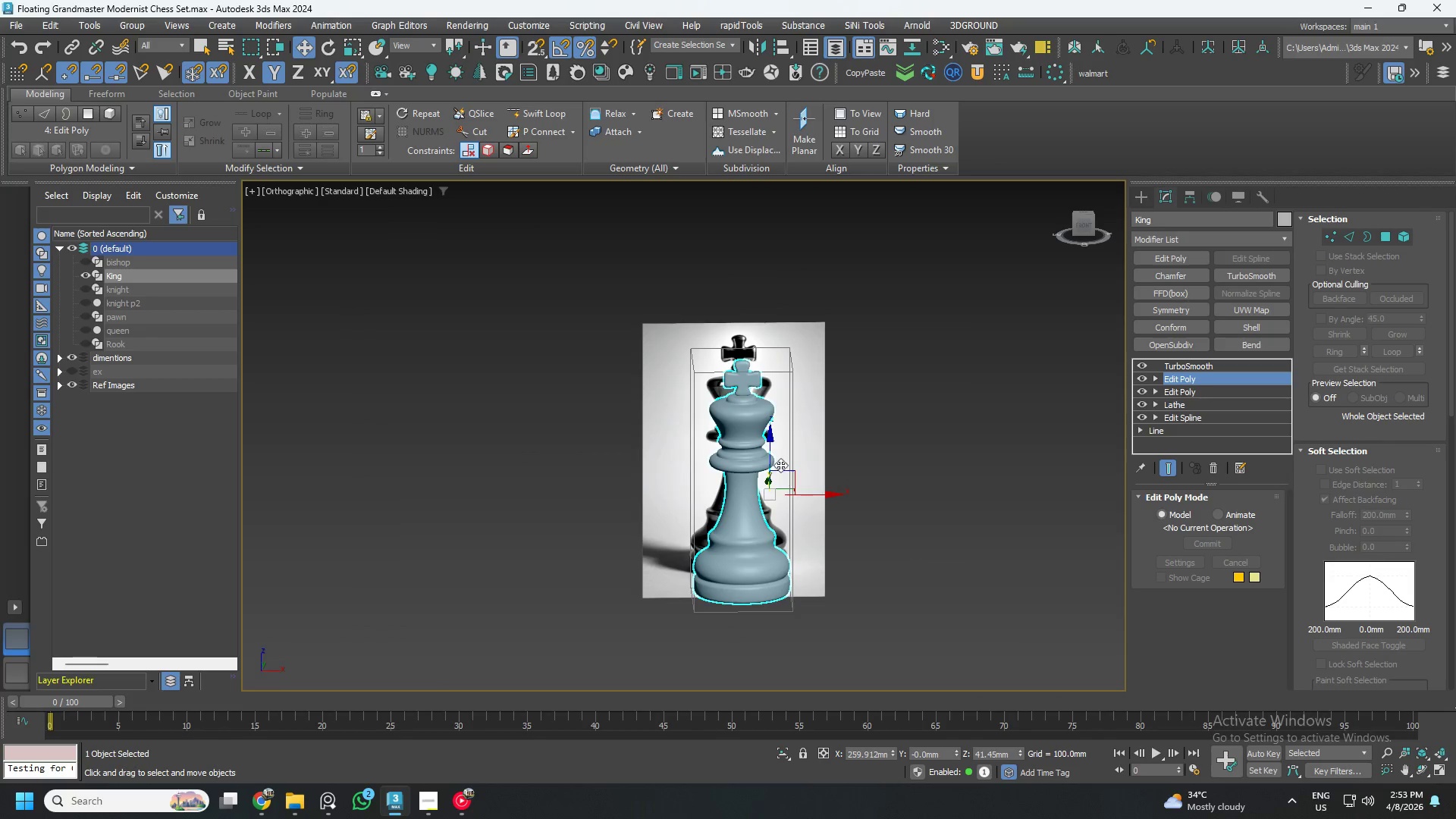 
scroll: coordinate [664, 422], scroll_direction: up, amount: 5.0
 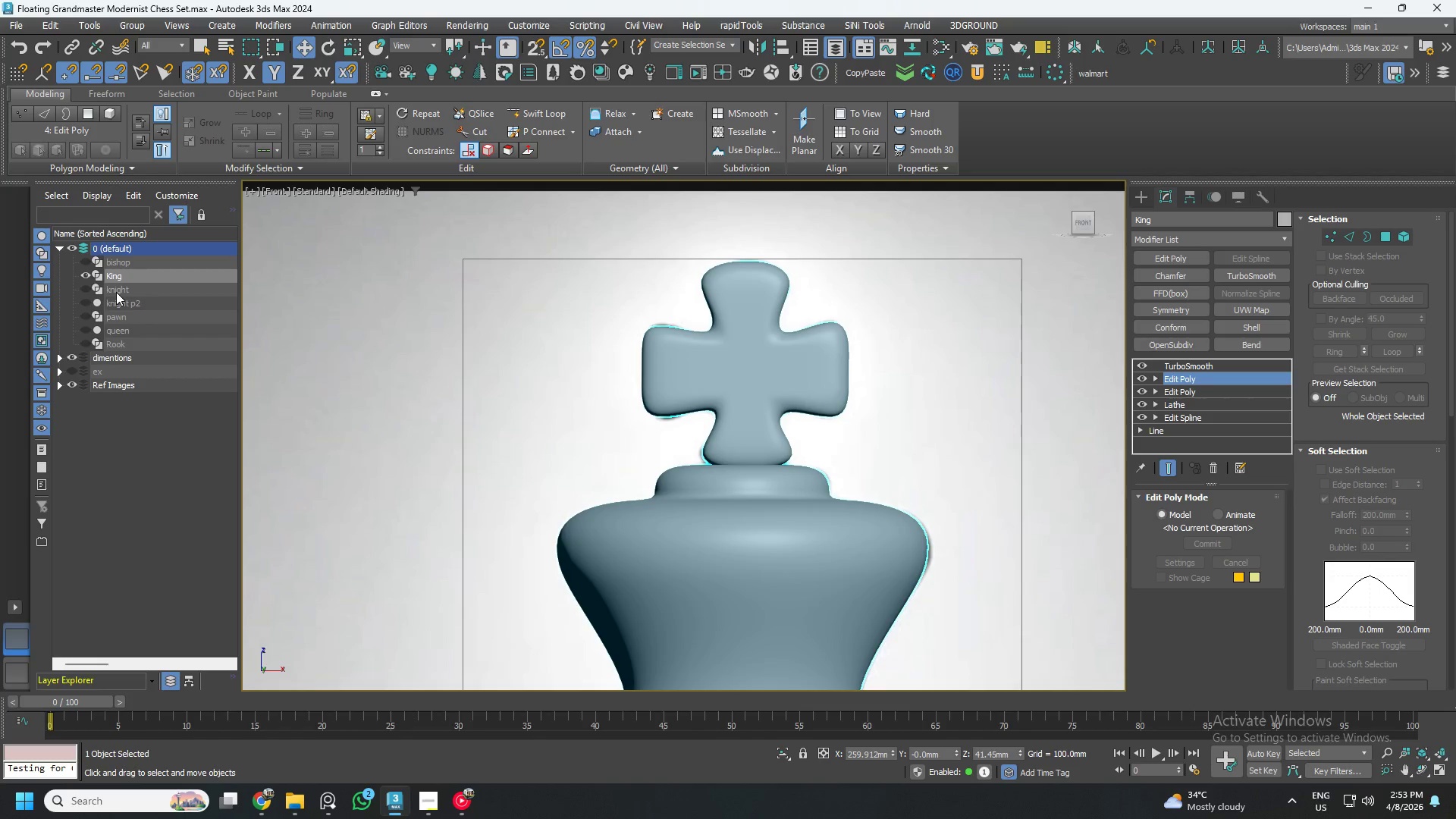 
scroll: coordinate [387, 356], scroll_direction: down, amount: 4.0
 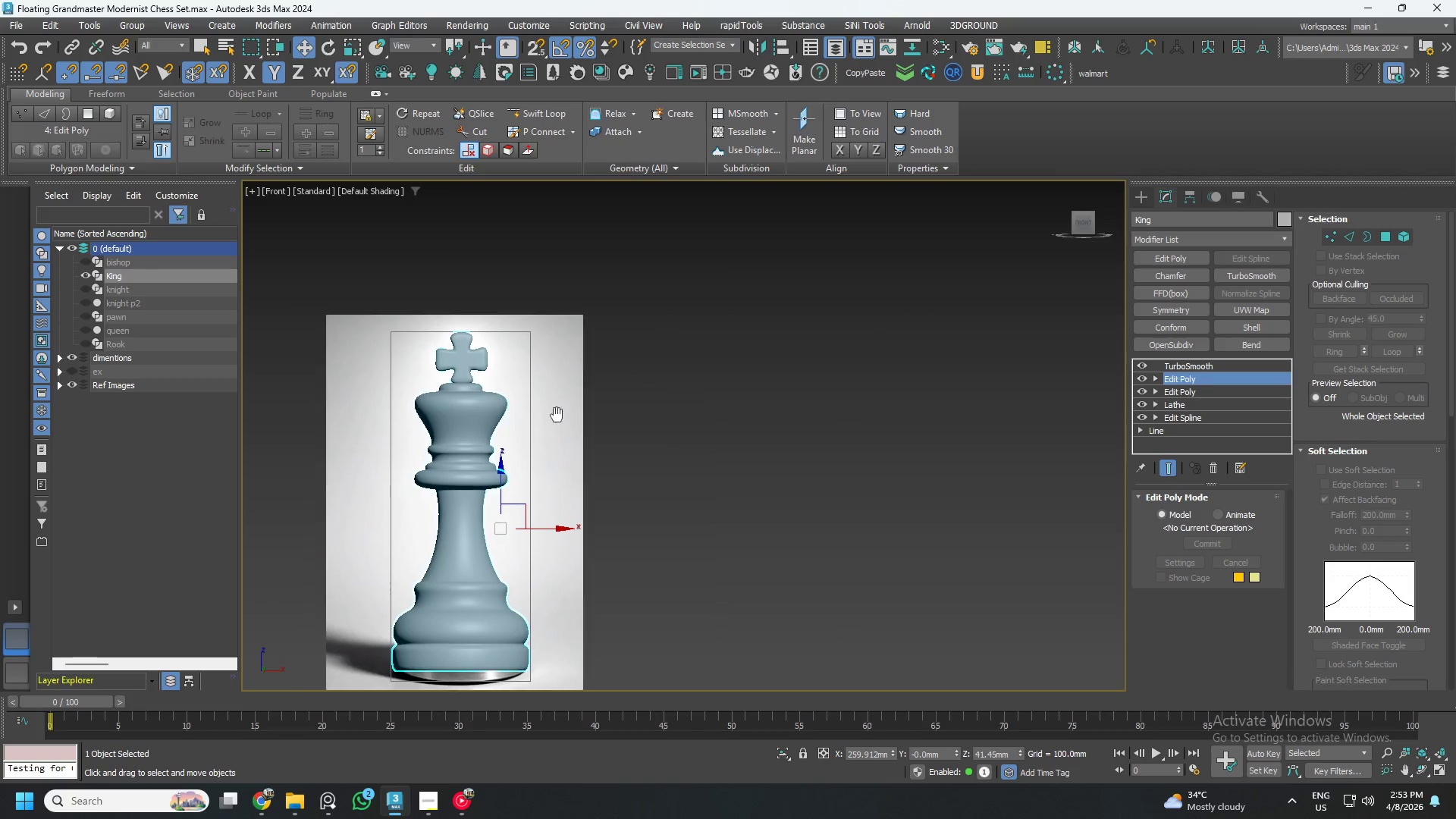 
key(Control+ControlLeft)
 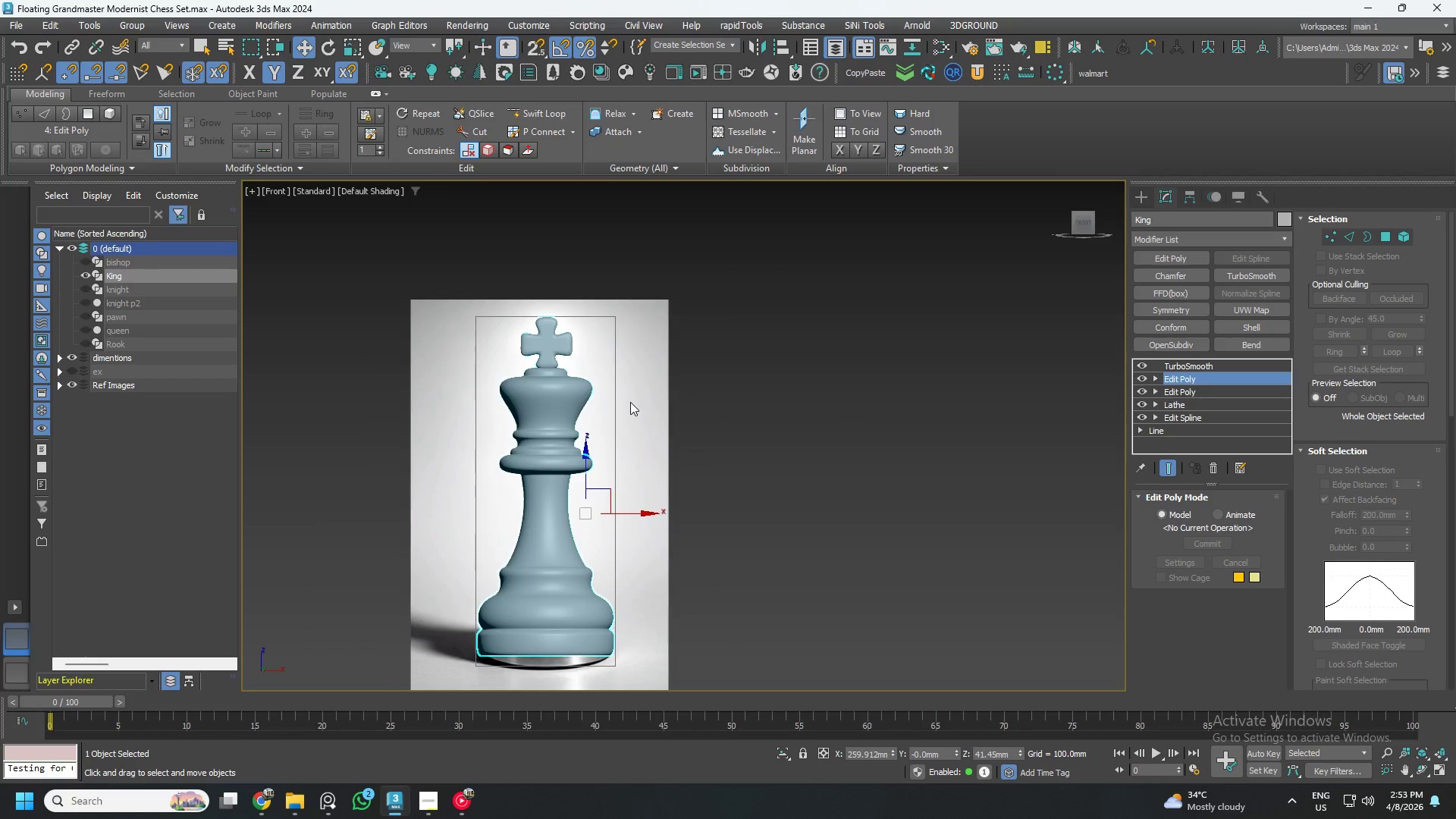 
key(Control+S)
 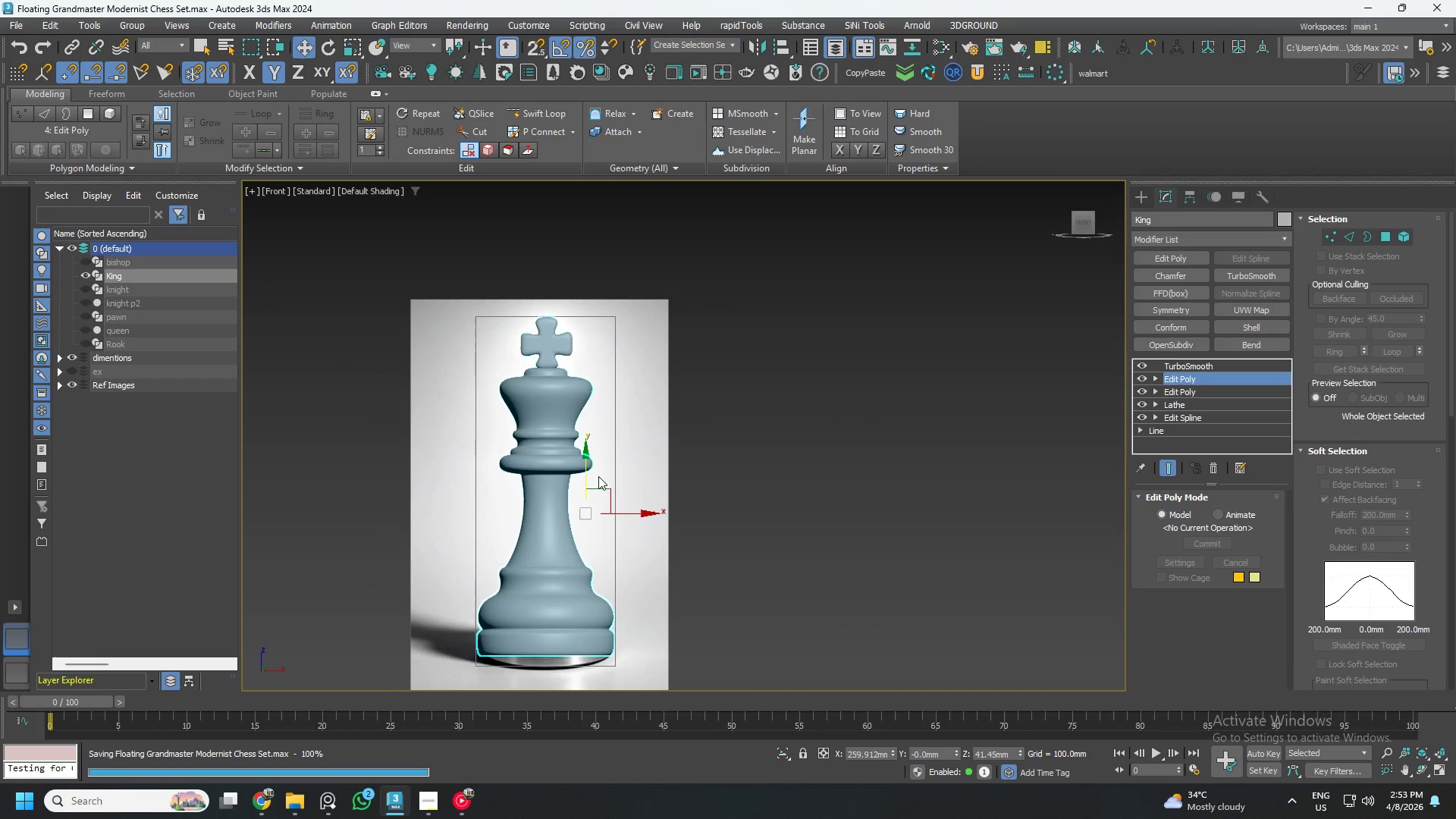 
key(Alt+AltLeft)
 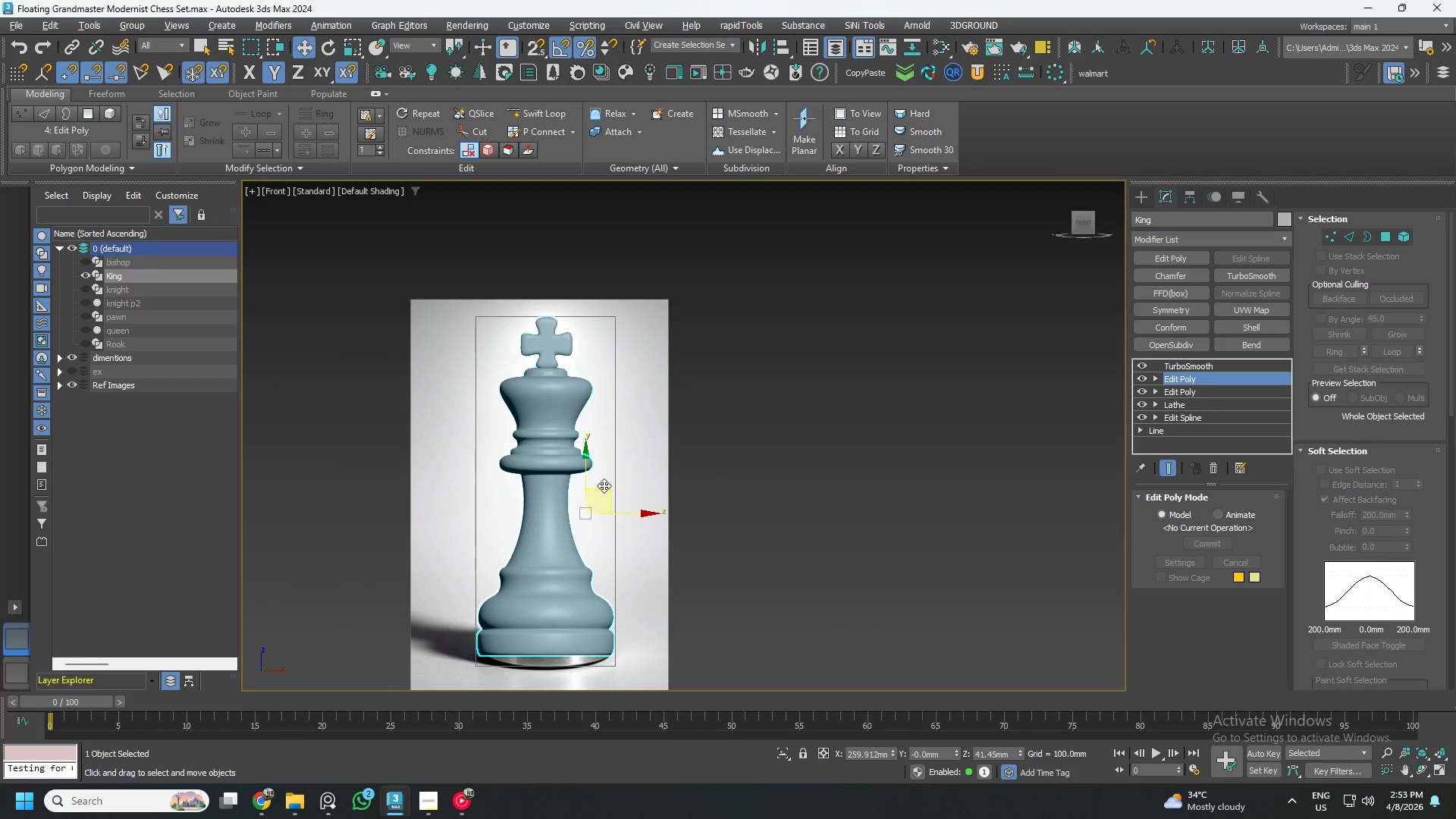 
key(Alt+X)
 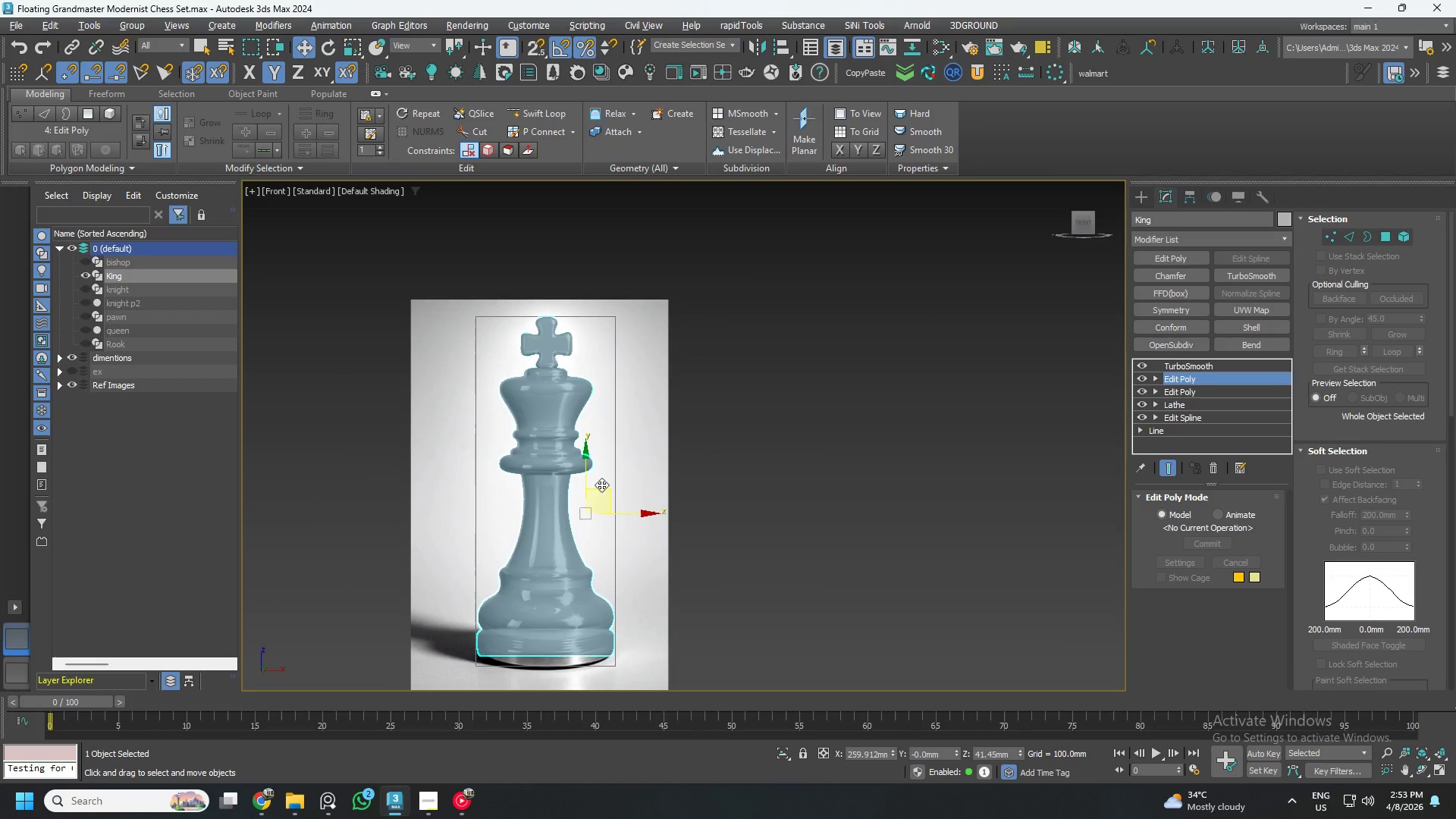 
key(Alt+AltLeft)
 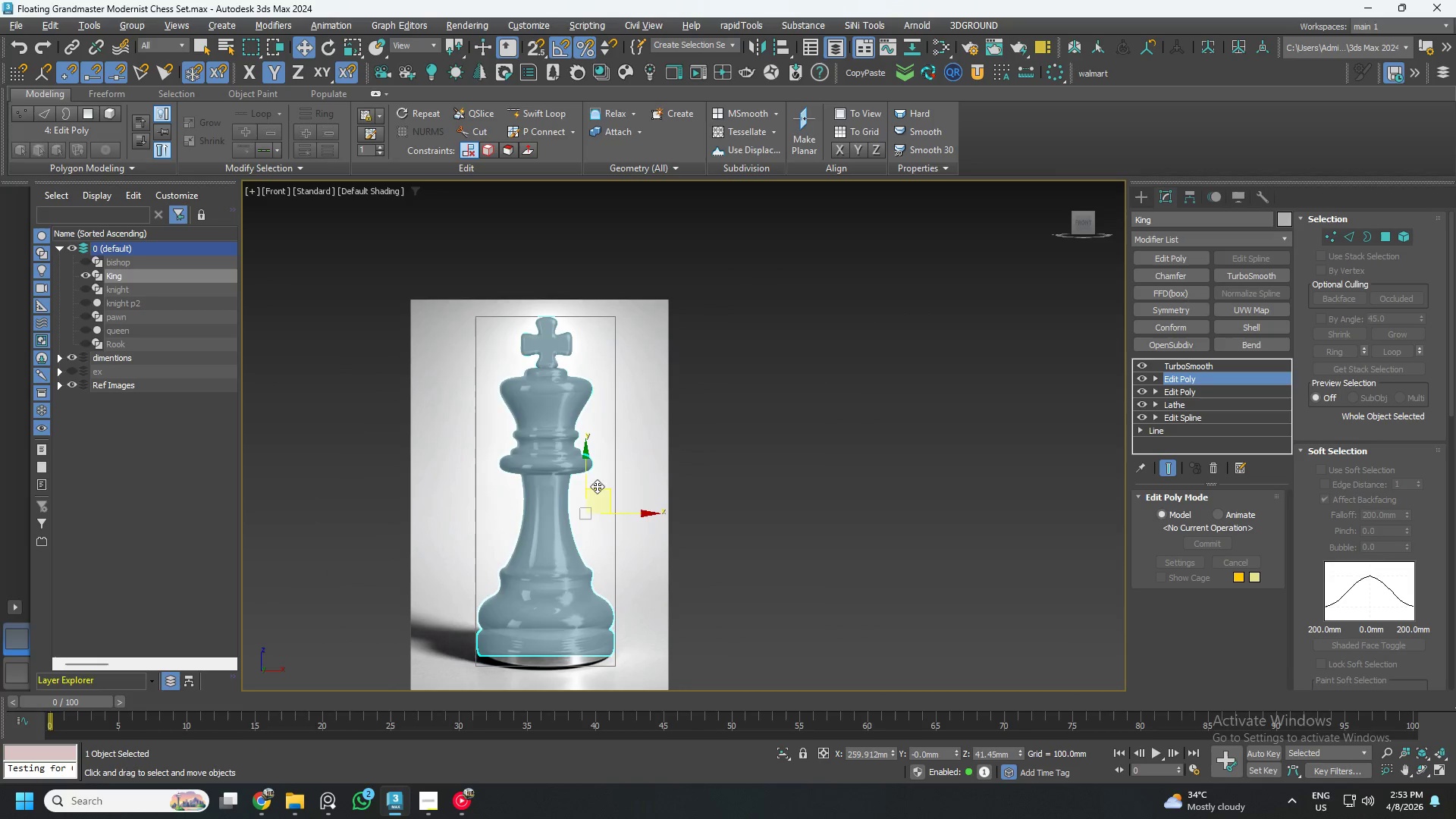 
key(Alt+X)
 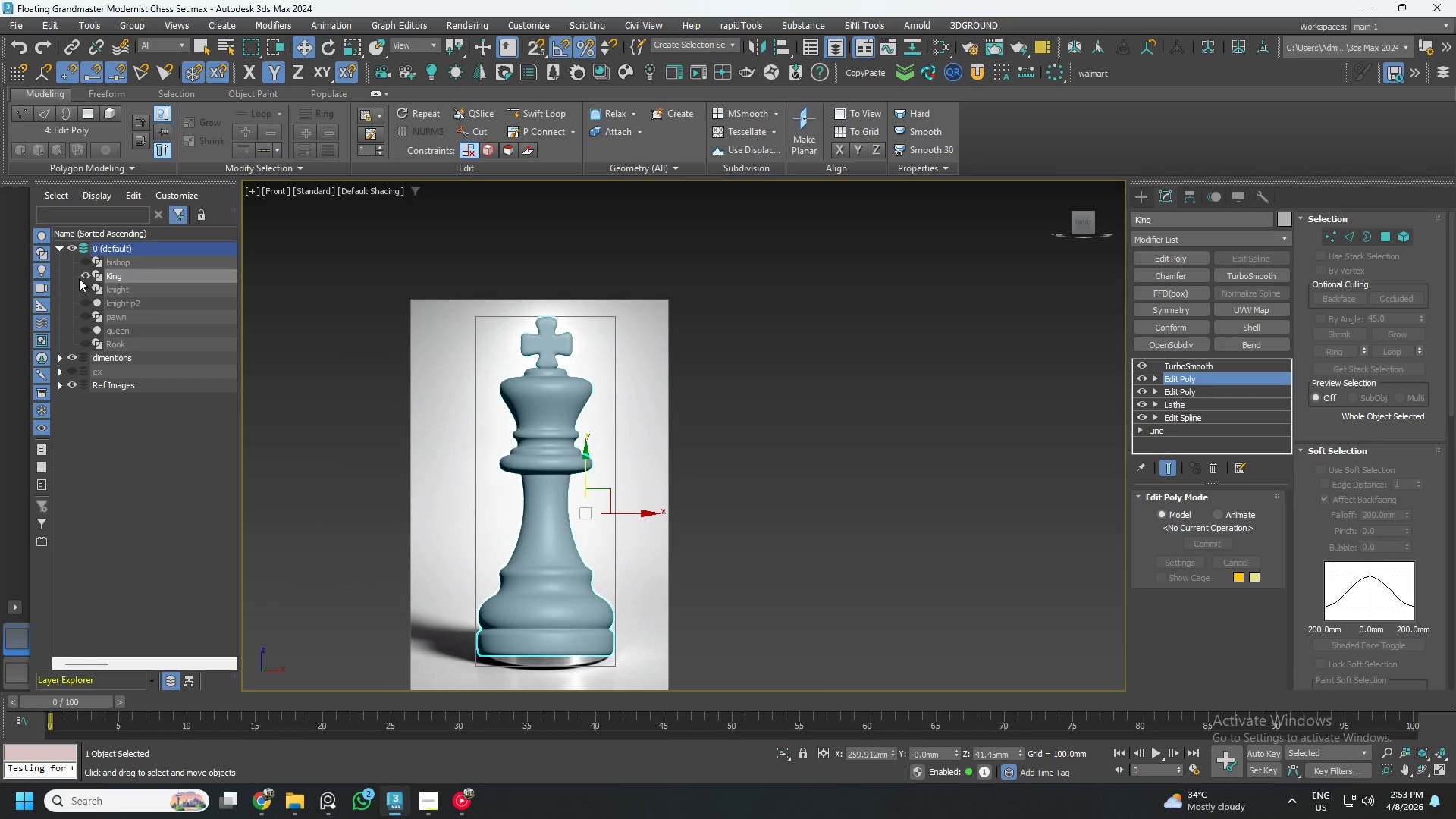 
left_click([84, 275])
 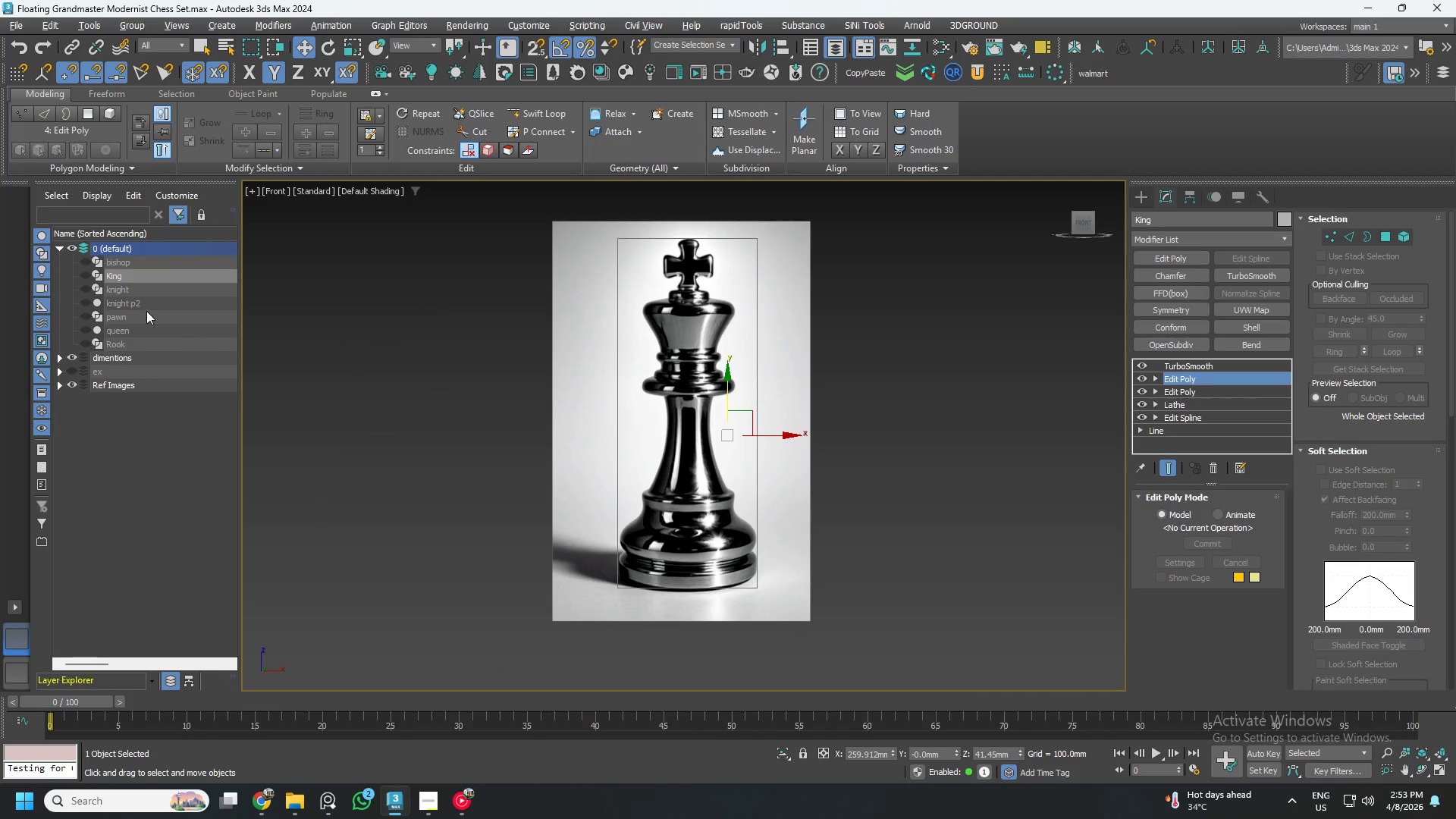 
double_click([145, 249])
 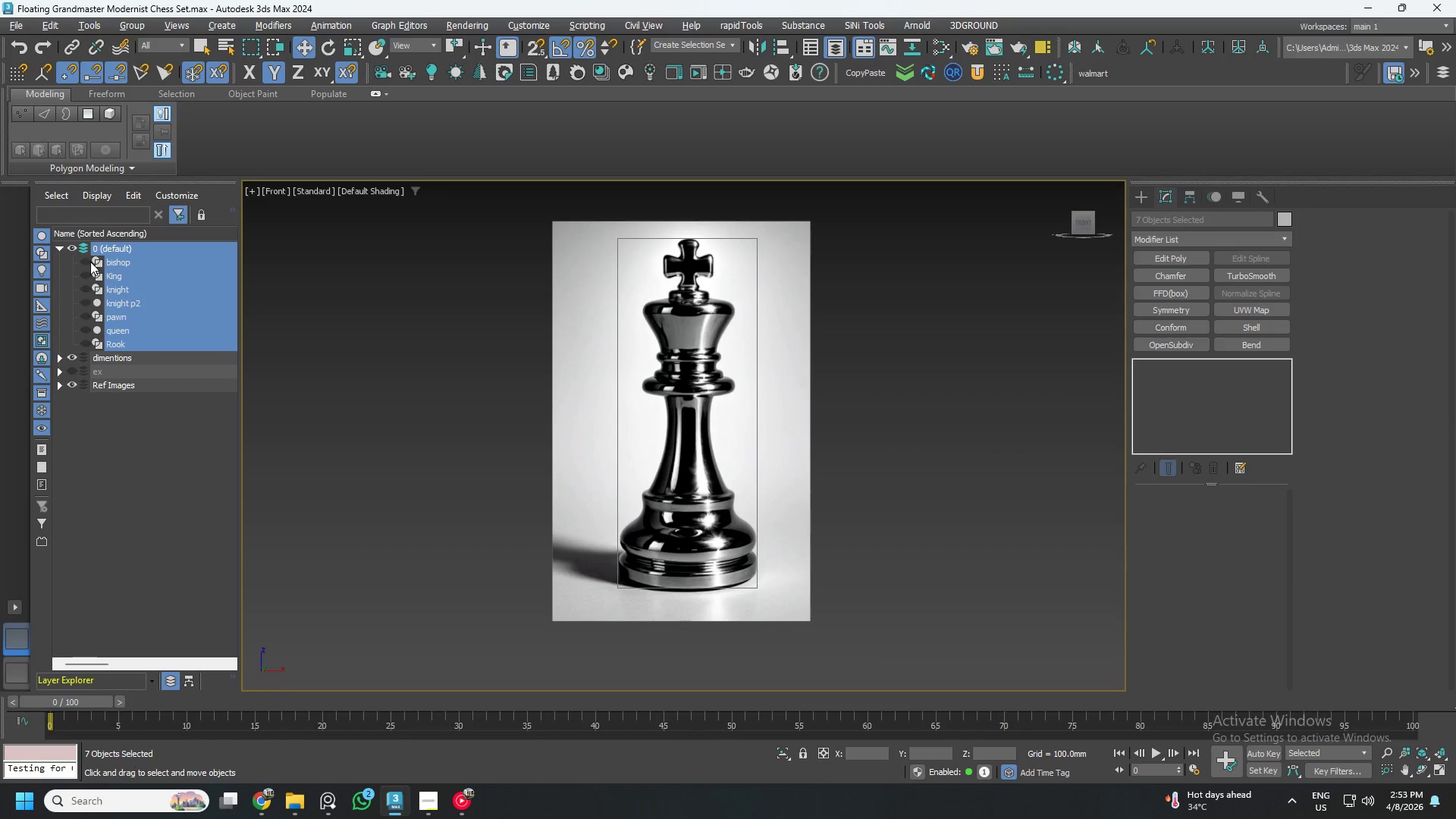 
left_click([89, 262])
 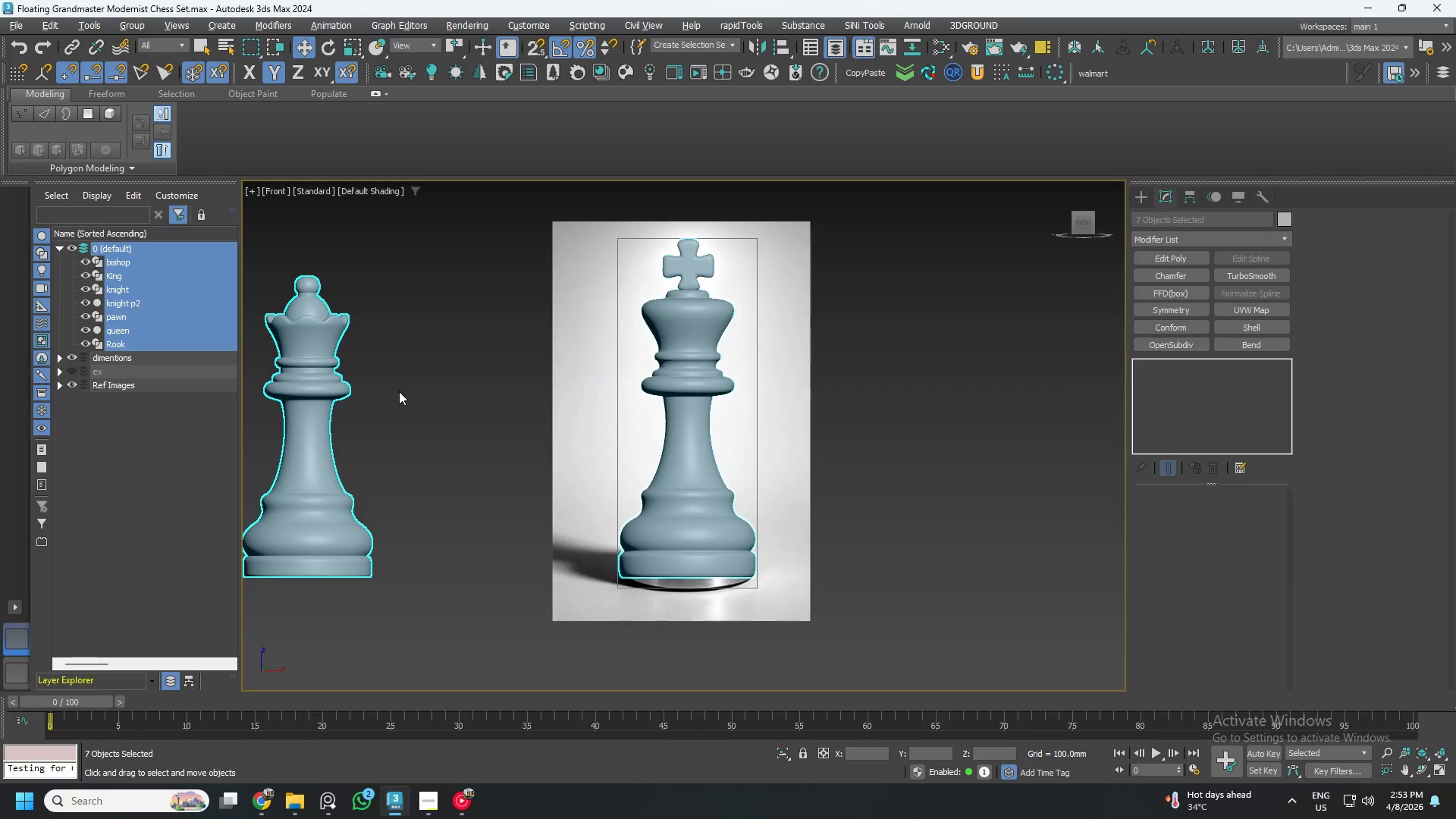 
scroll: coordinate [468, 410], scroll_direction: down, amount: 3.0
 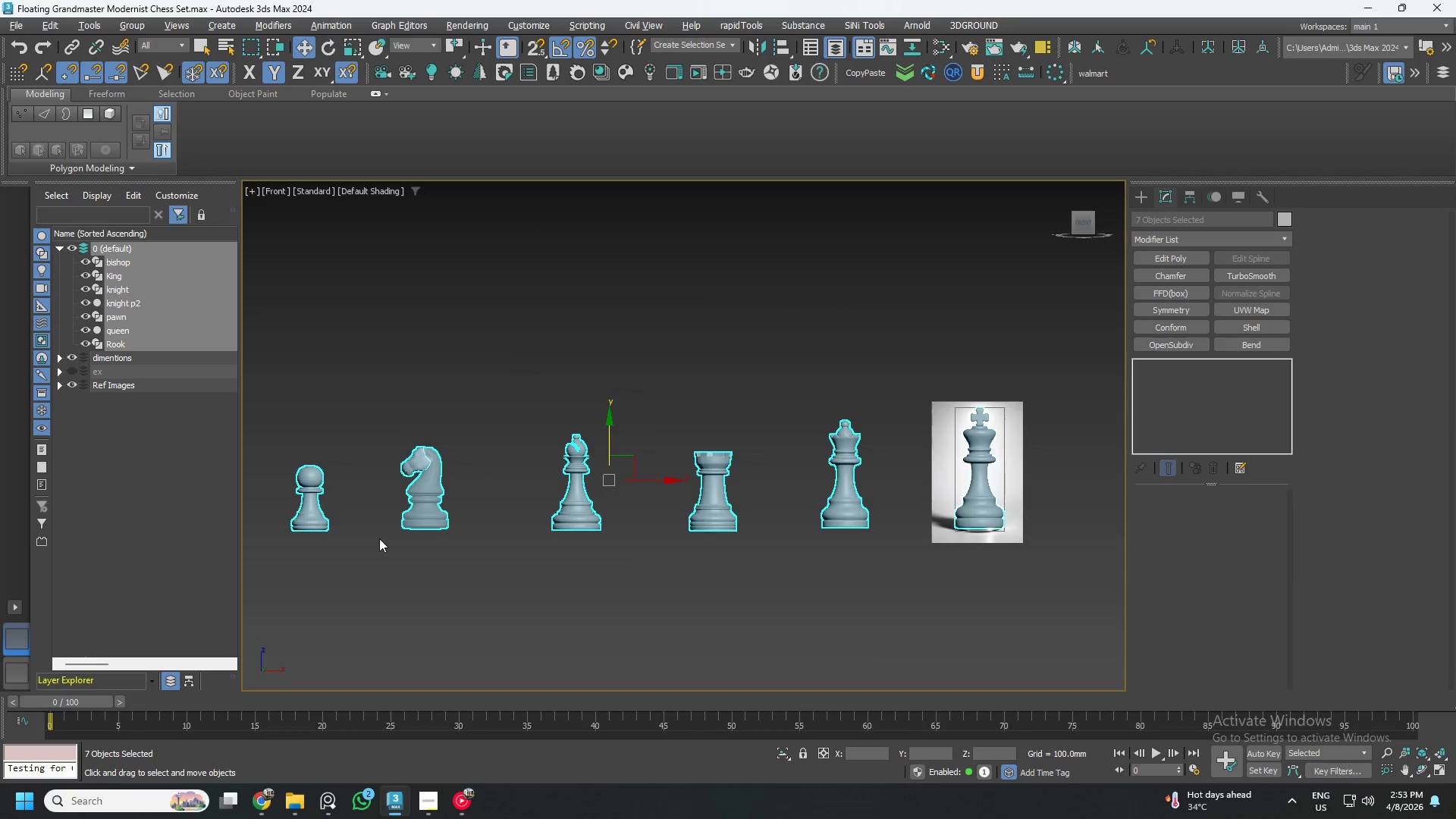 
scroll: coordinate [477, 434], scroll_direction: up, amount: 7.0
 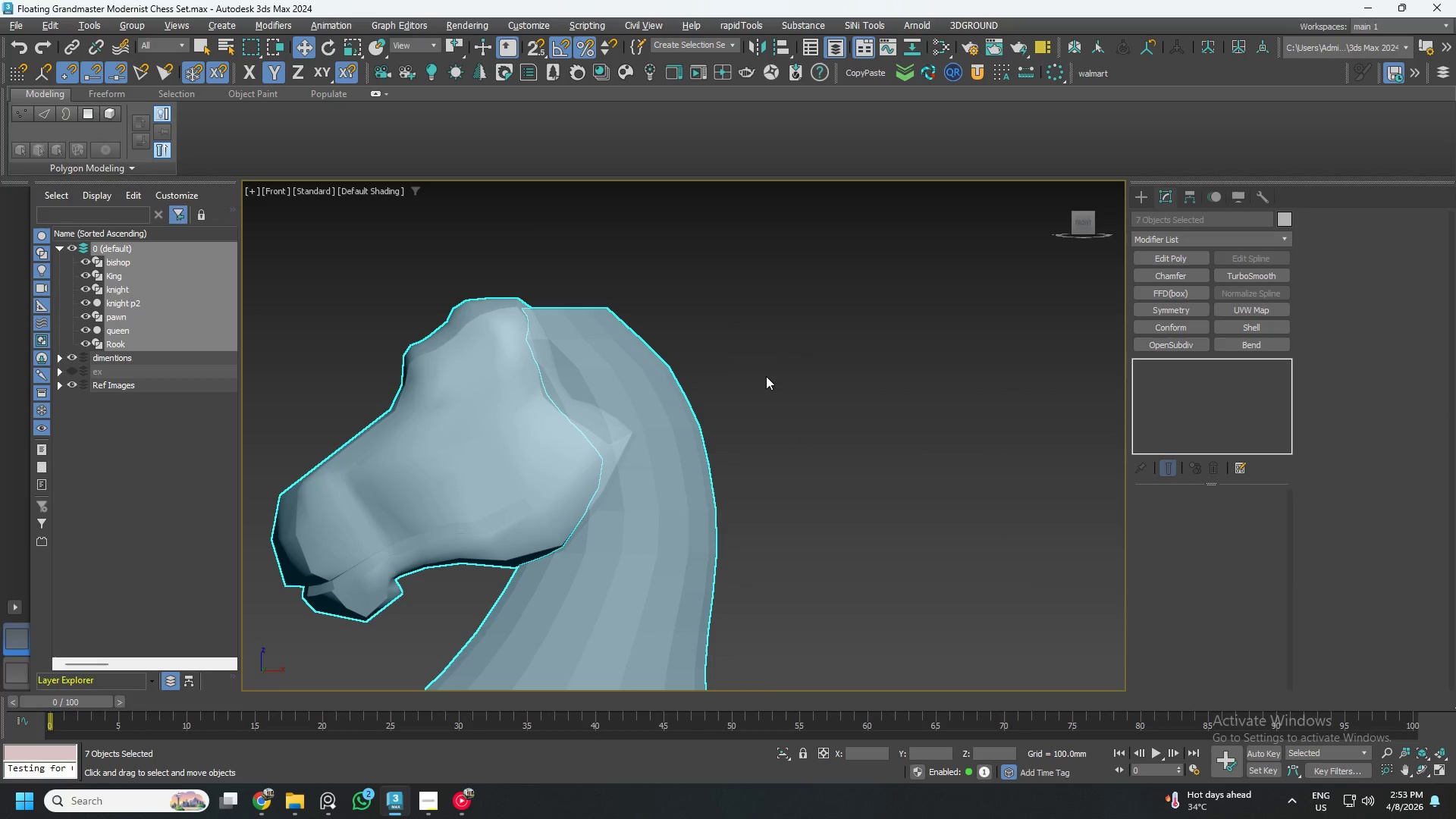 
left_click([766, 376])
 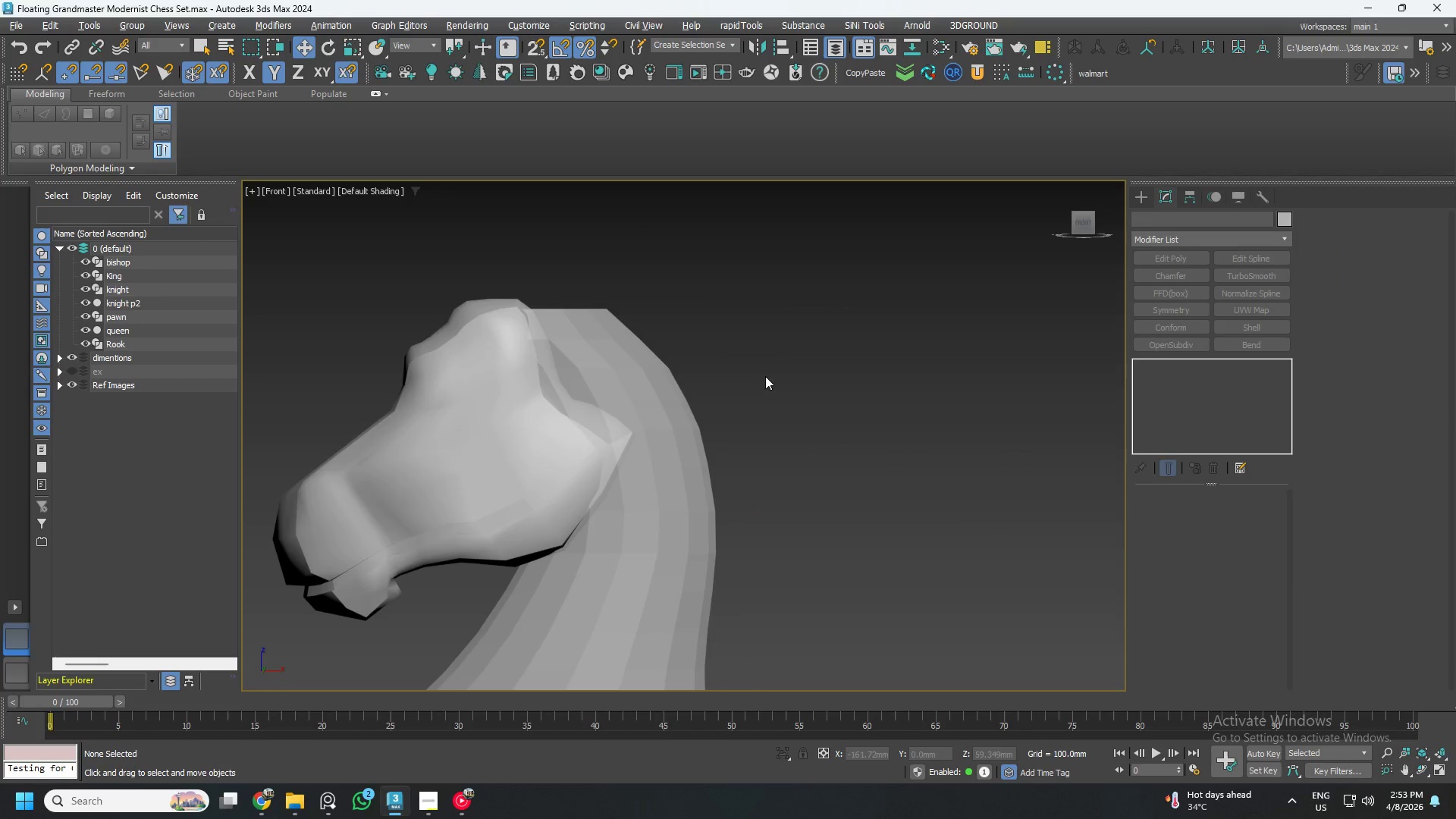 
scroll: coordinate [741, 389], scroll_direction: down, amount: 4.0
 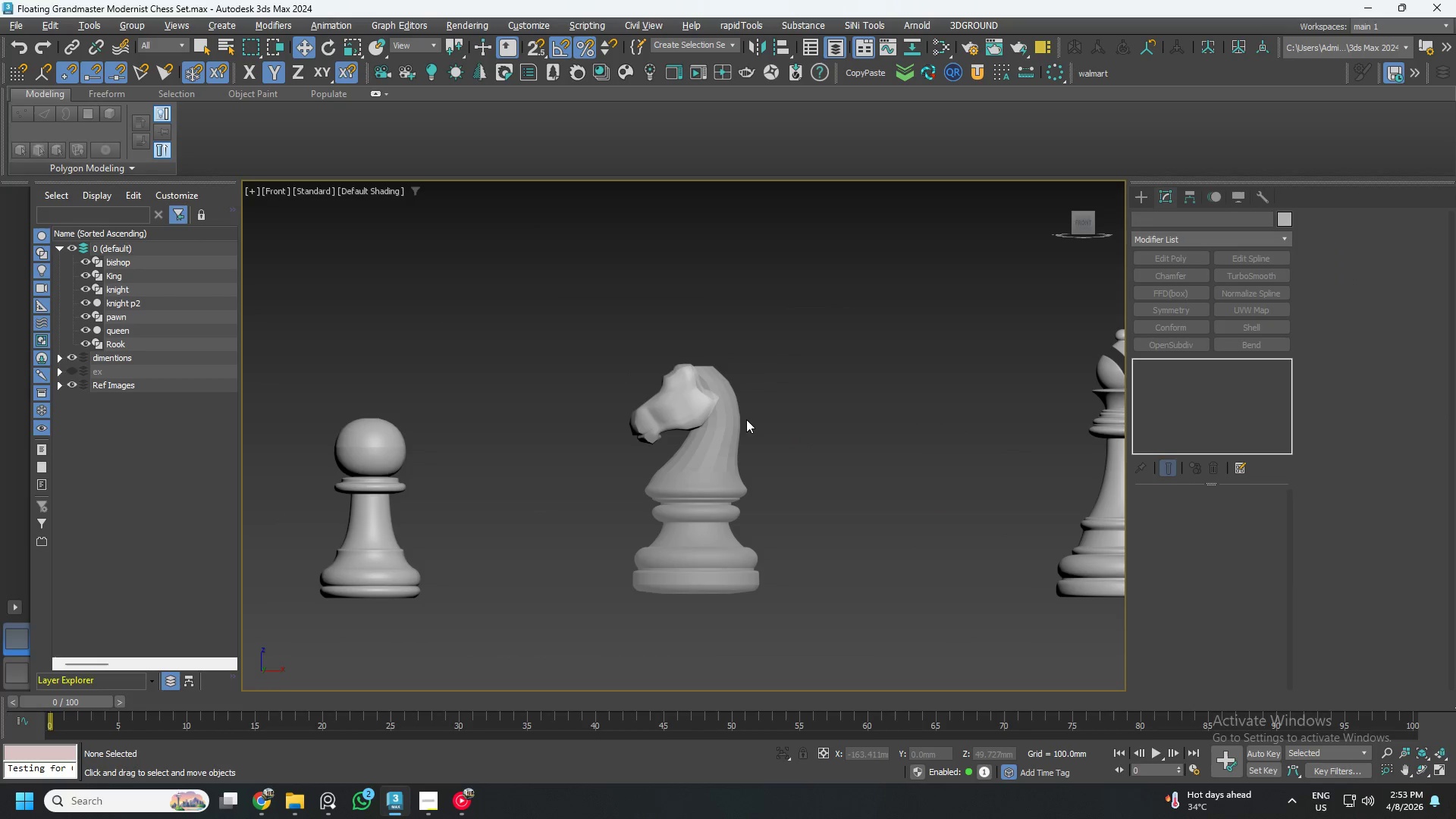 
key(Alt+AltLeft)
 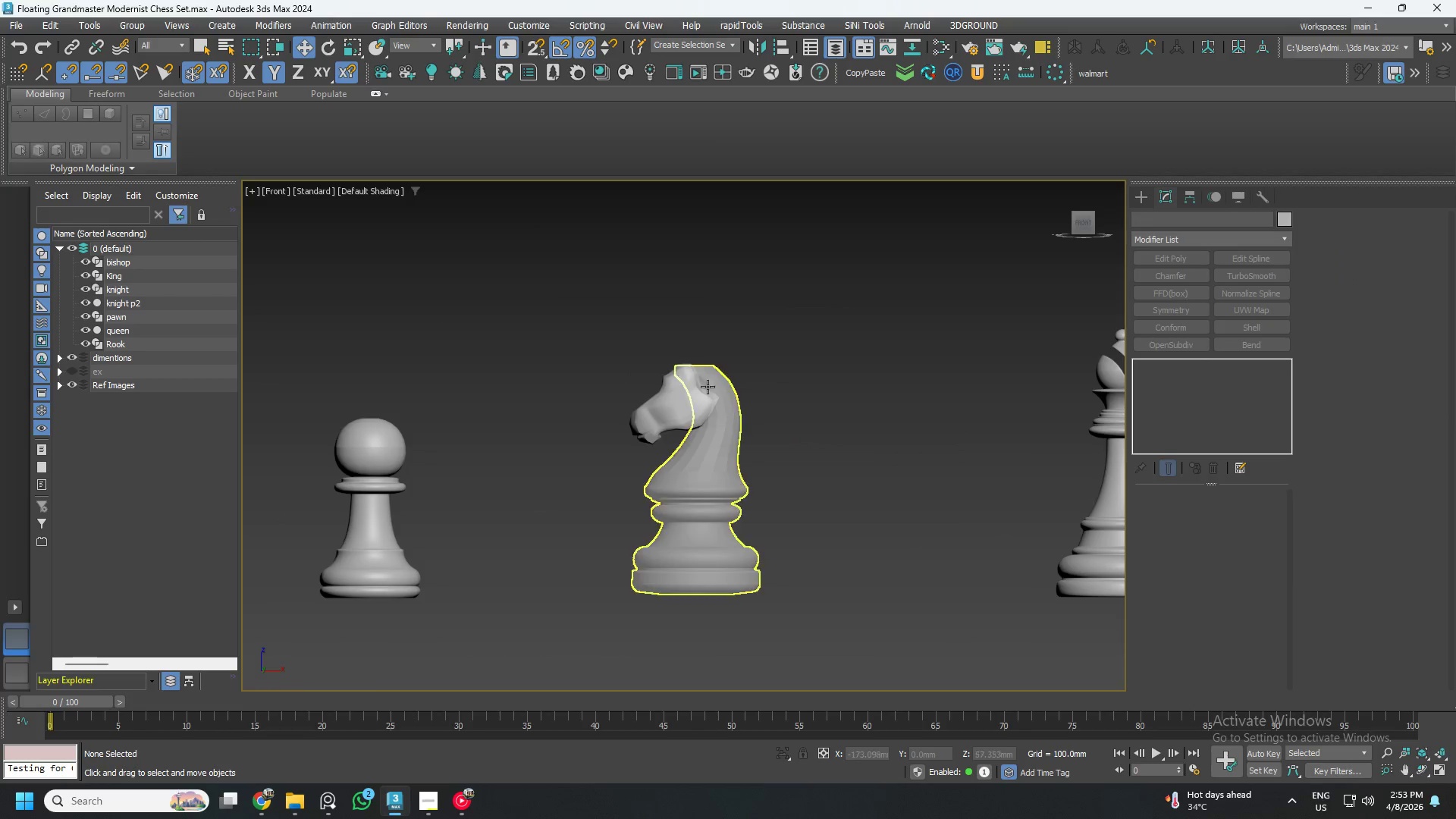 
left_click_drag(start_coordinate=[653, 278], to_coordinate=[707, 419])
 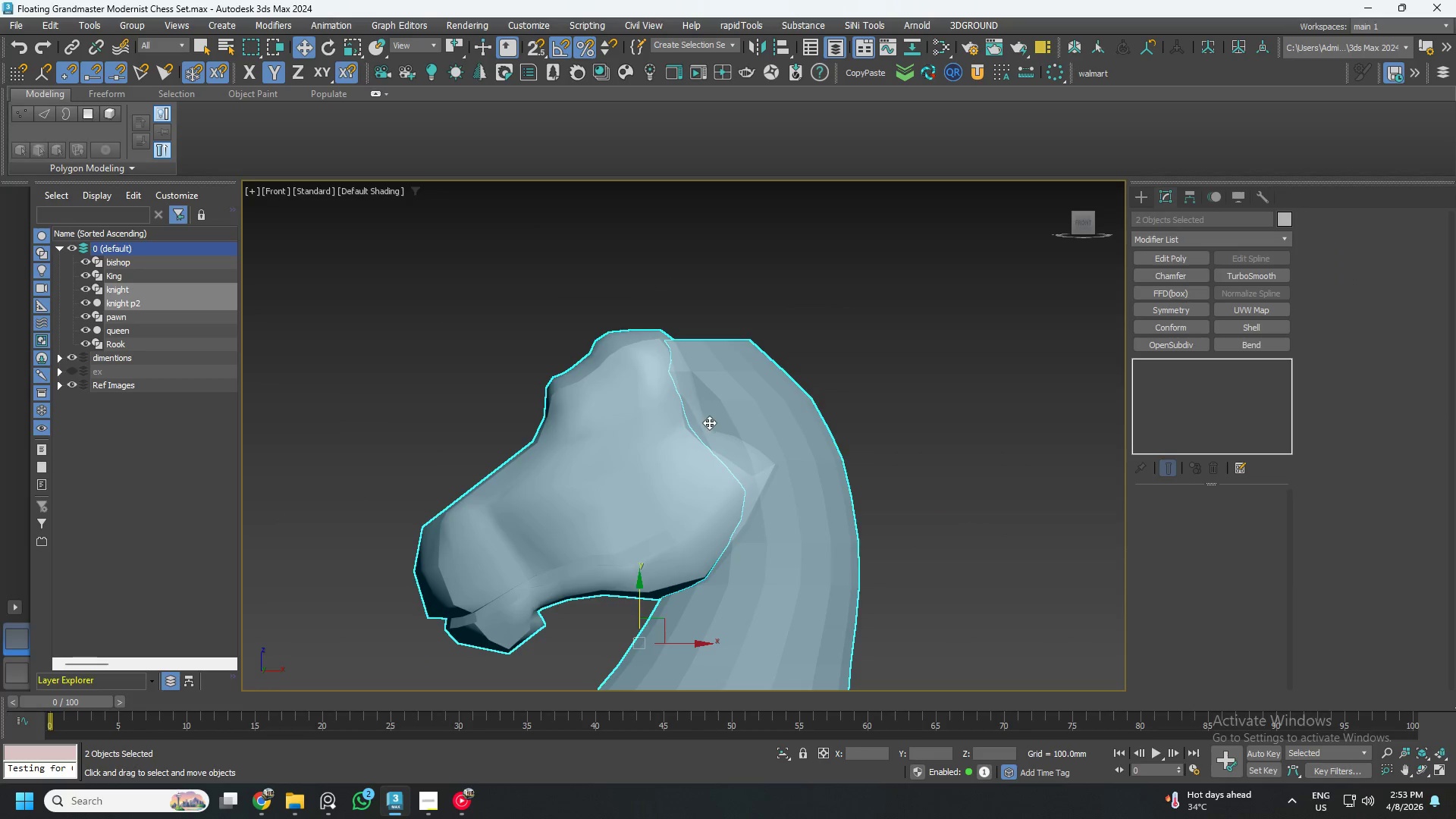 
scroll: coordinate [695, 372], scroll_direction: up, amount: 4.0
 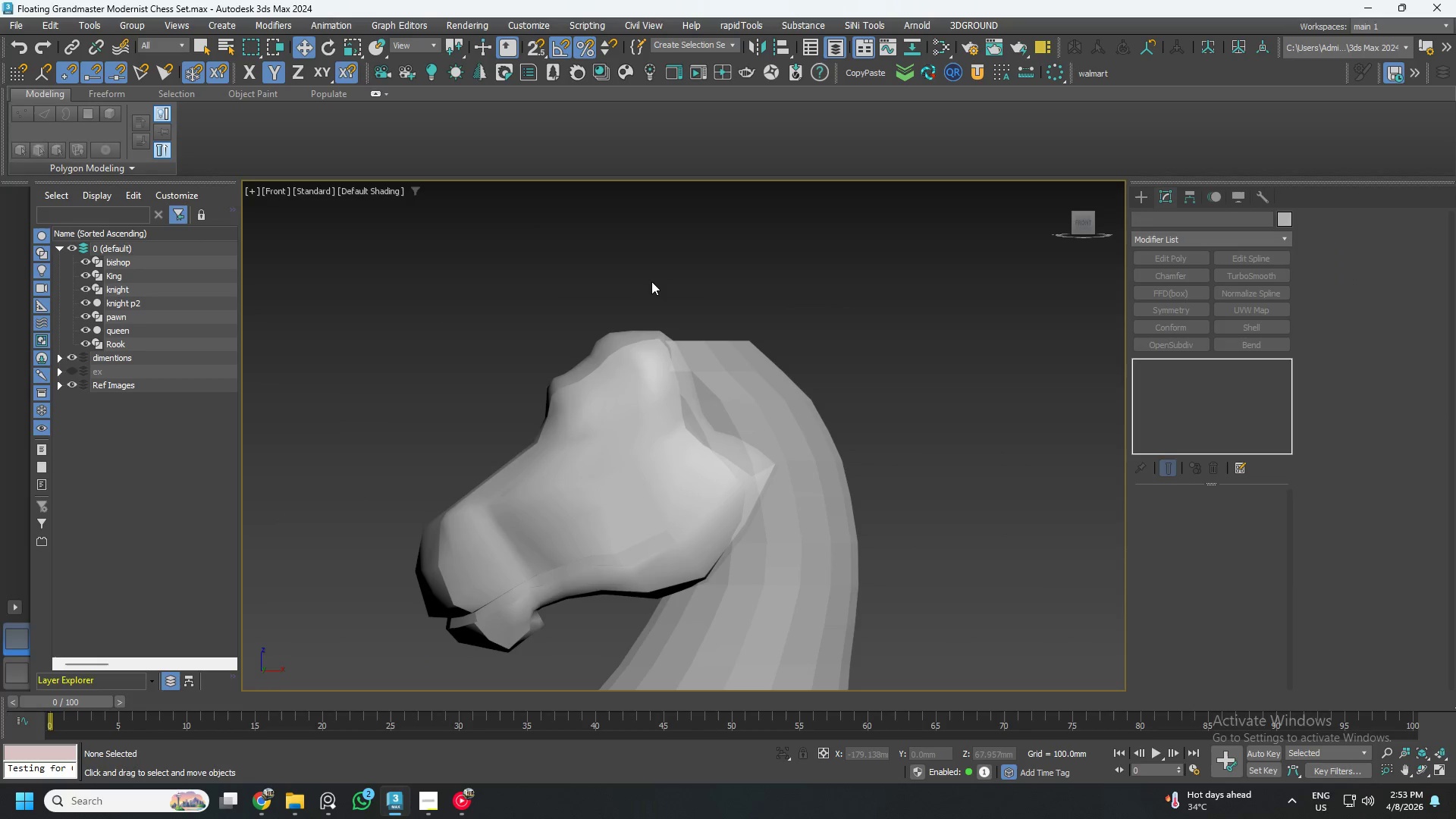 
hold_key(key=AltLeft, duration=1.5)
 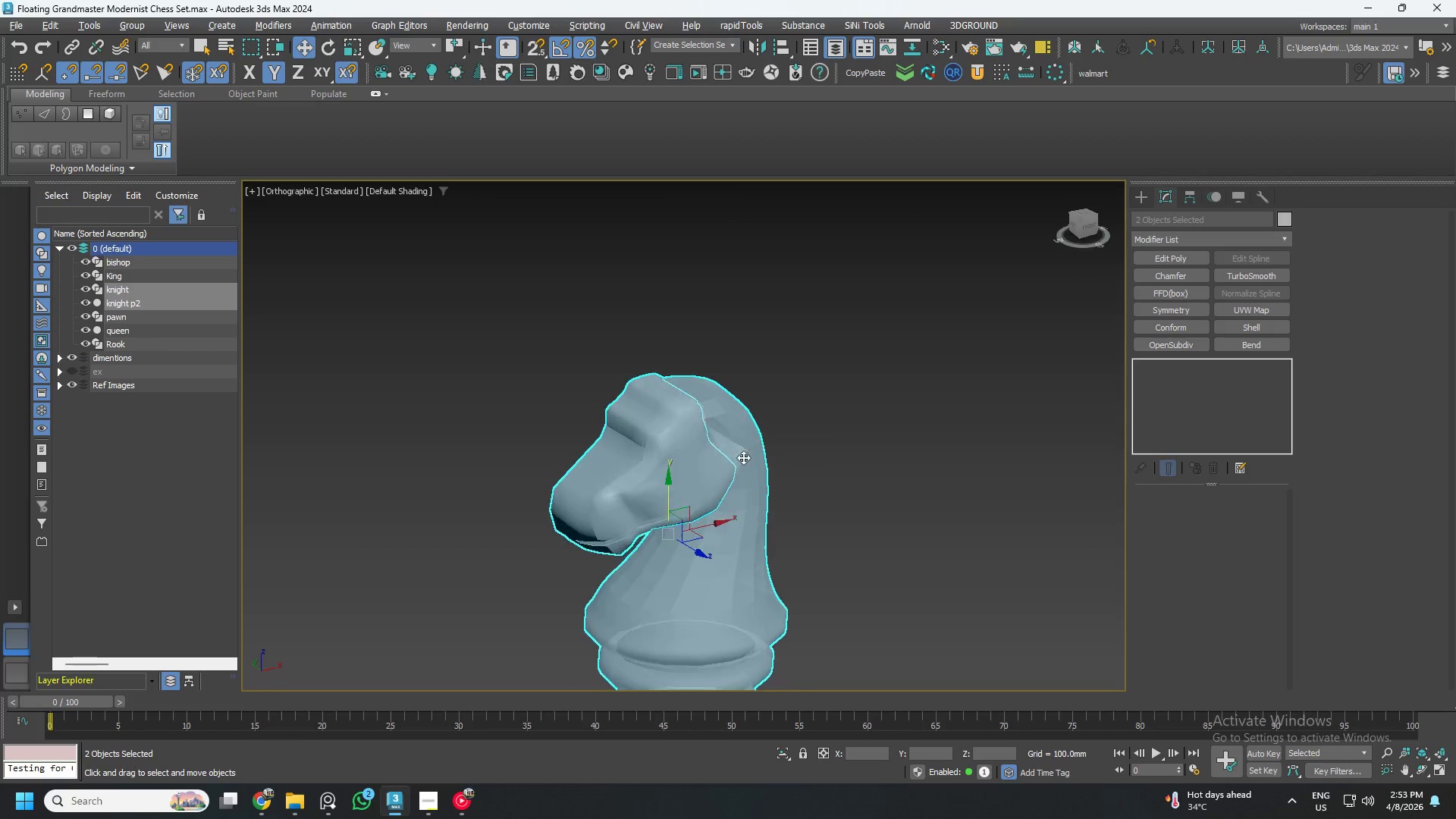 
scroll: coordinate [695, 425], scroll_direction: down, amount: 2.0
 